 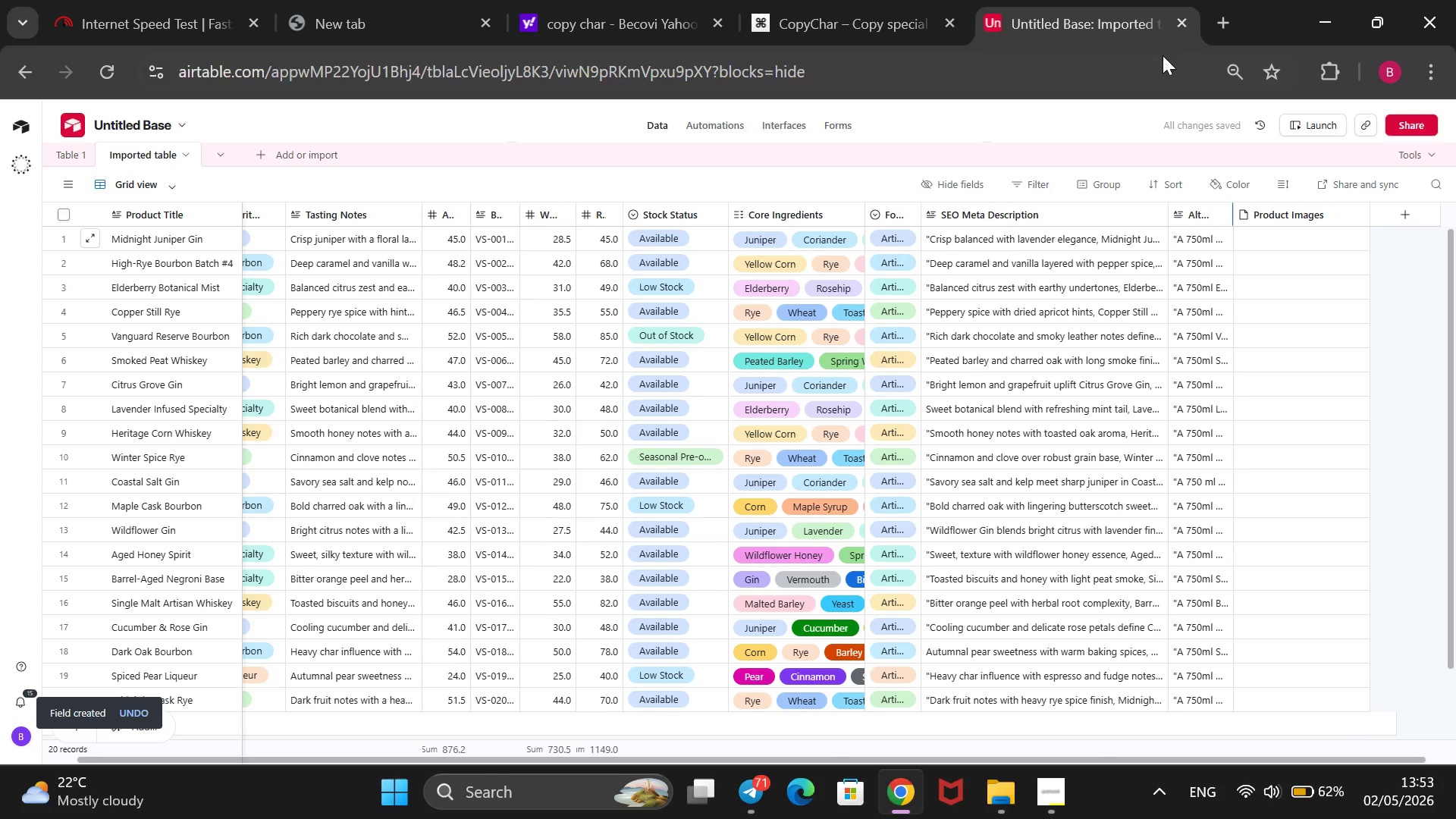 
left_click([1228, 27])
 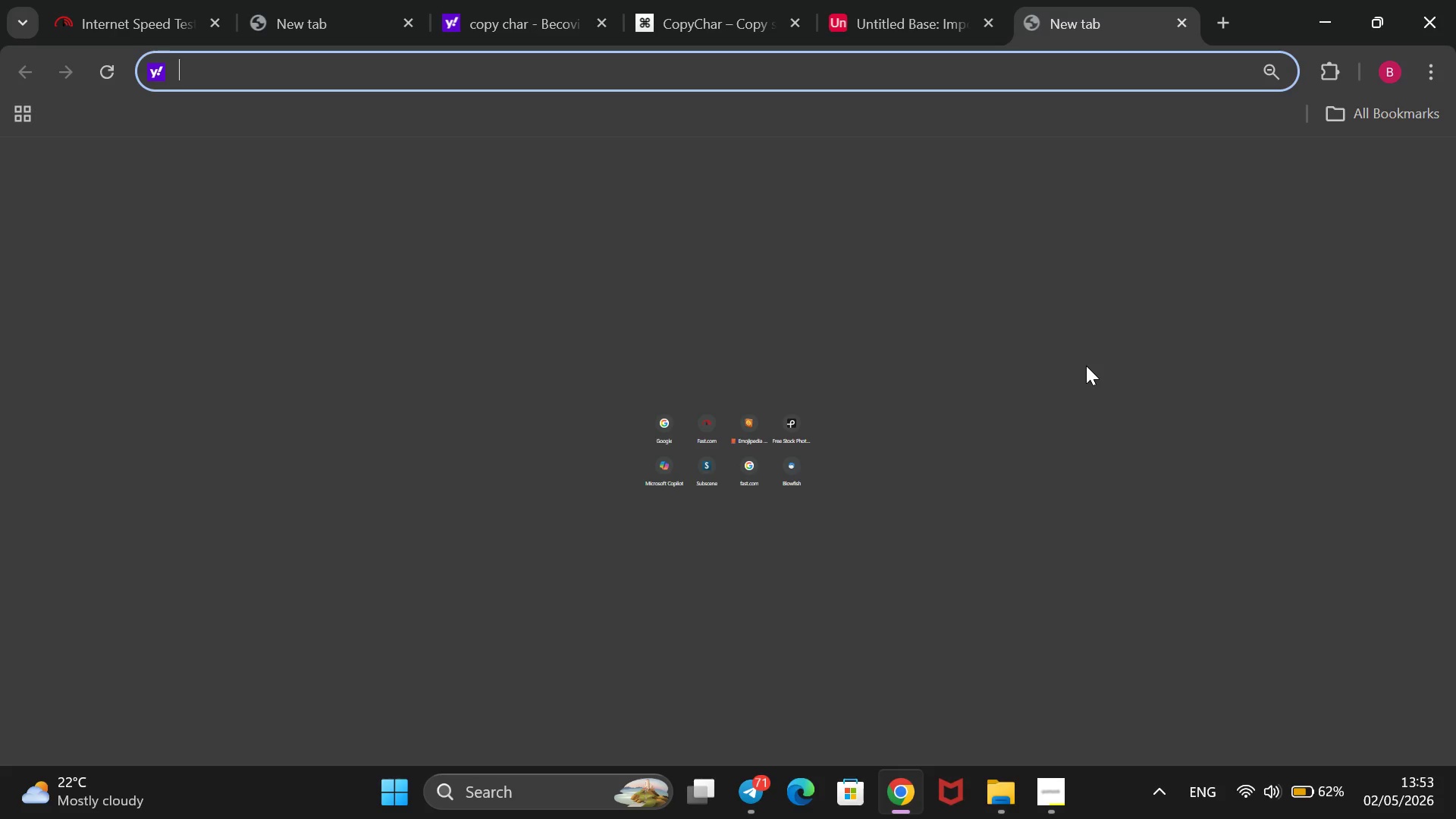 
wait(7.44)
 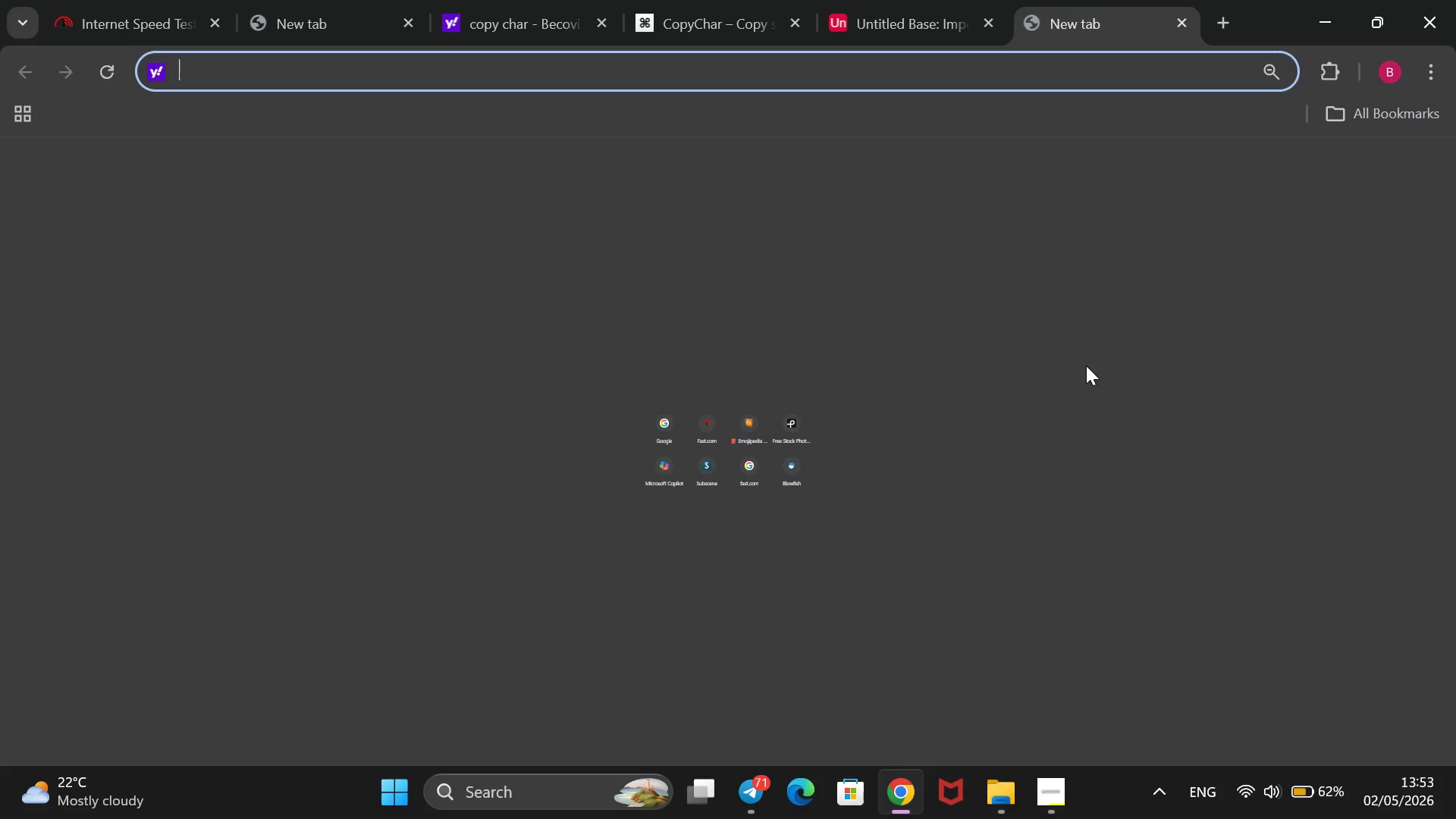 
type(pexels)
 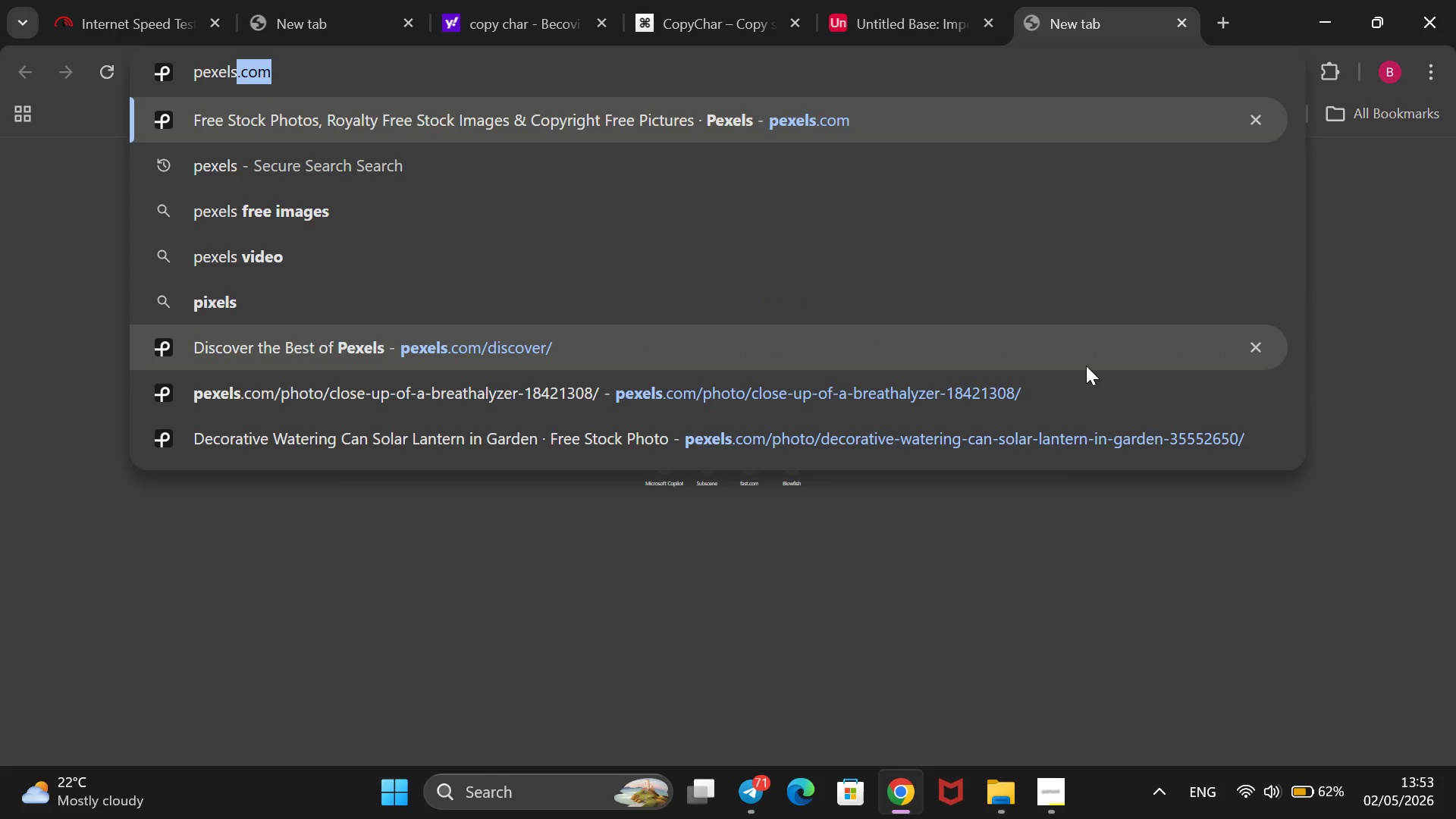 
key(Enter)
 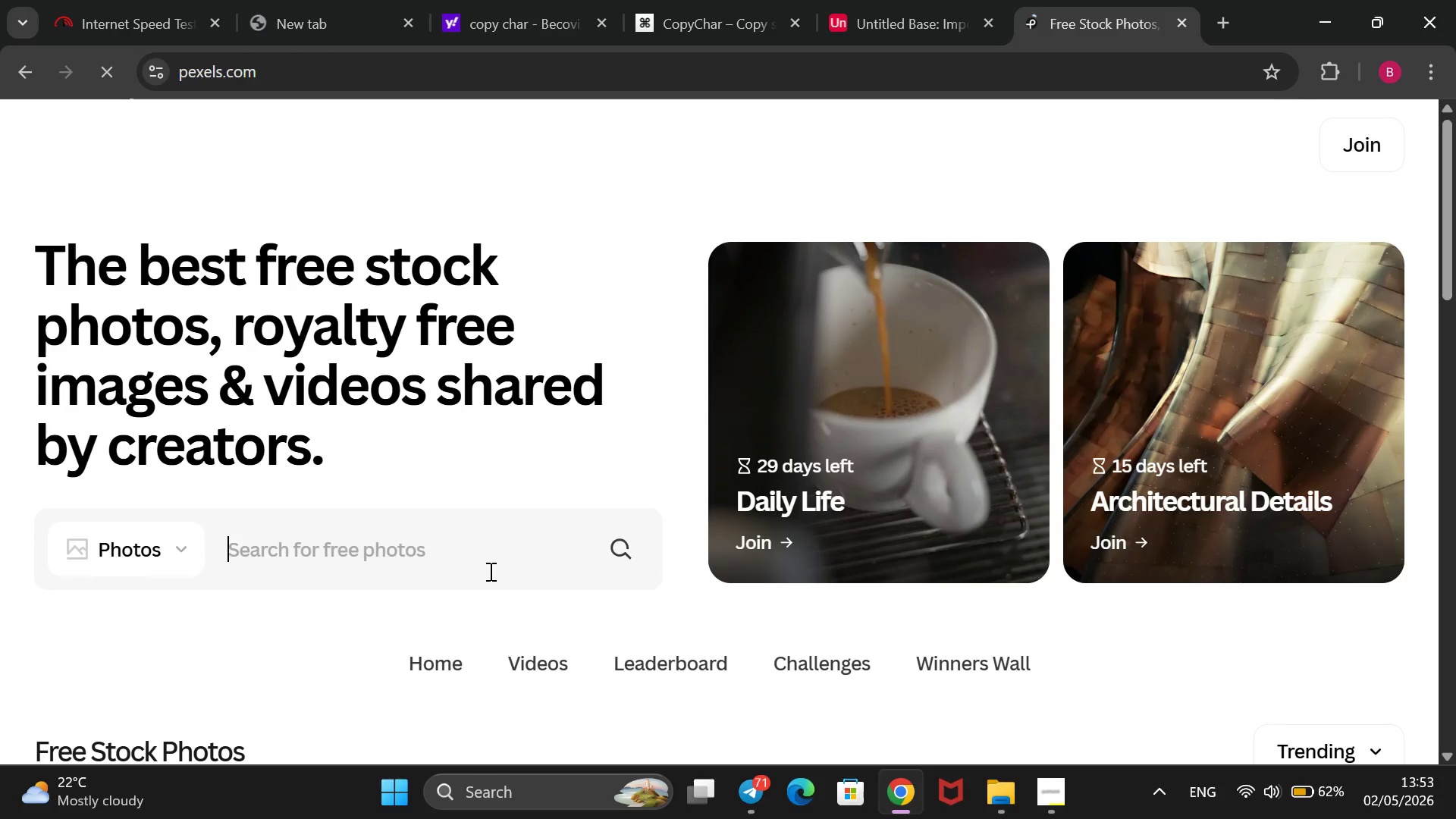 
type(spiced-pear-liw)
key(Backspace)
type(que)
 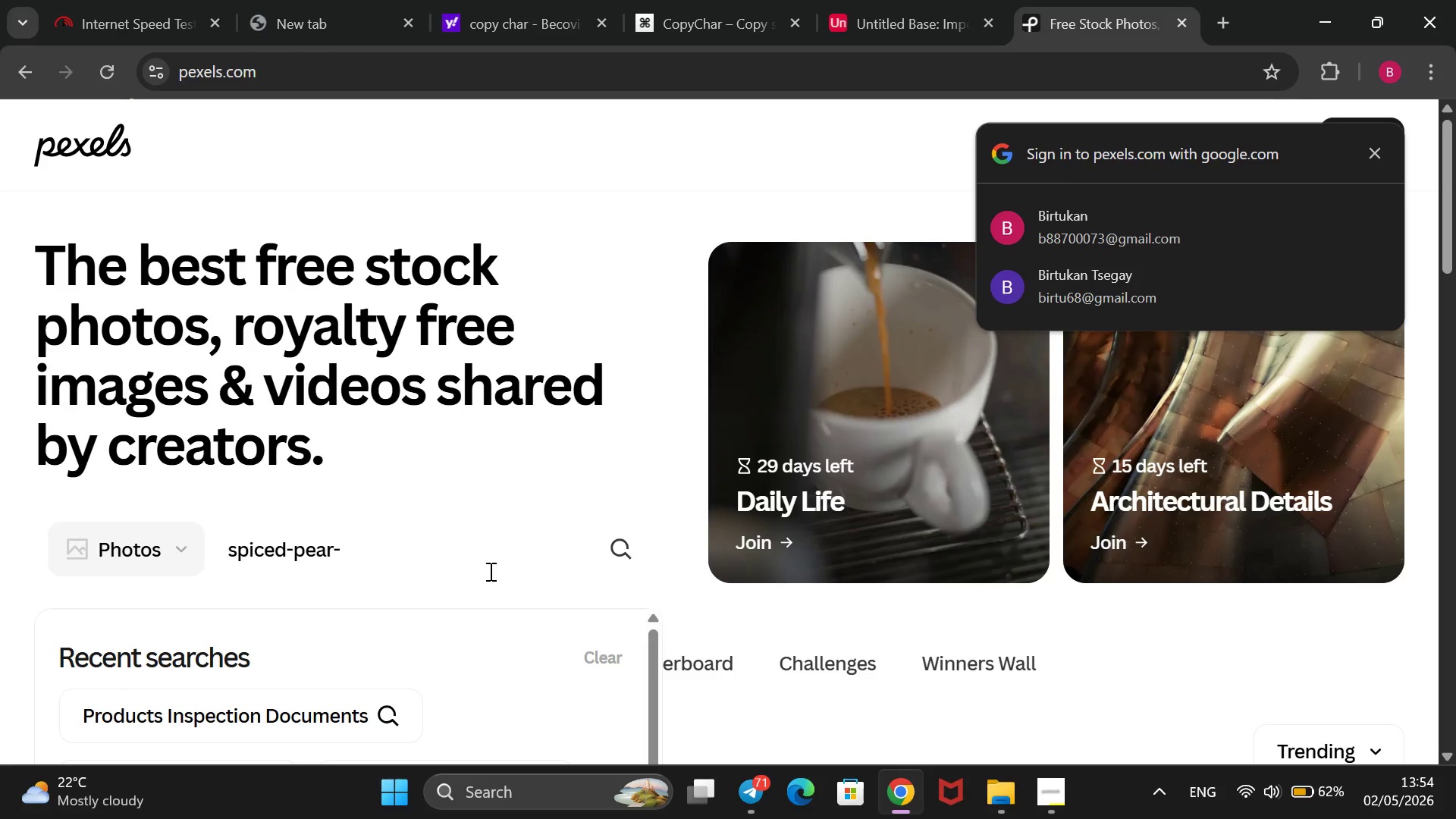 
left_click([489, 571])
 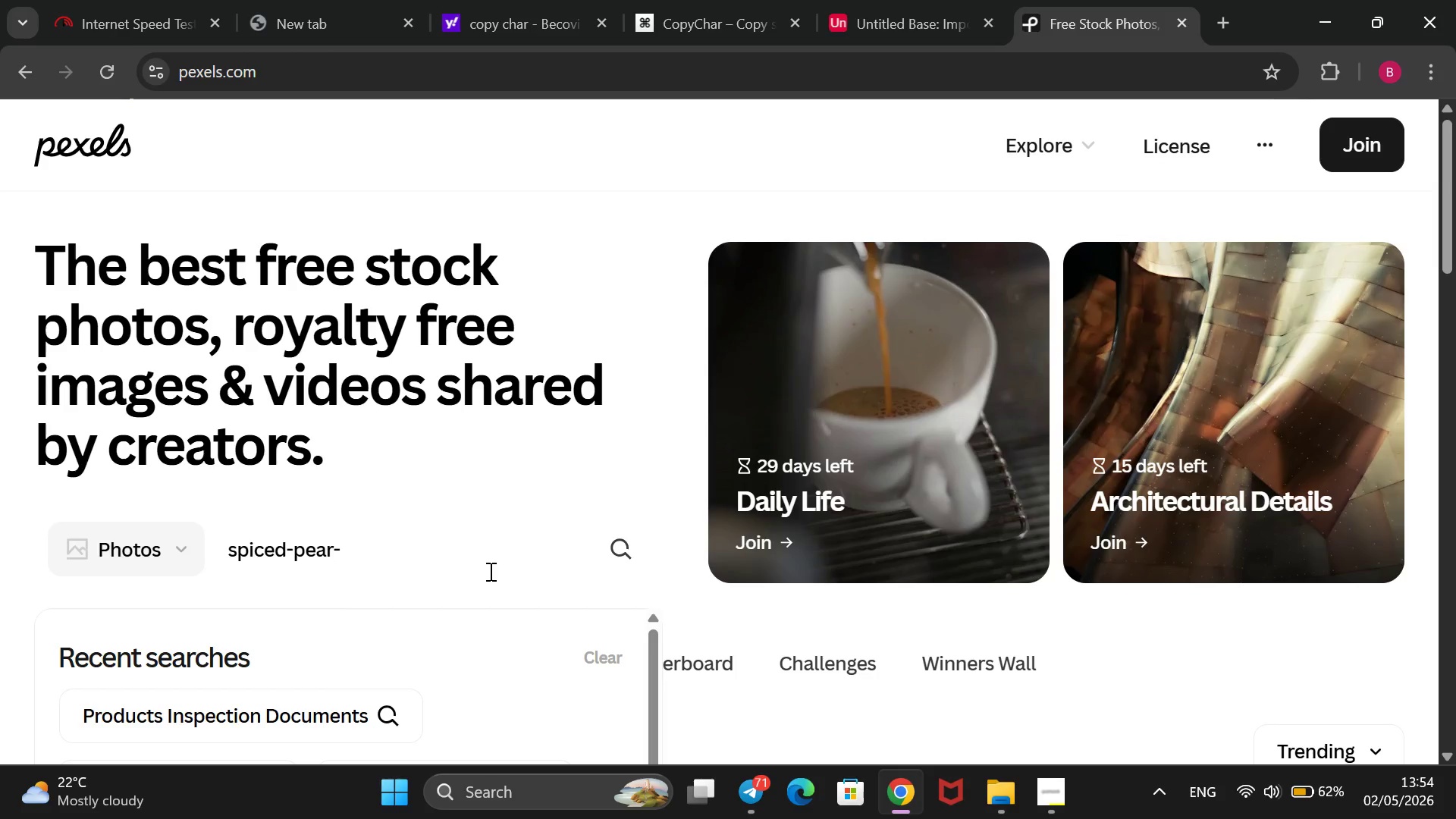 
type(lique)
 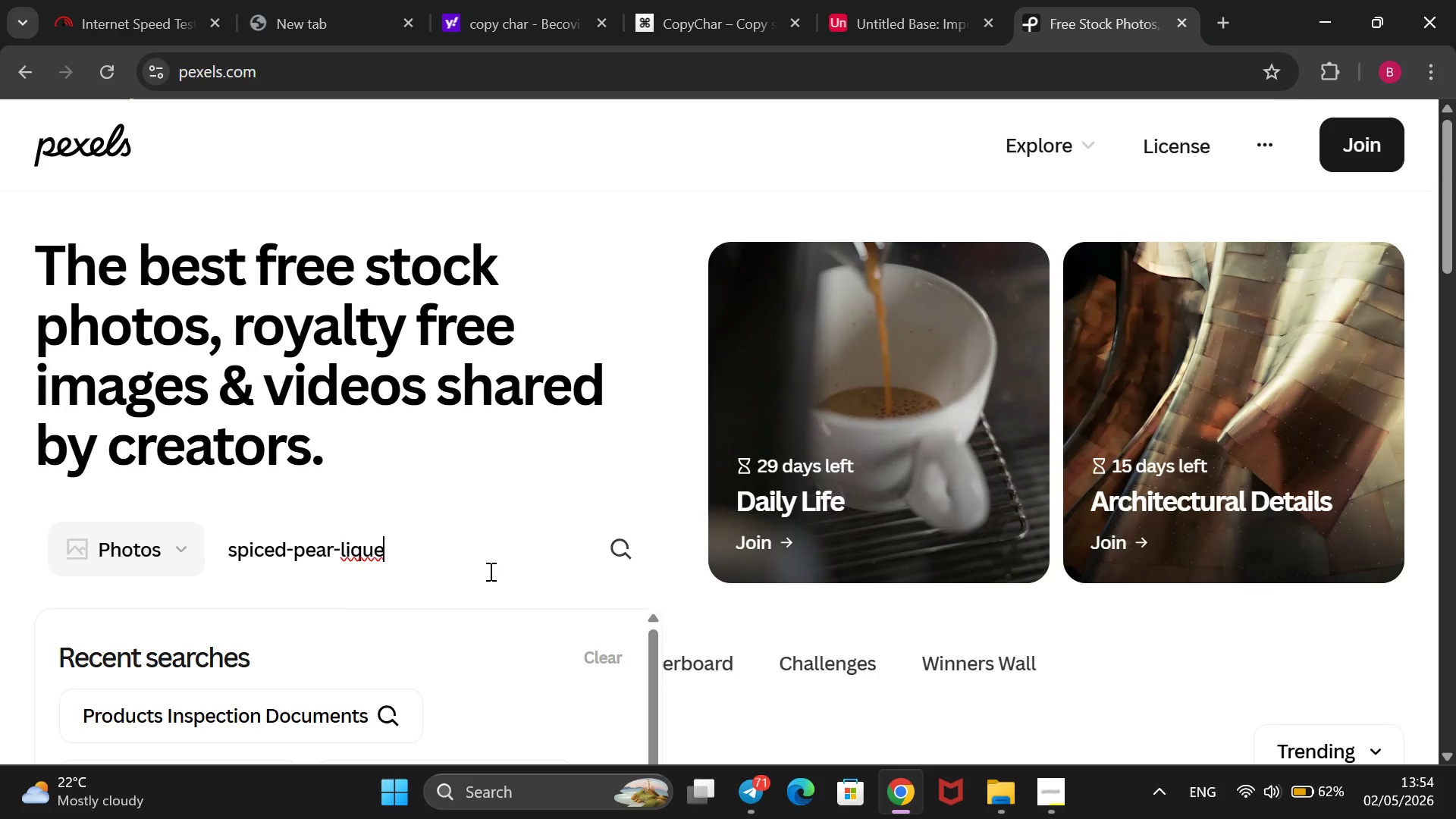 
type(ur-bottle-pear-spice)
 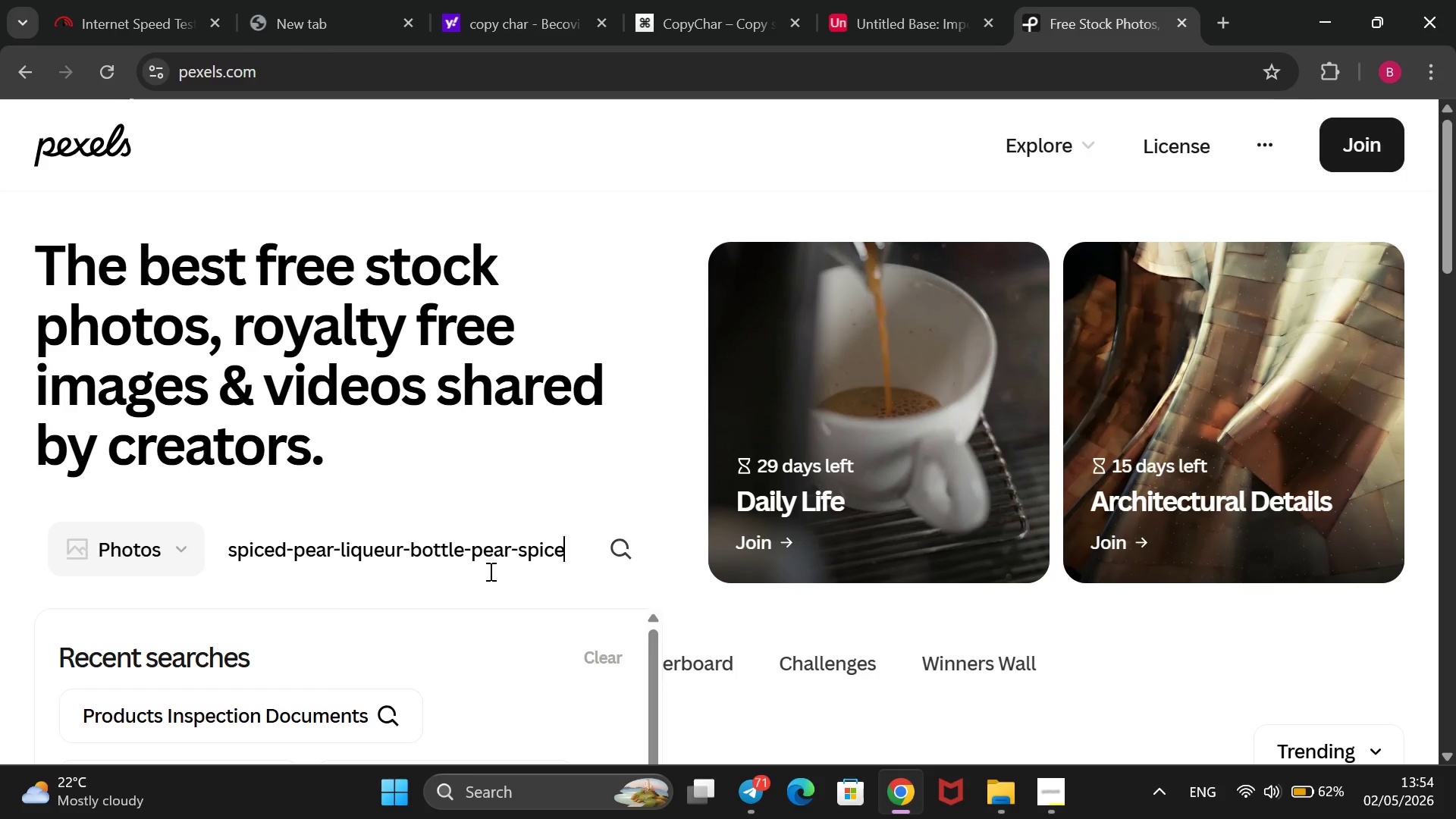 
key(Enter)
 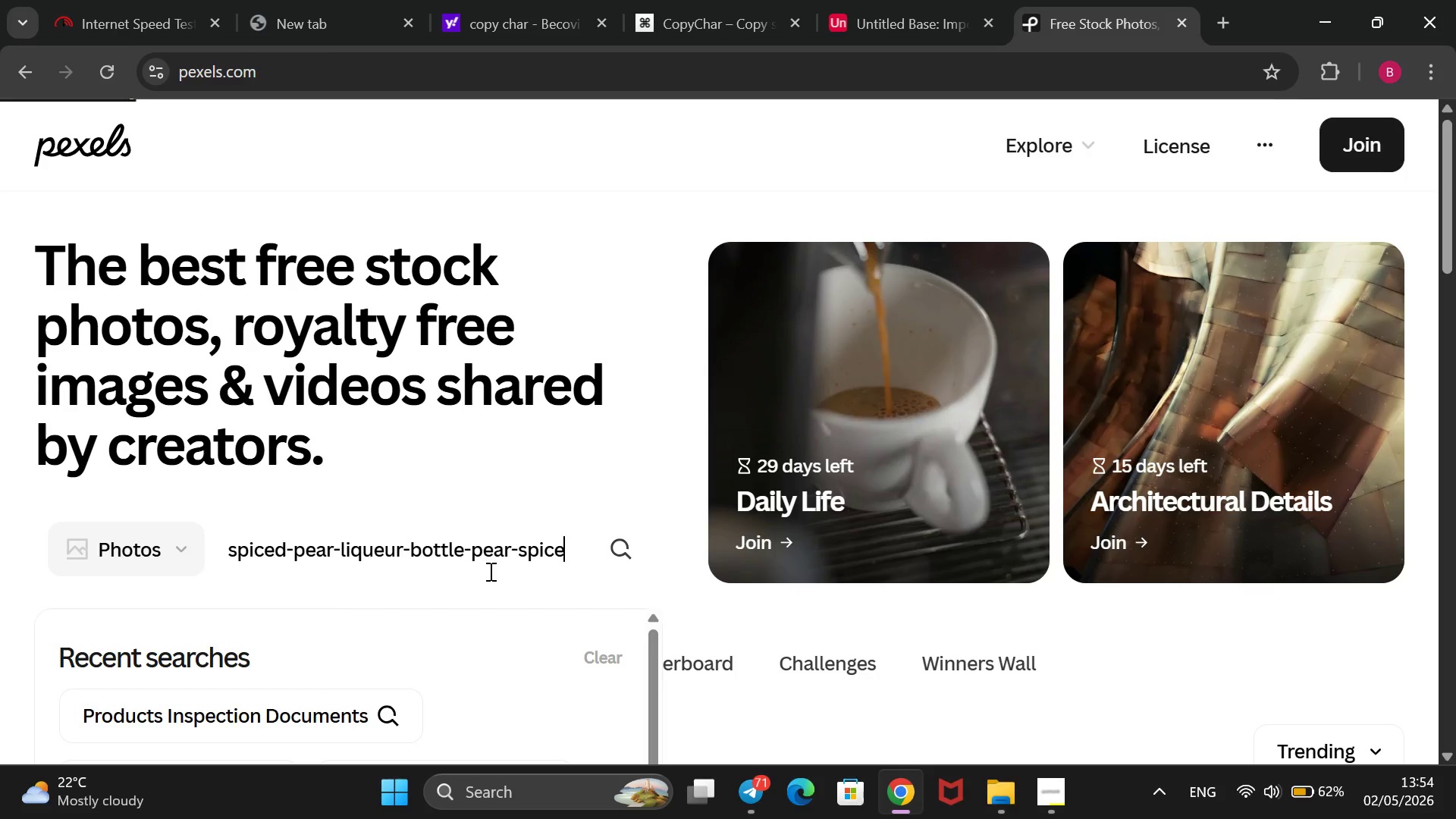 
wait(8.0)
 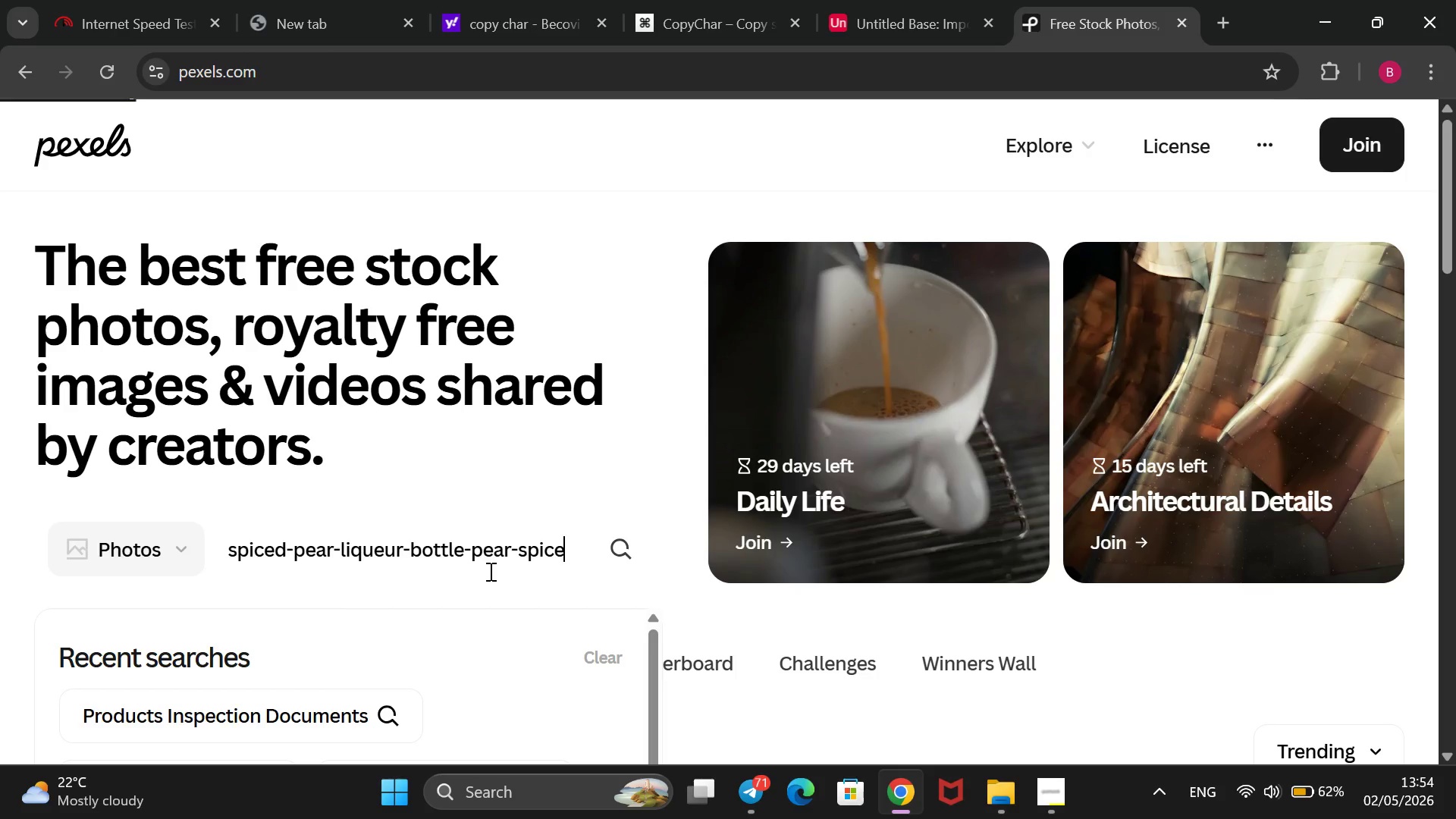 
scroll: coordinate [490, 572], scroll_direction: down, amount: 8.0
 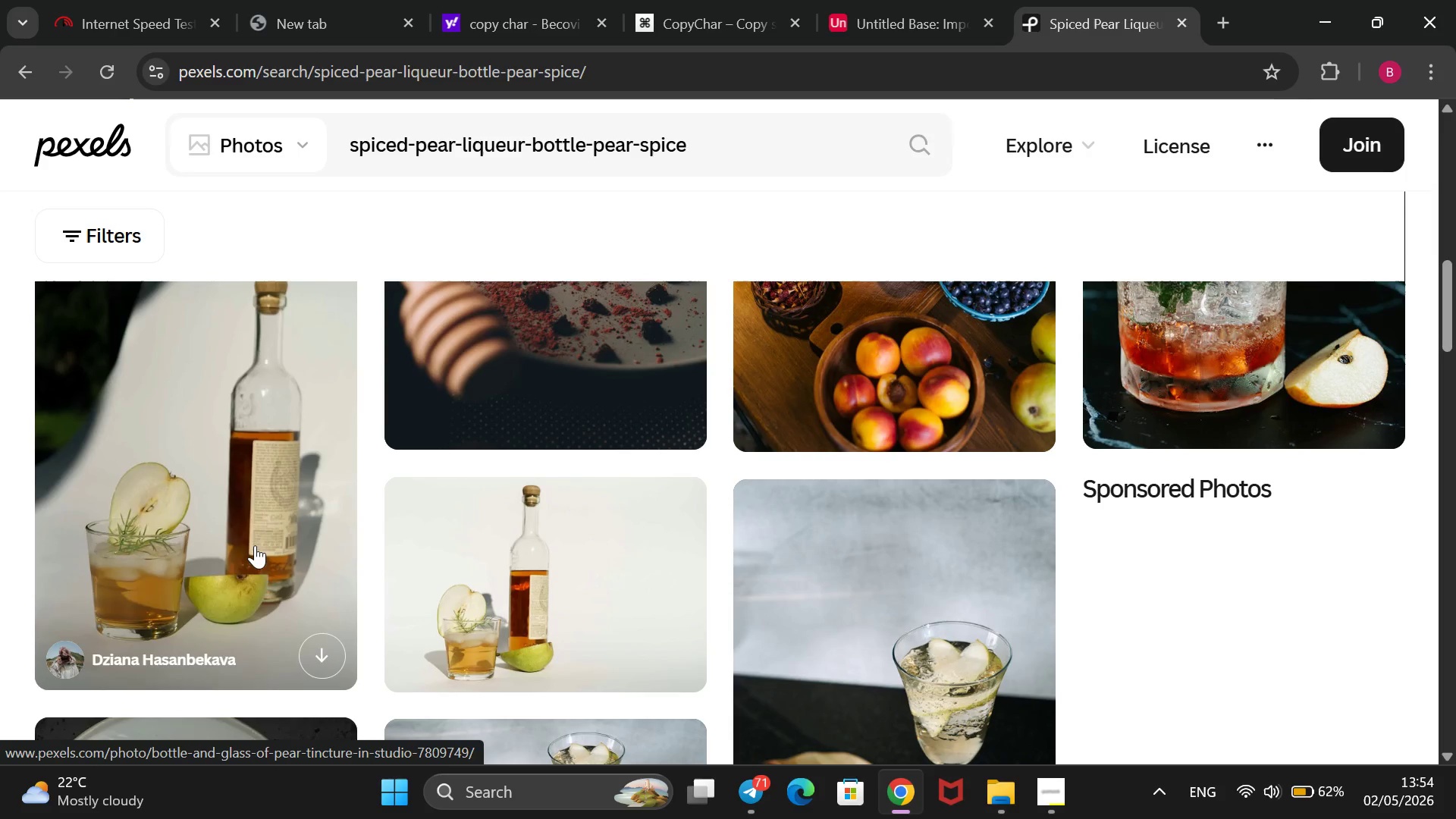 
right_click([255, 545])
 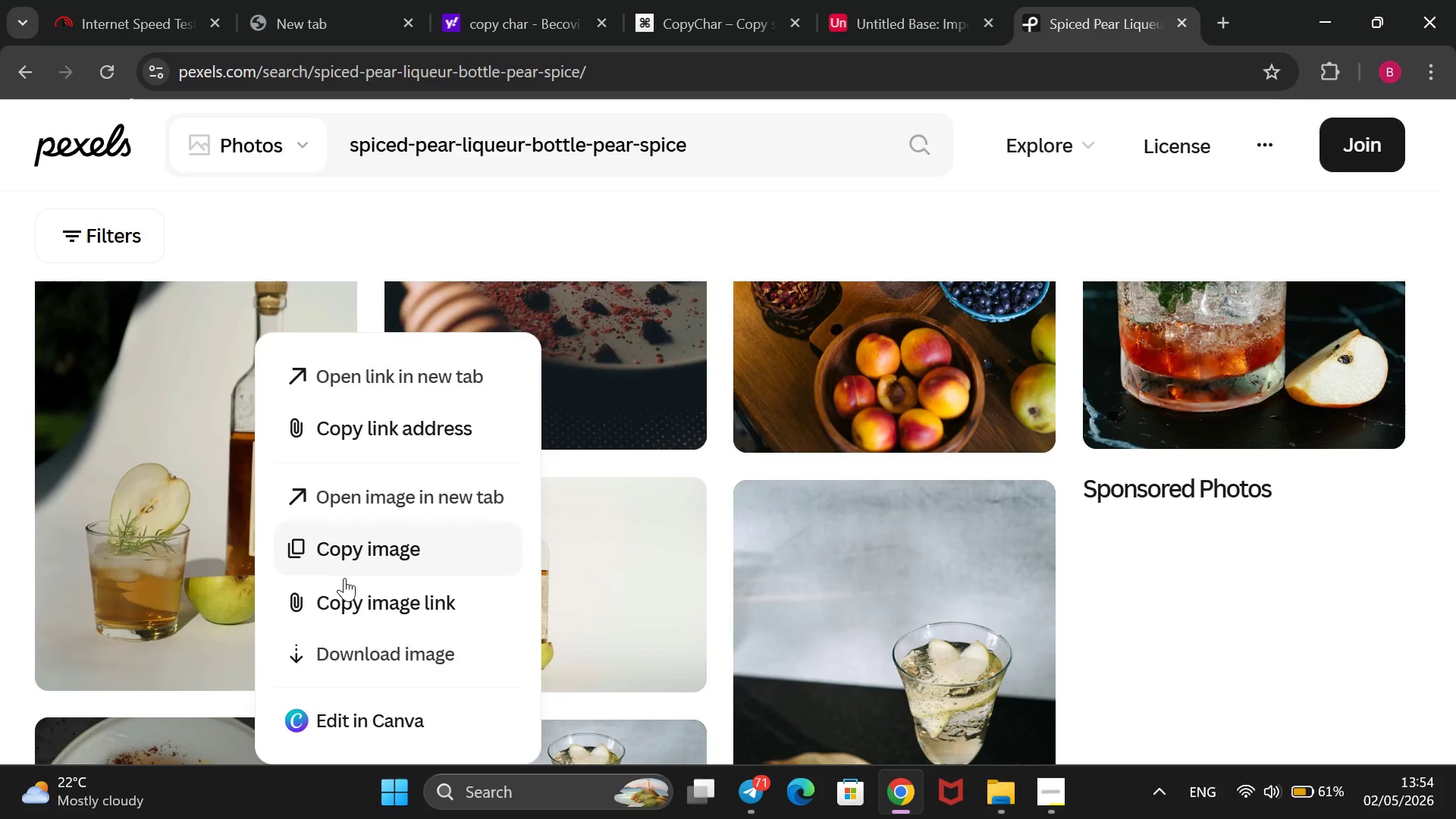 
left_click([344, 604])
 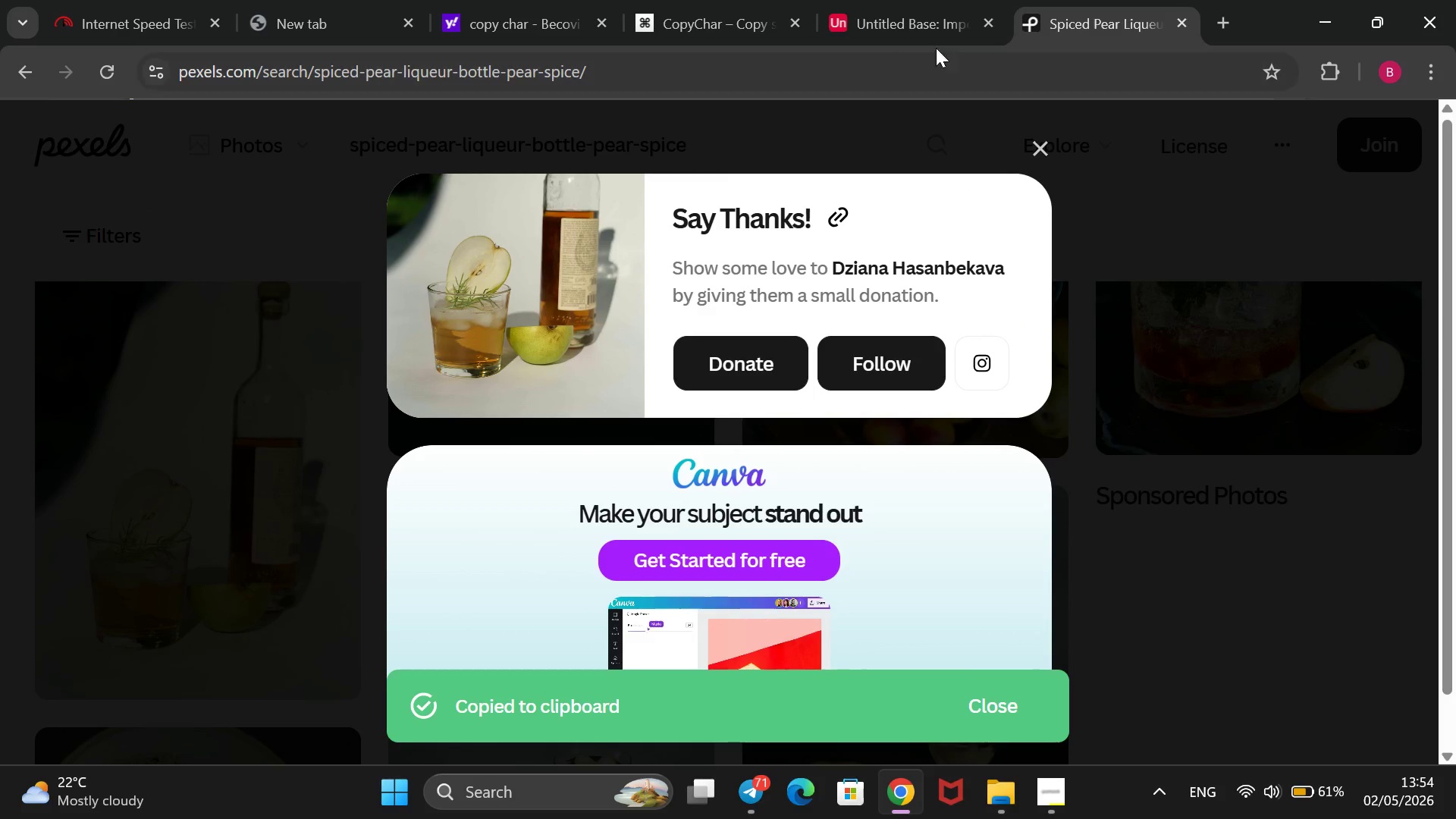 
left_click([1043, 149])
 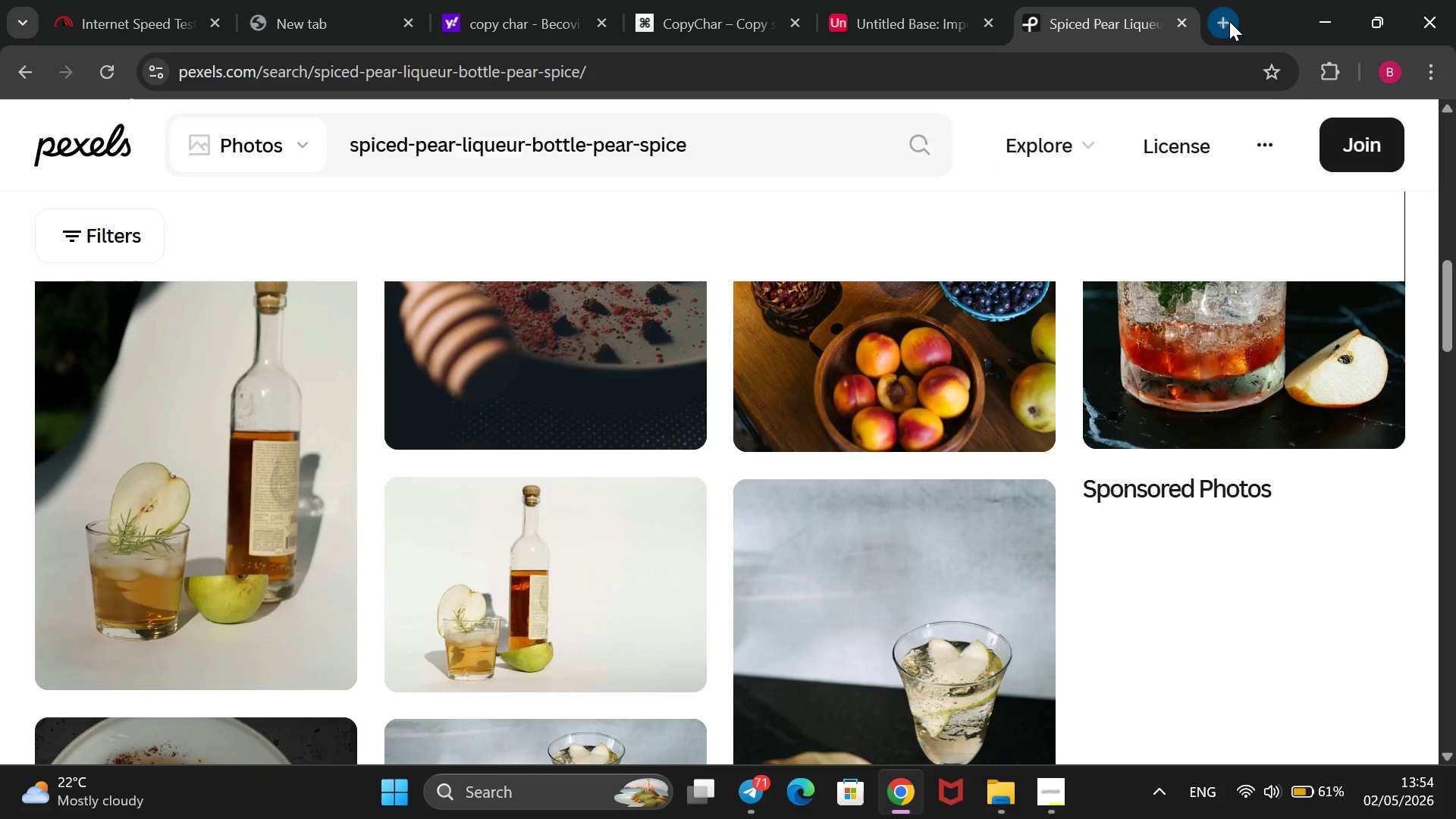 
type(pexels)
 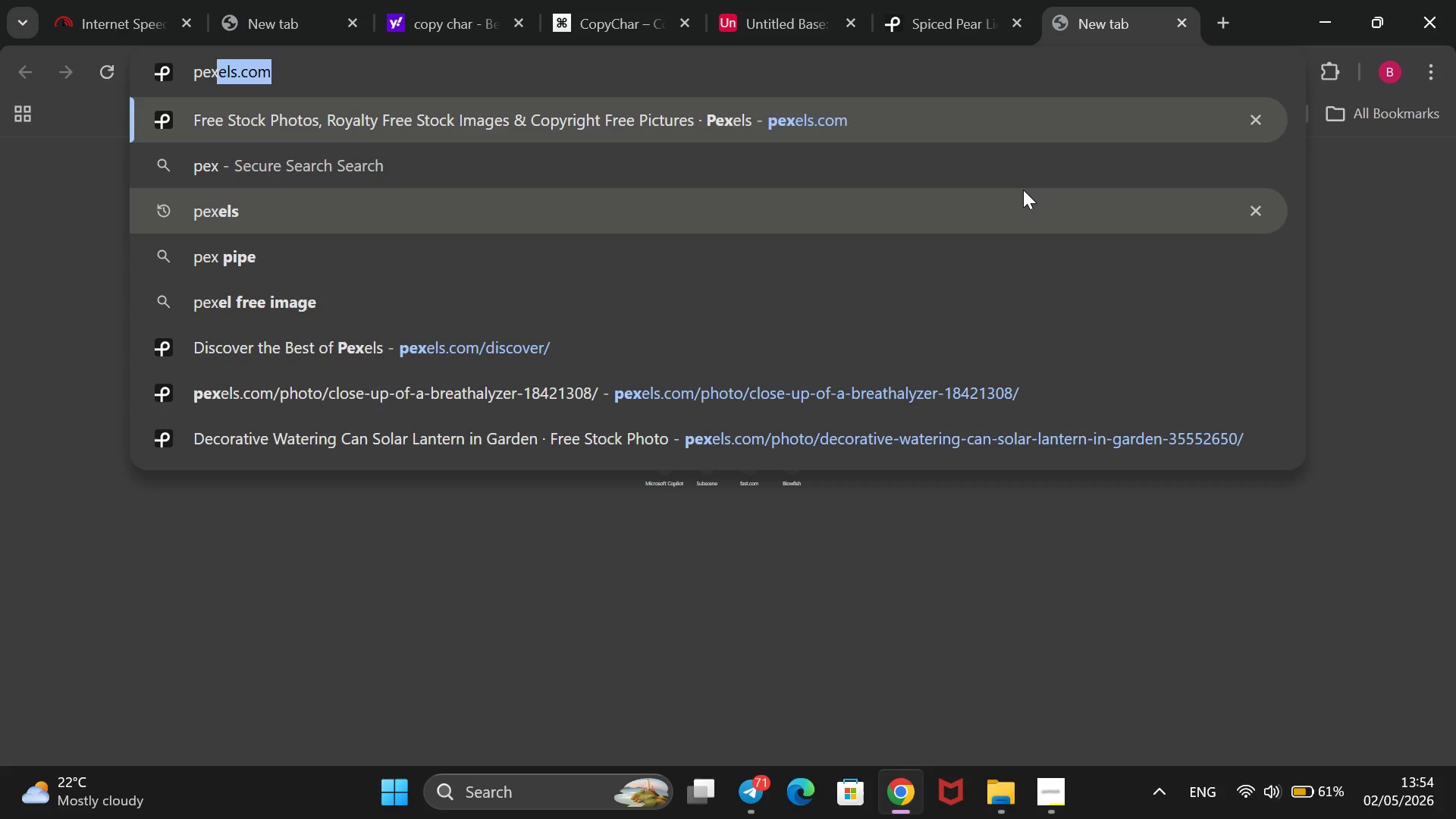 
key(Enter)
 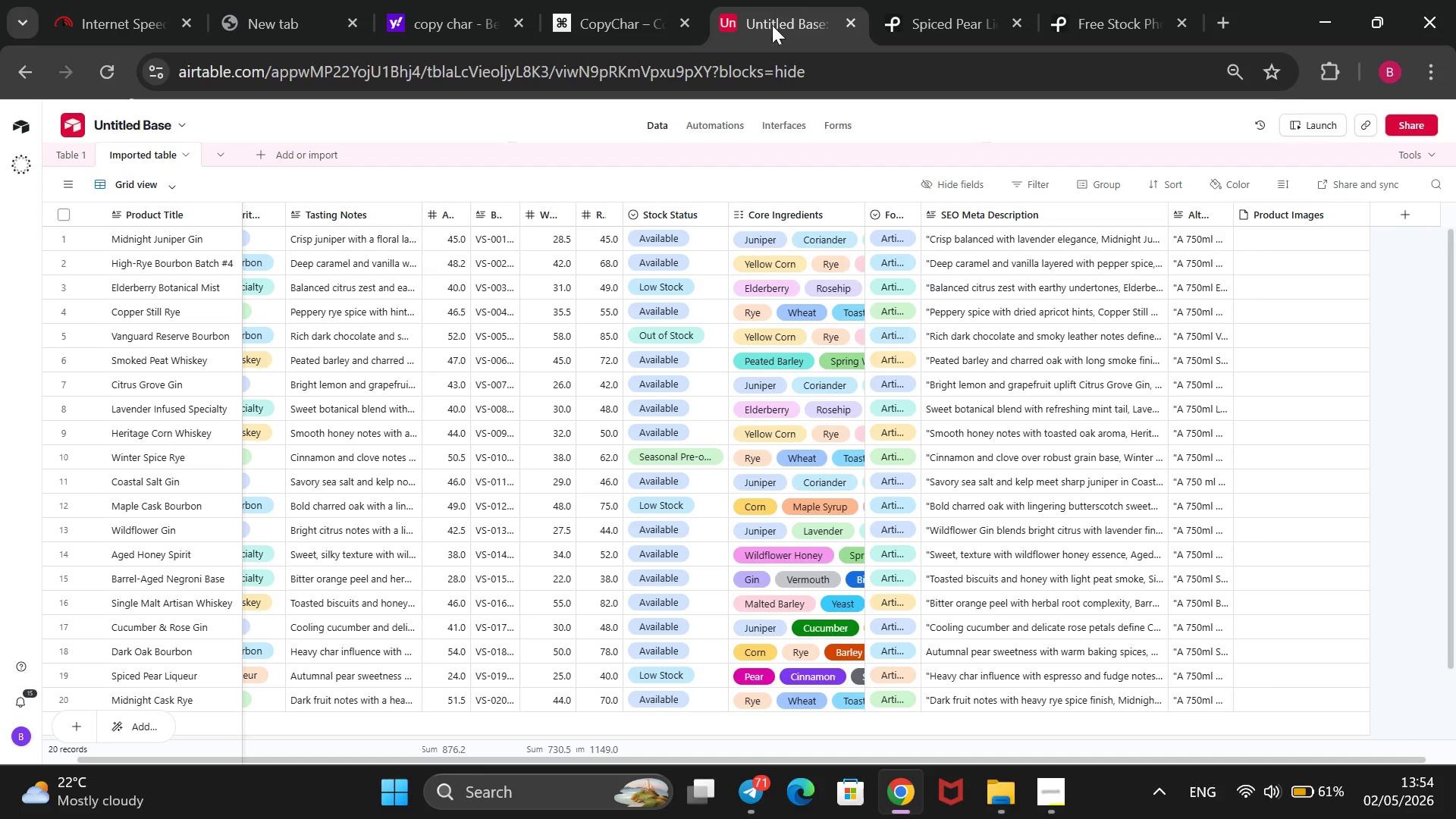 
wait(10.25)
 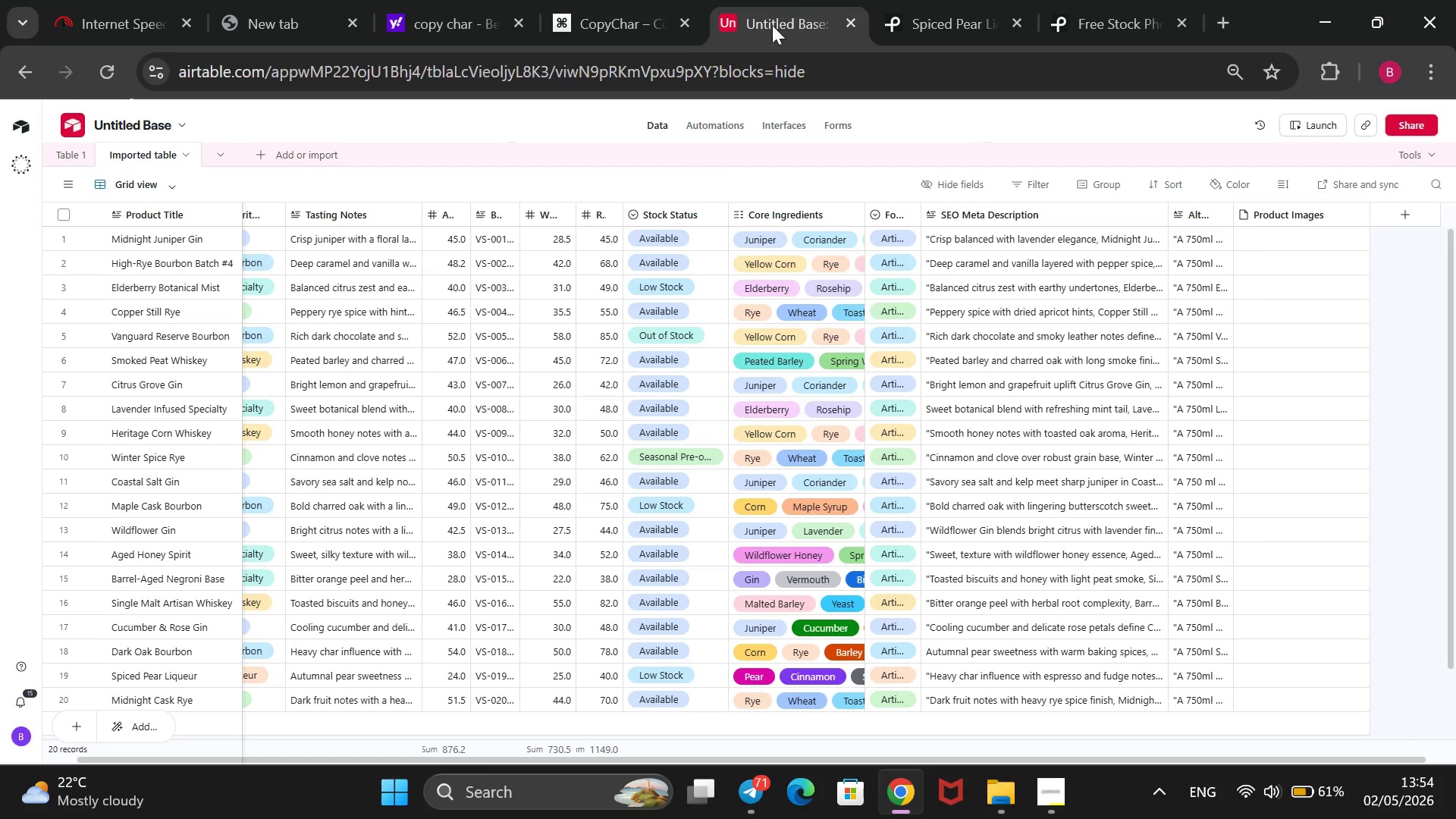 
left_click([1248, 704])
 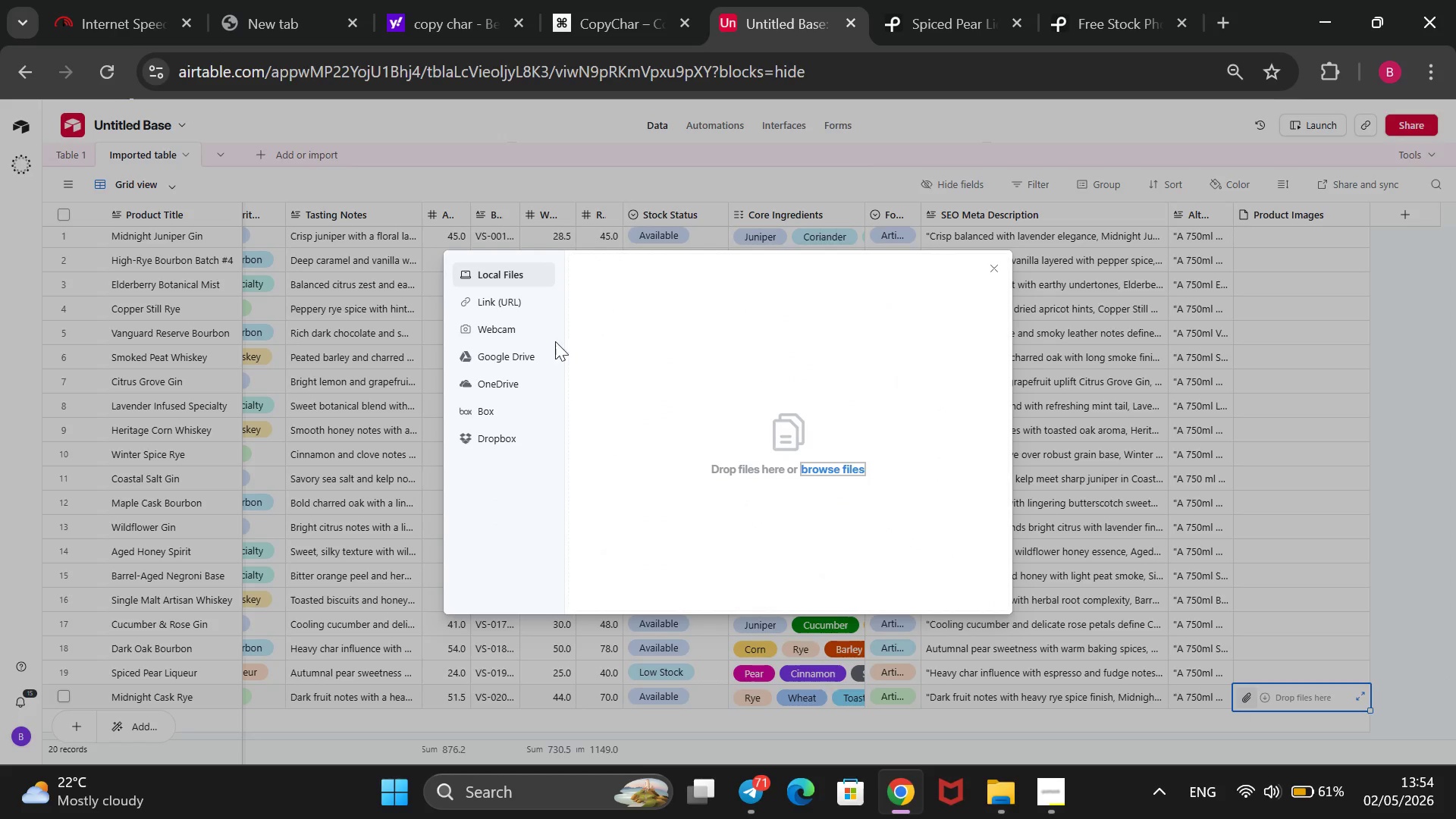 
left_click([499, 302])
 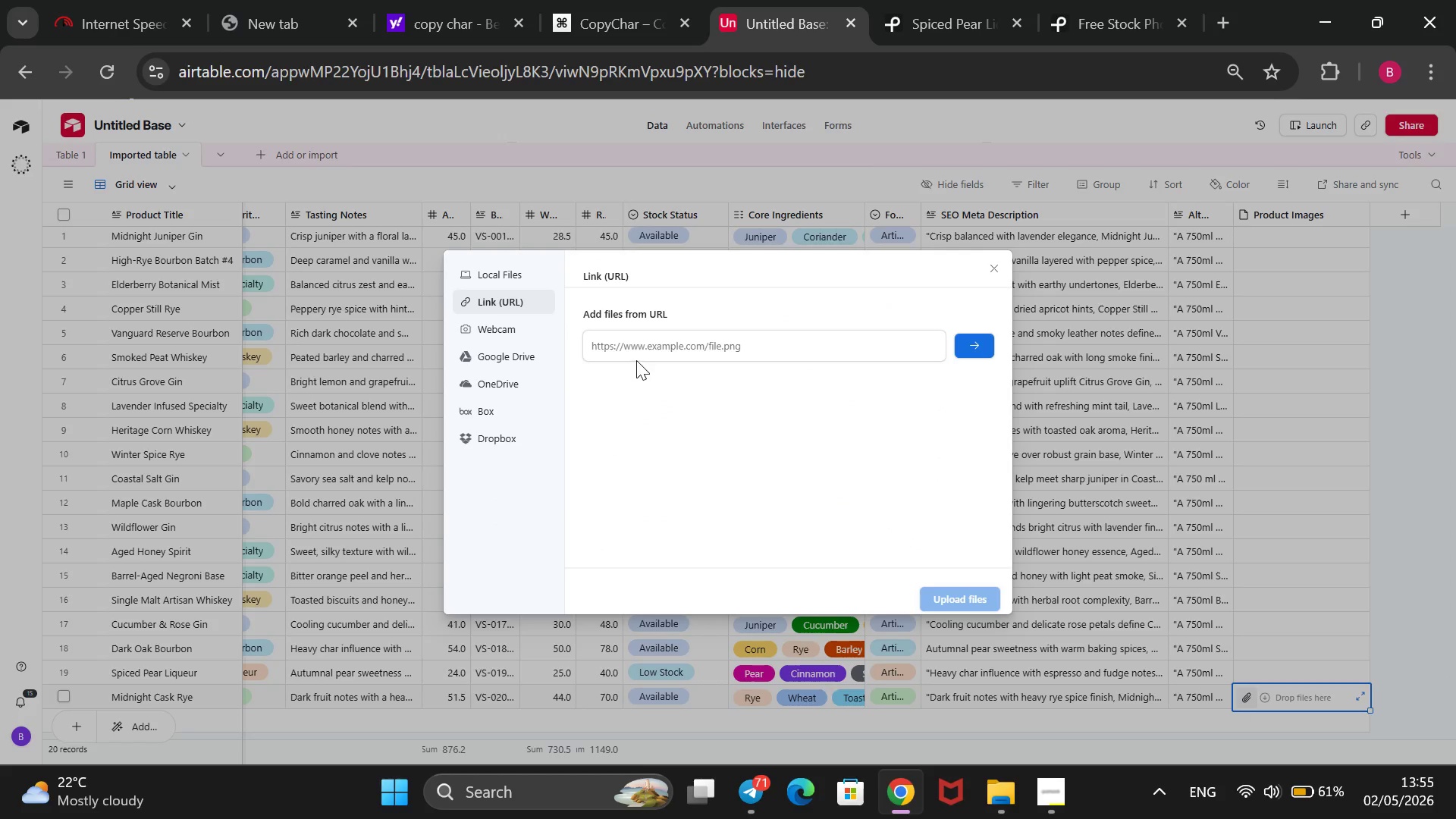 
left_click([639, 356])
 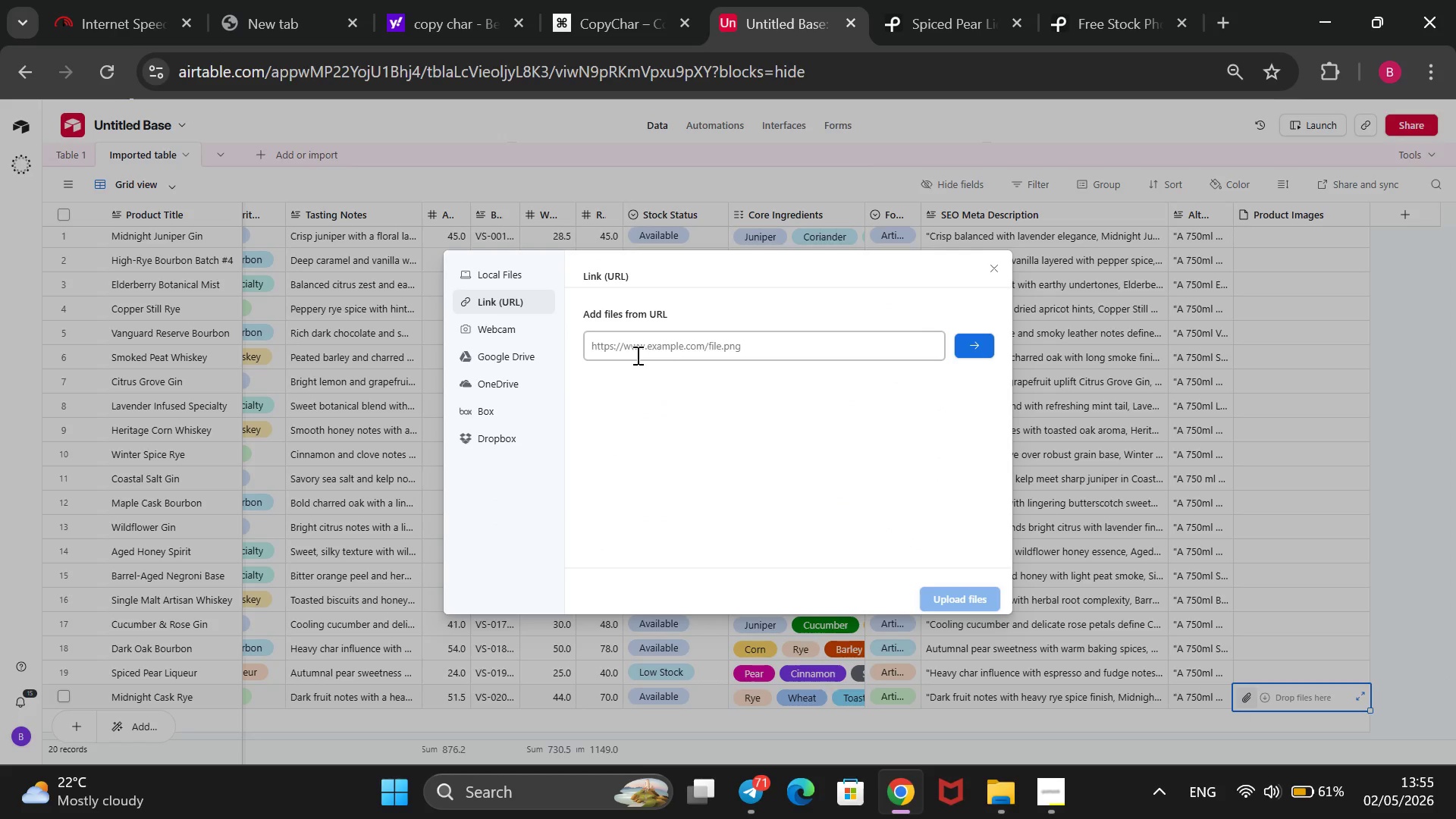 
key(Control+ControlLeft)
 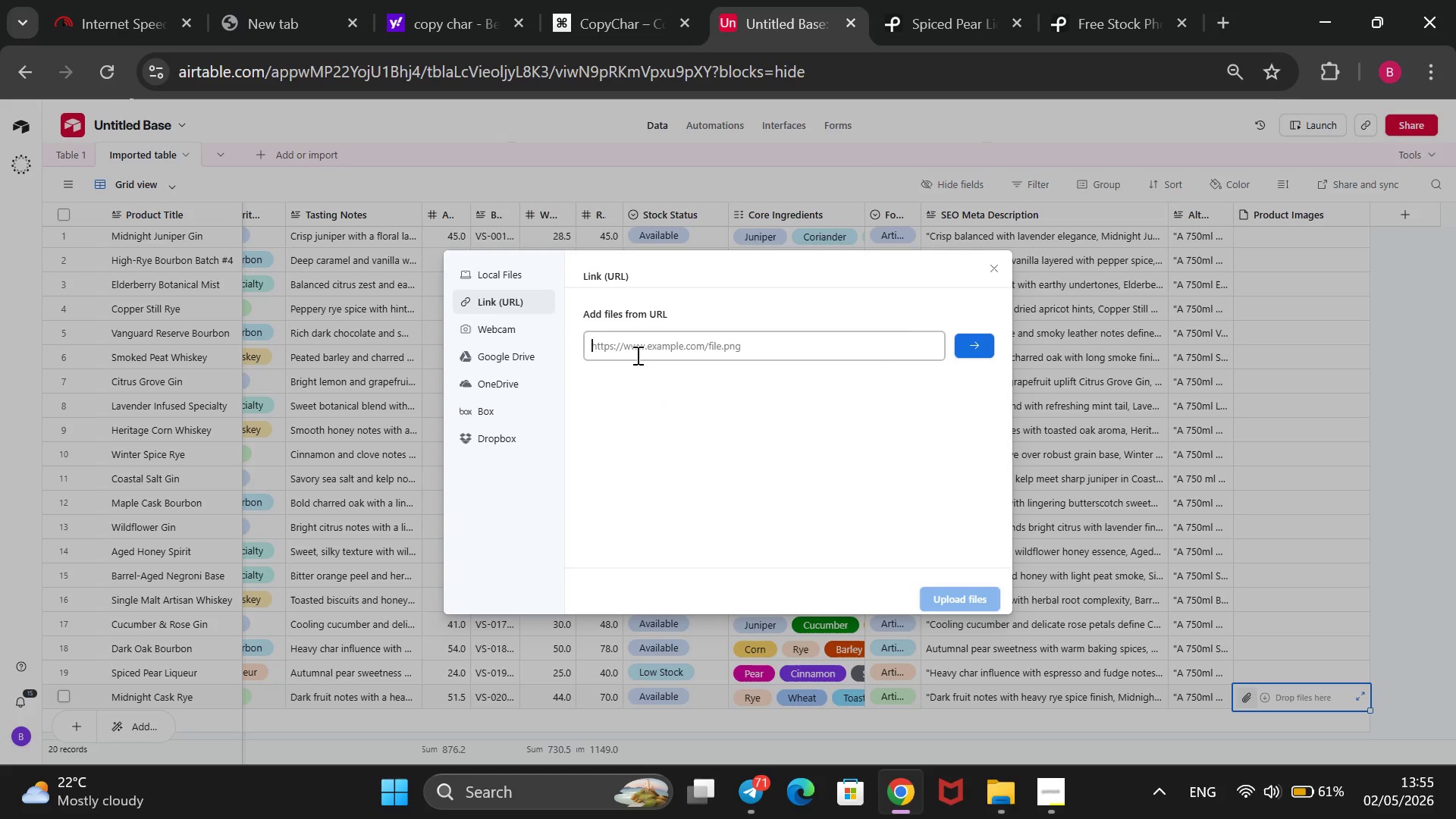 
key(Control+V)
 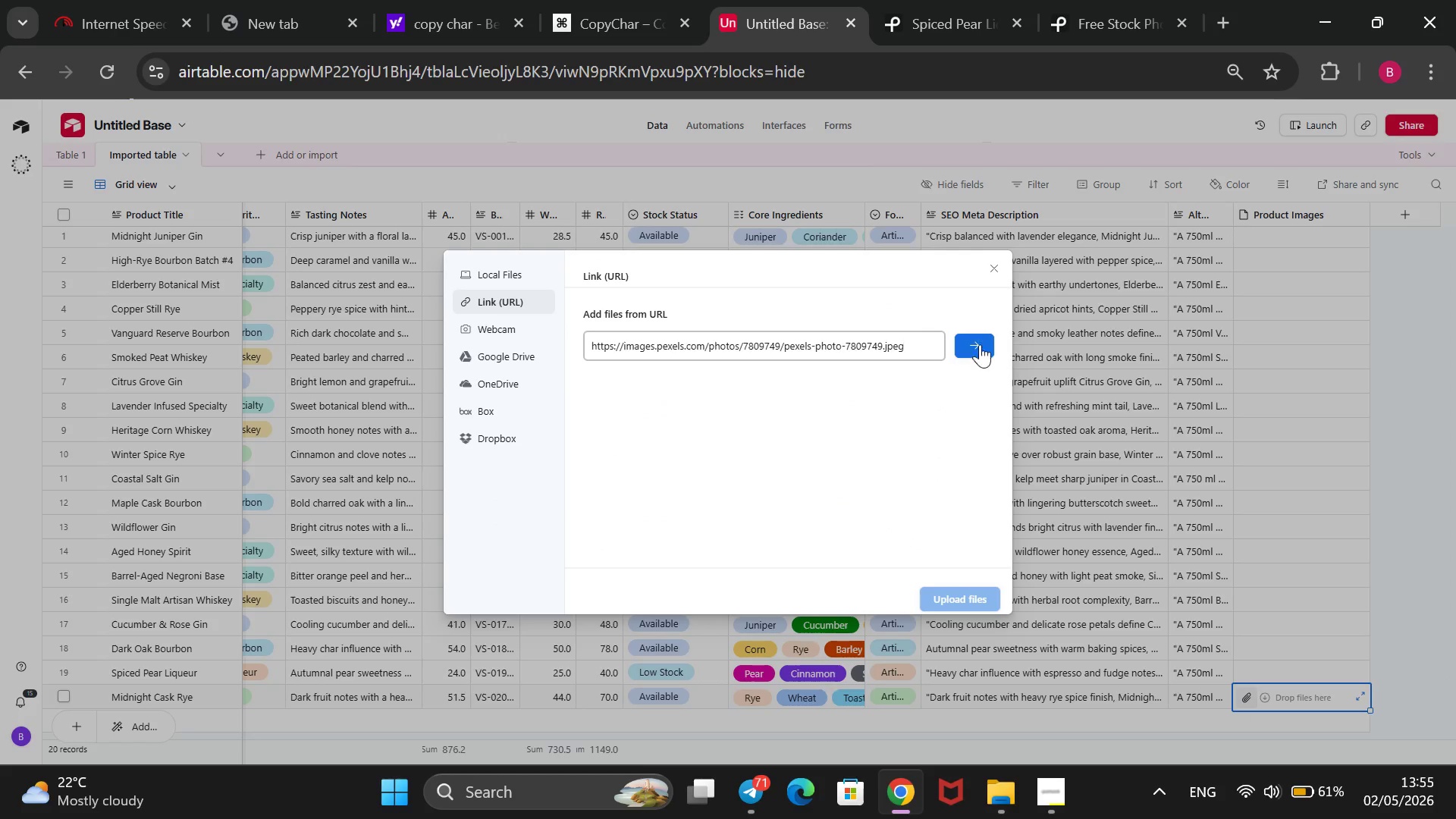 
left_click([971, 340])
 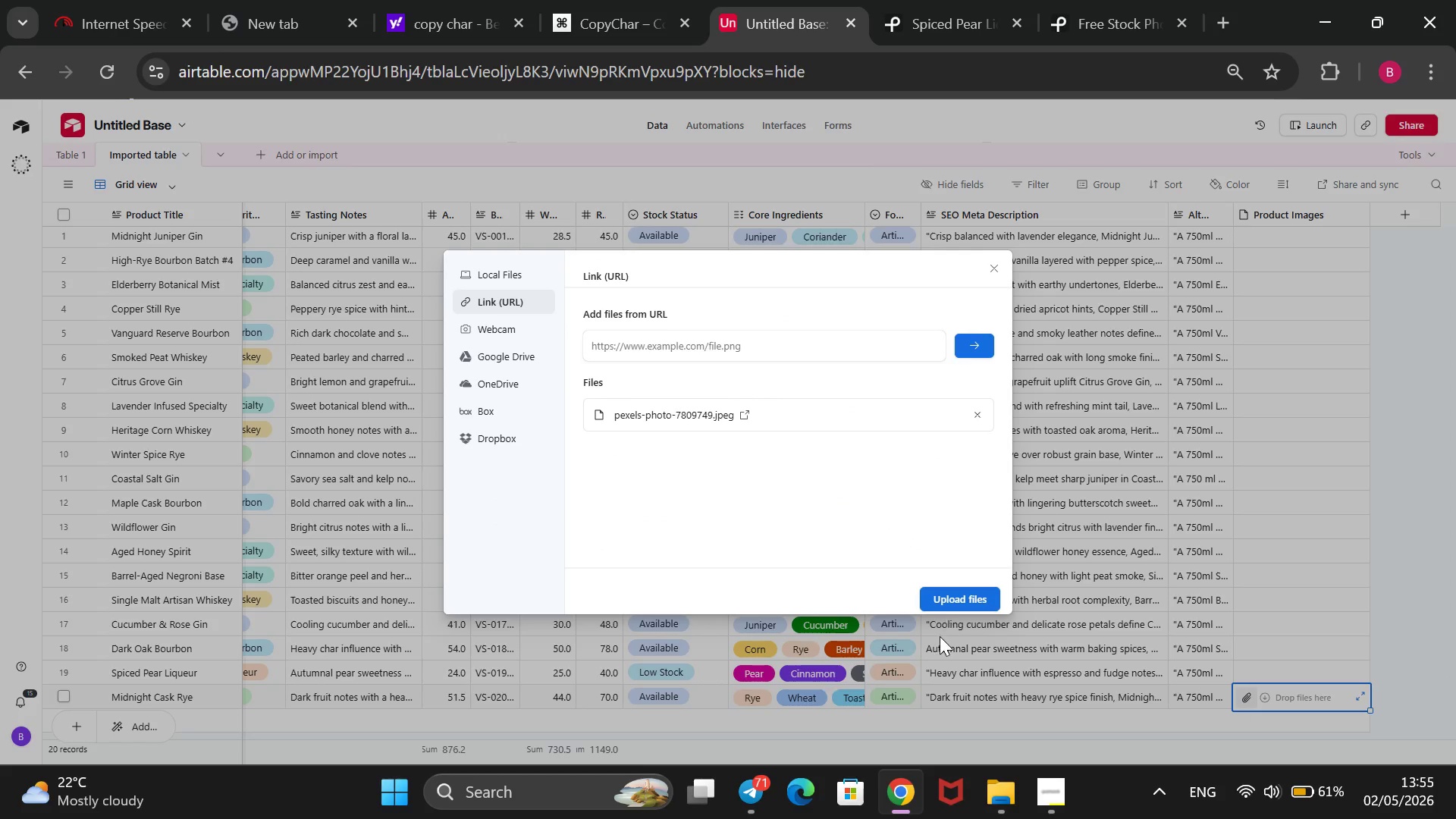 
left_click([956, 594])
 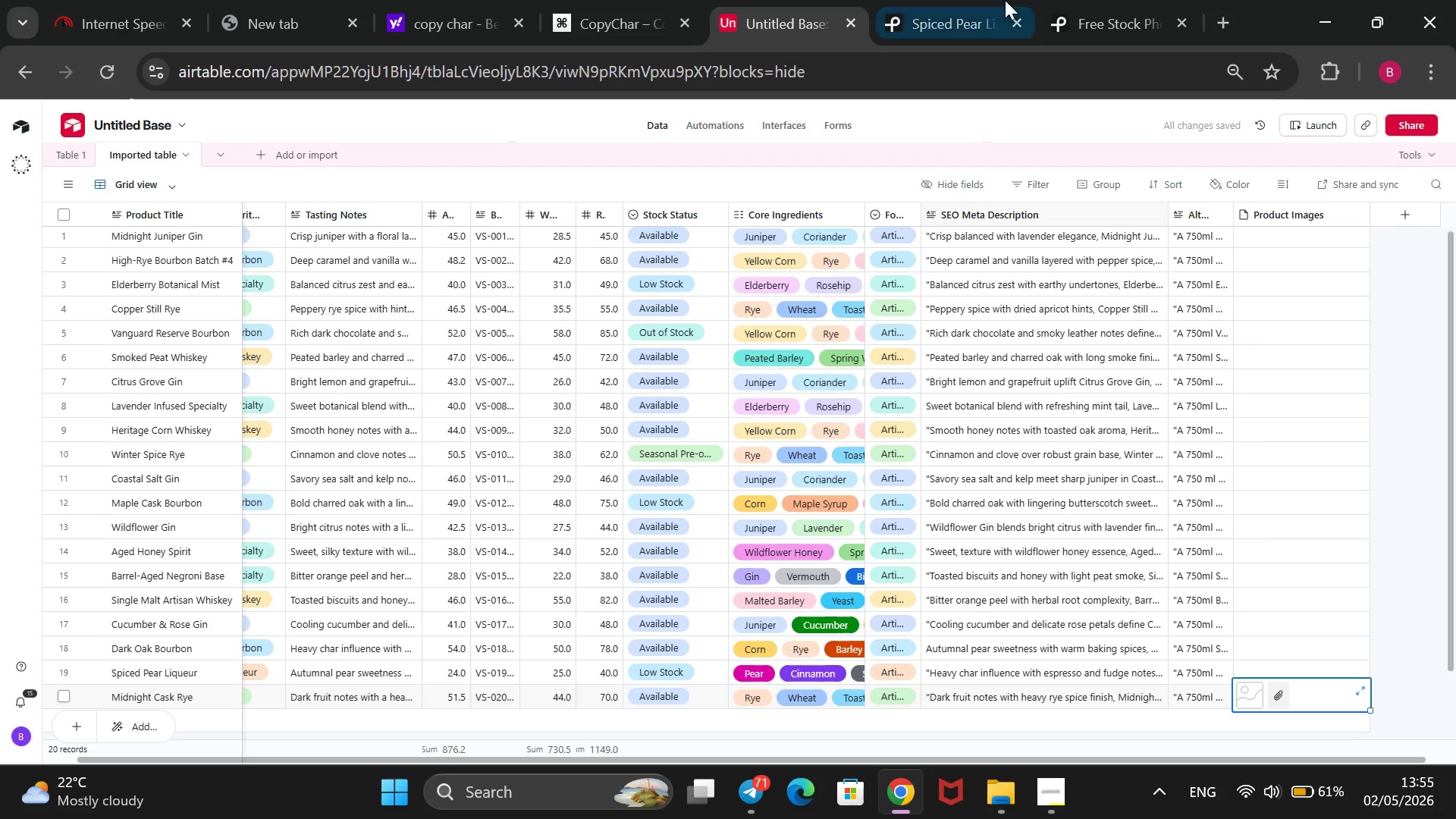 
left_click([1125, 8])
 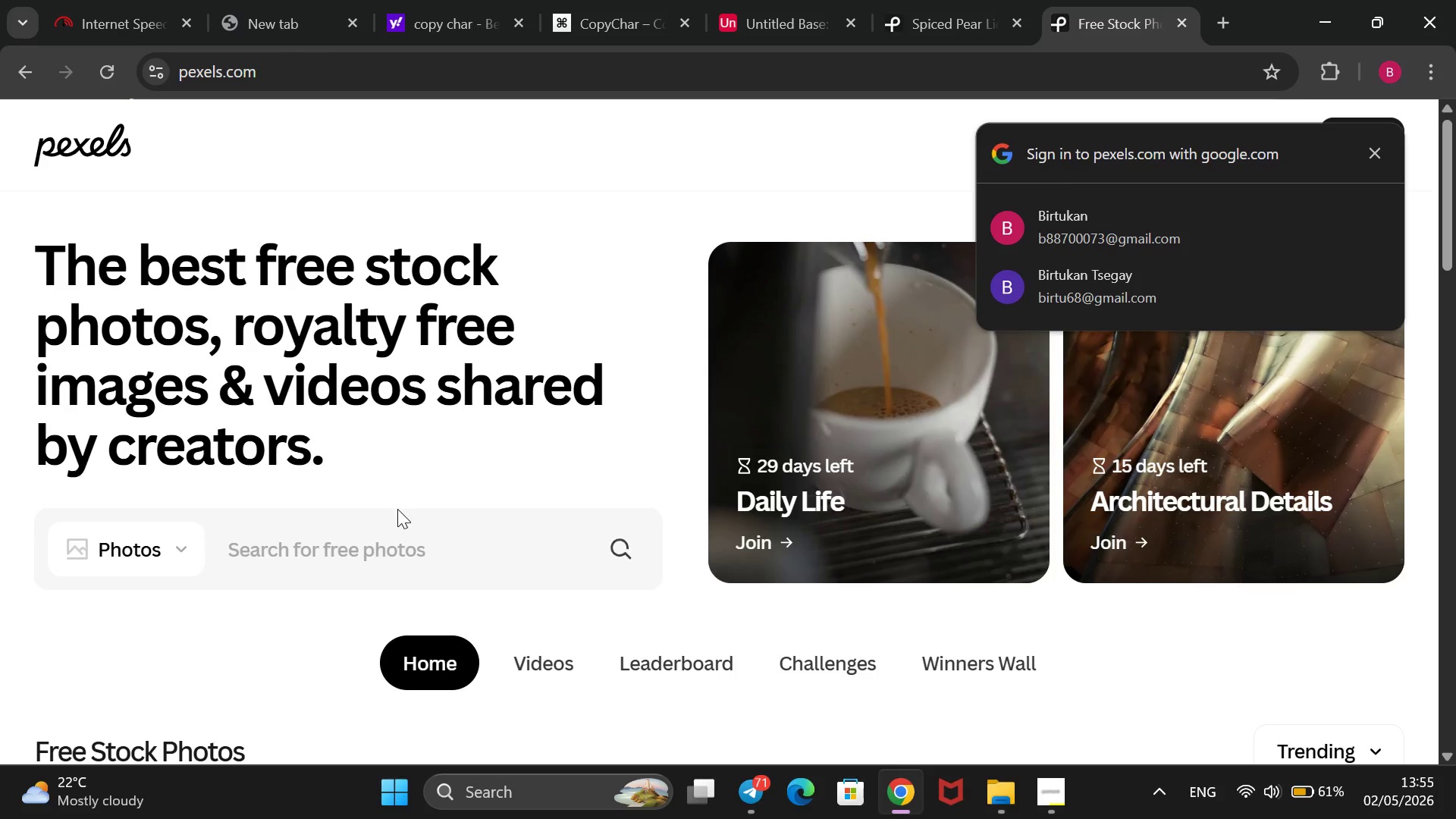 
left_click([387, 523])
 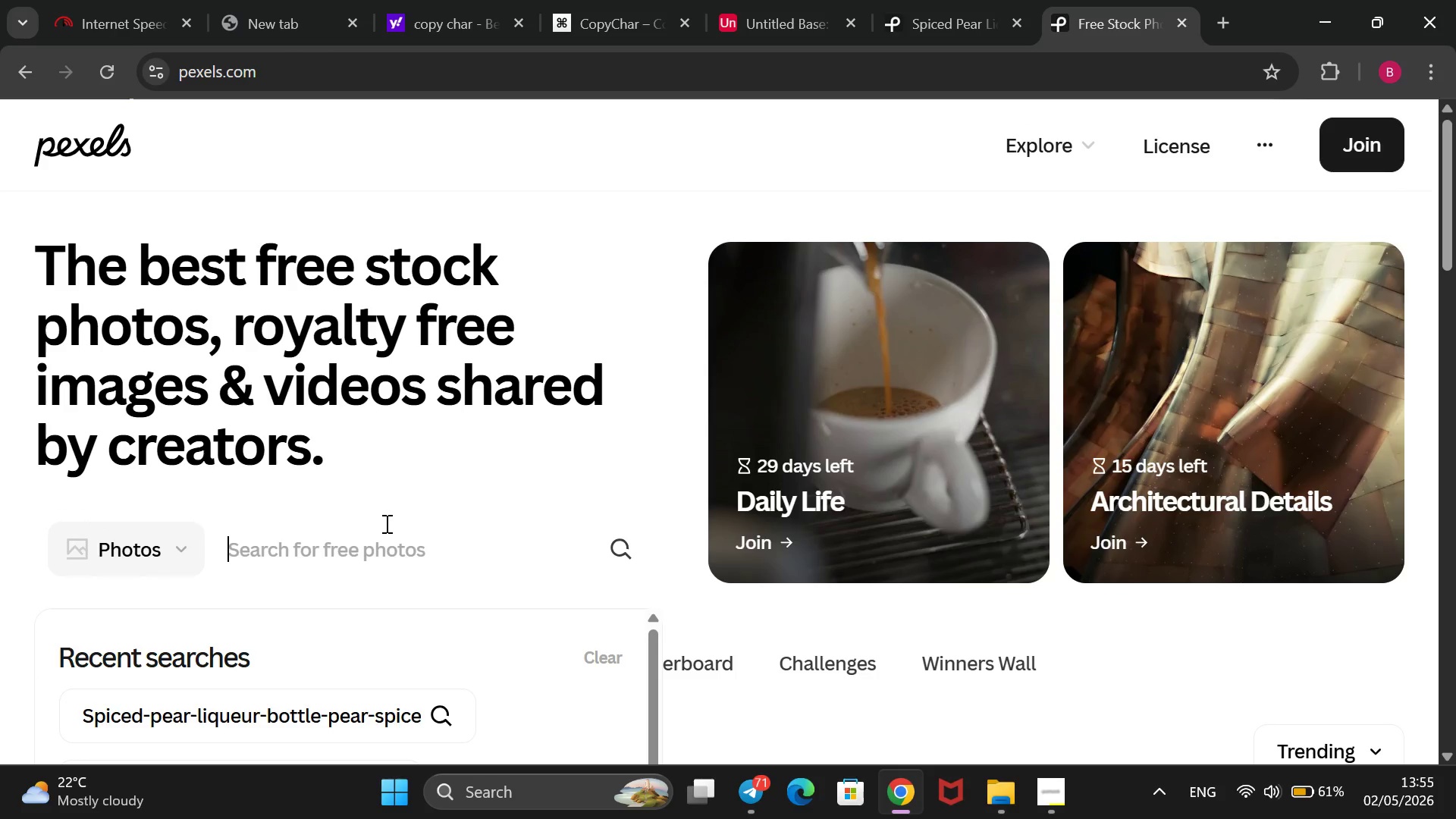 
type(negroni-bs)
key(Backspace)
type(ase-orange-herbal)
 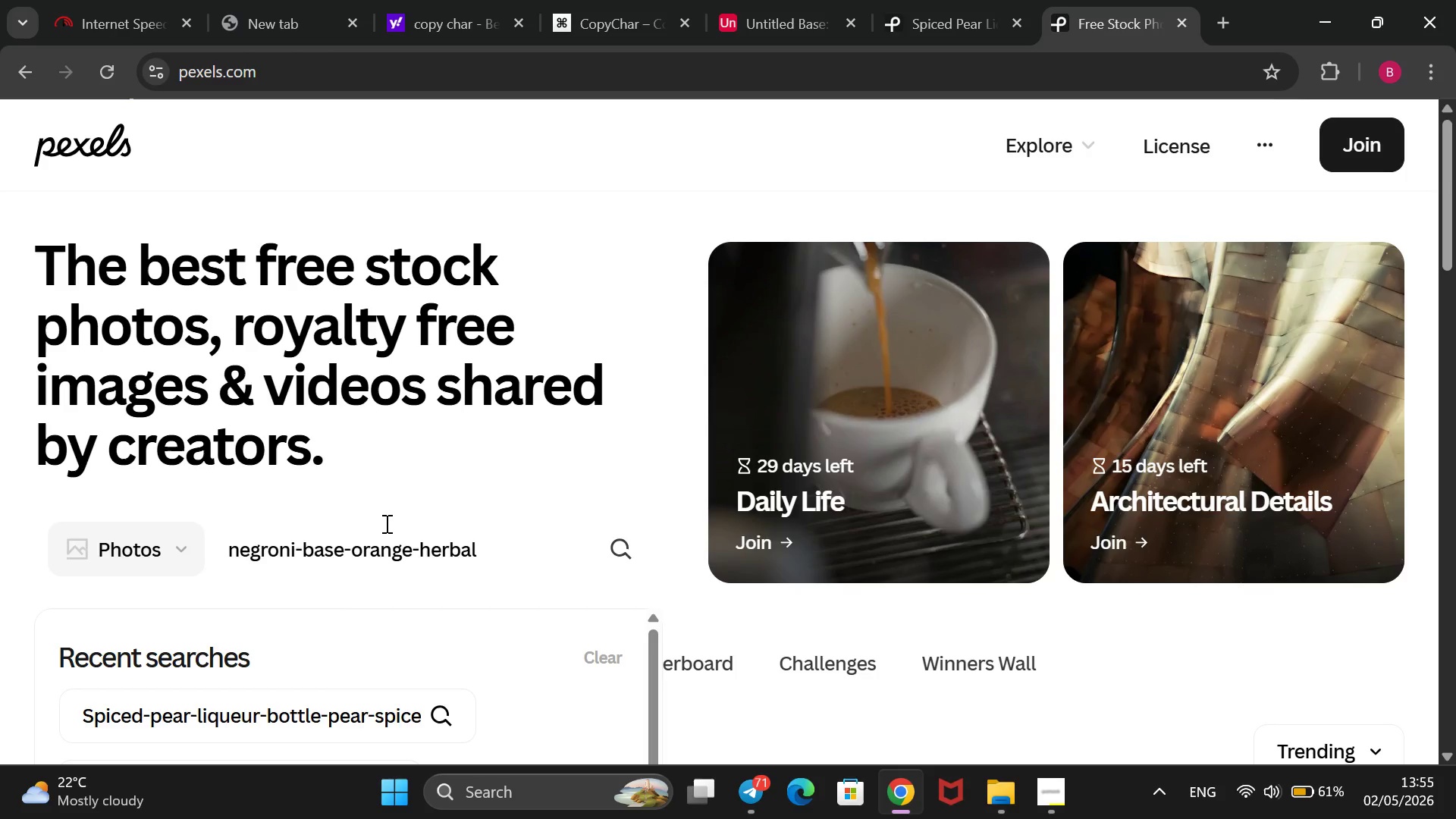 
key(Enter)
 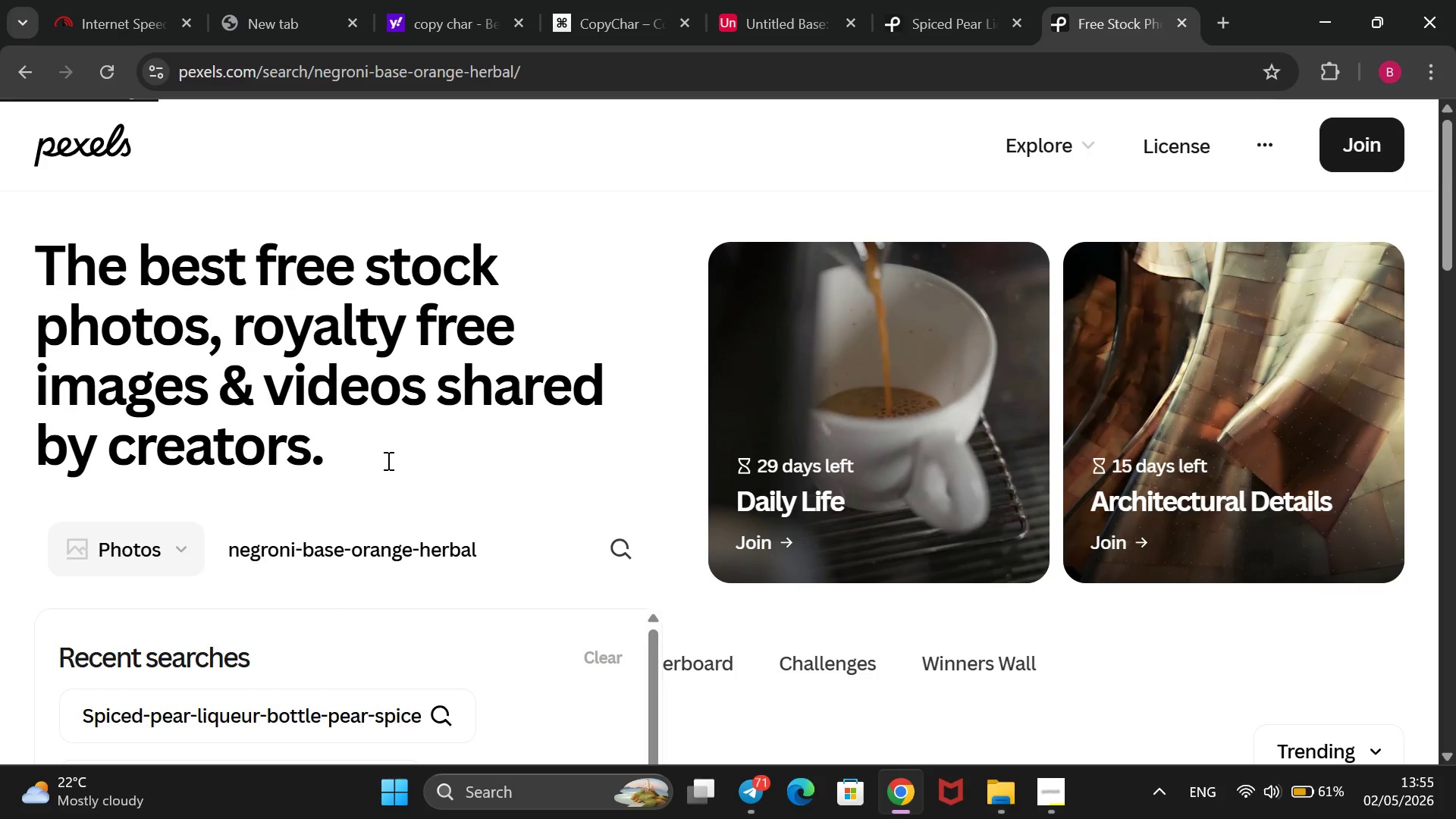 
left_click([925, 0])
 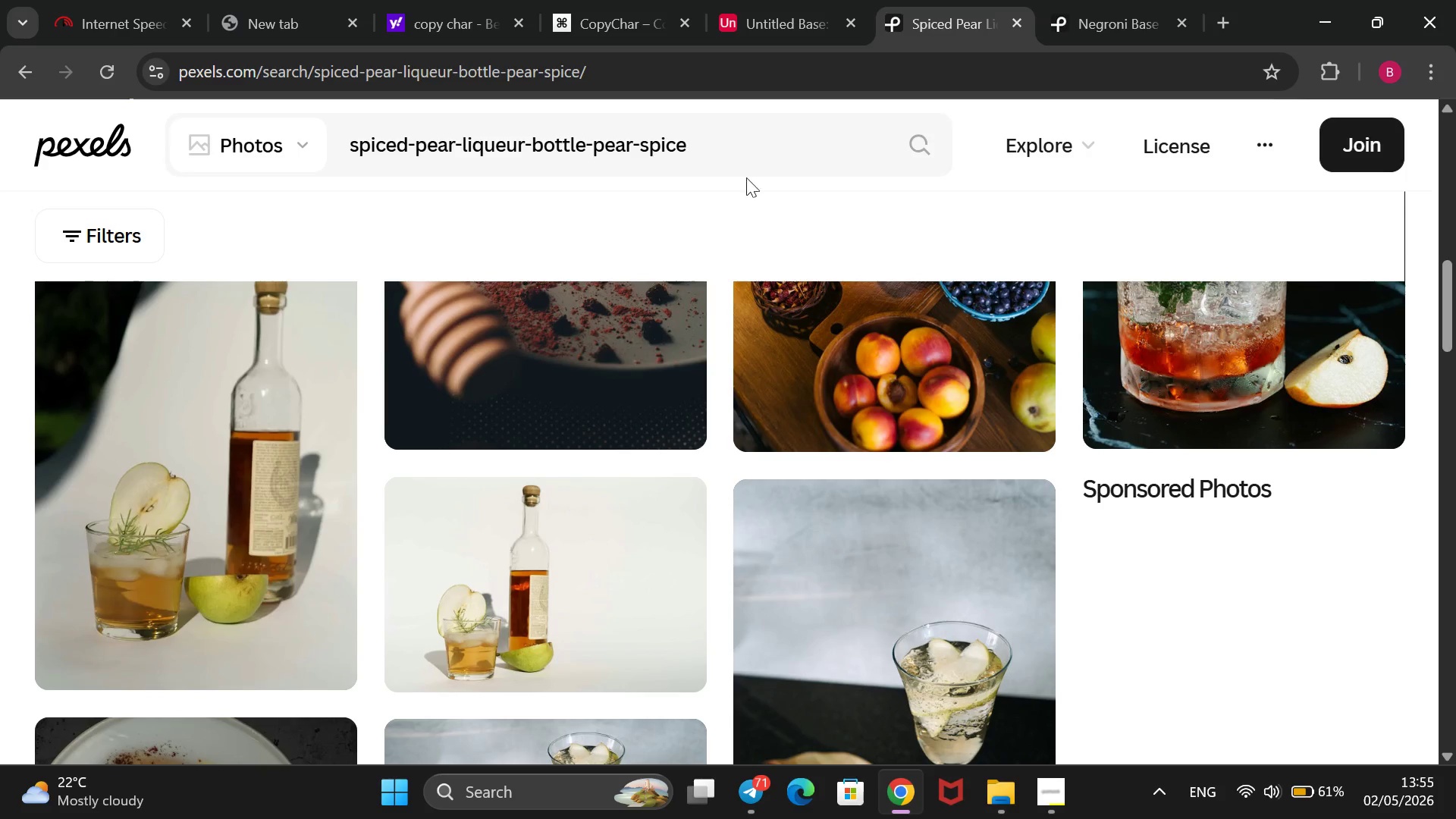 
left_click_drag(start_coordinate=[738, 140], to_coordinate=[335, 222])
 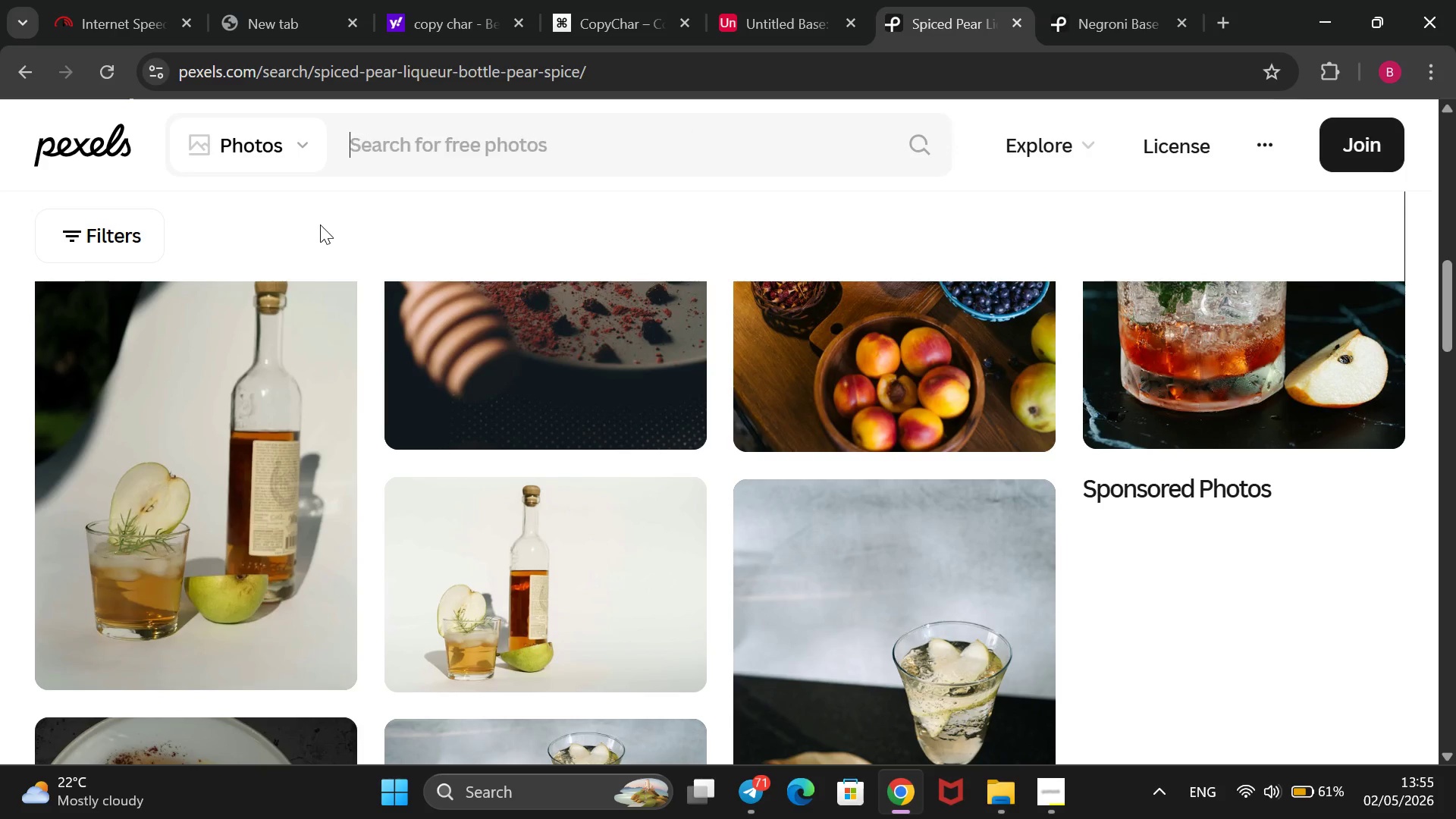 
key(Backspace)
type(aged-honey-spirit)
 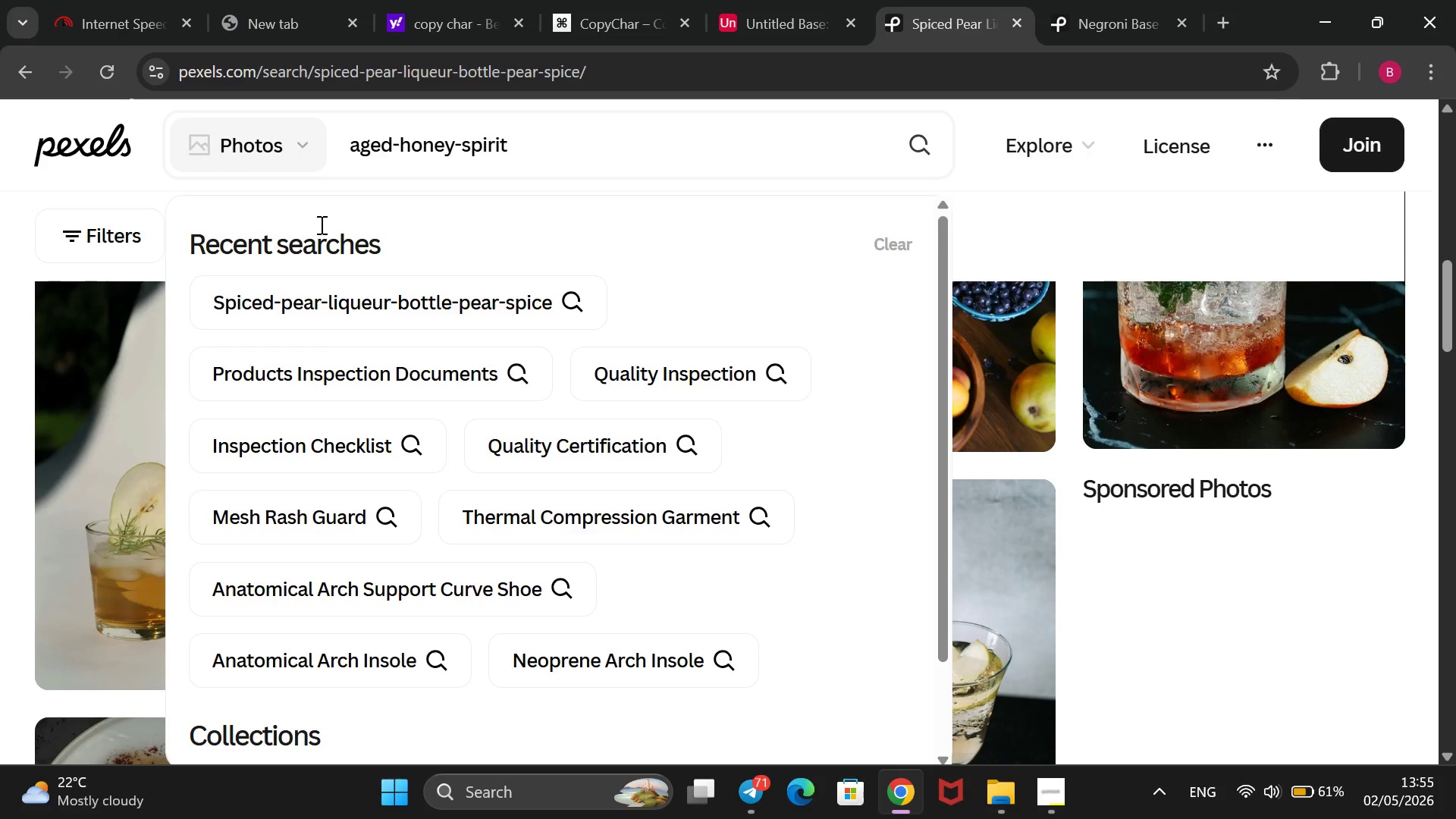 
type(-bottle-wildflower)
 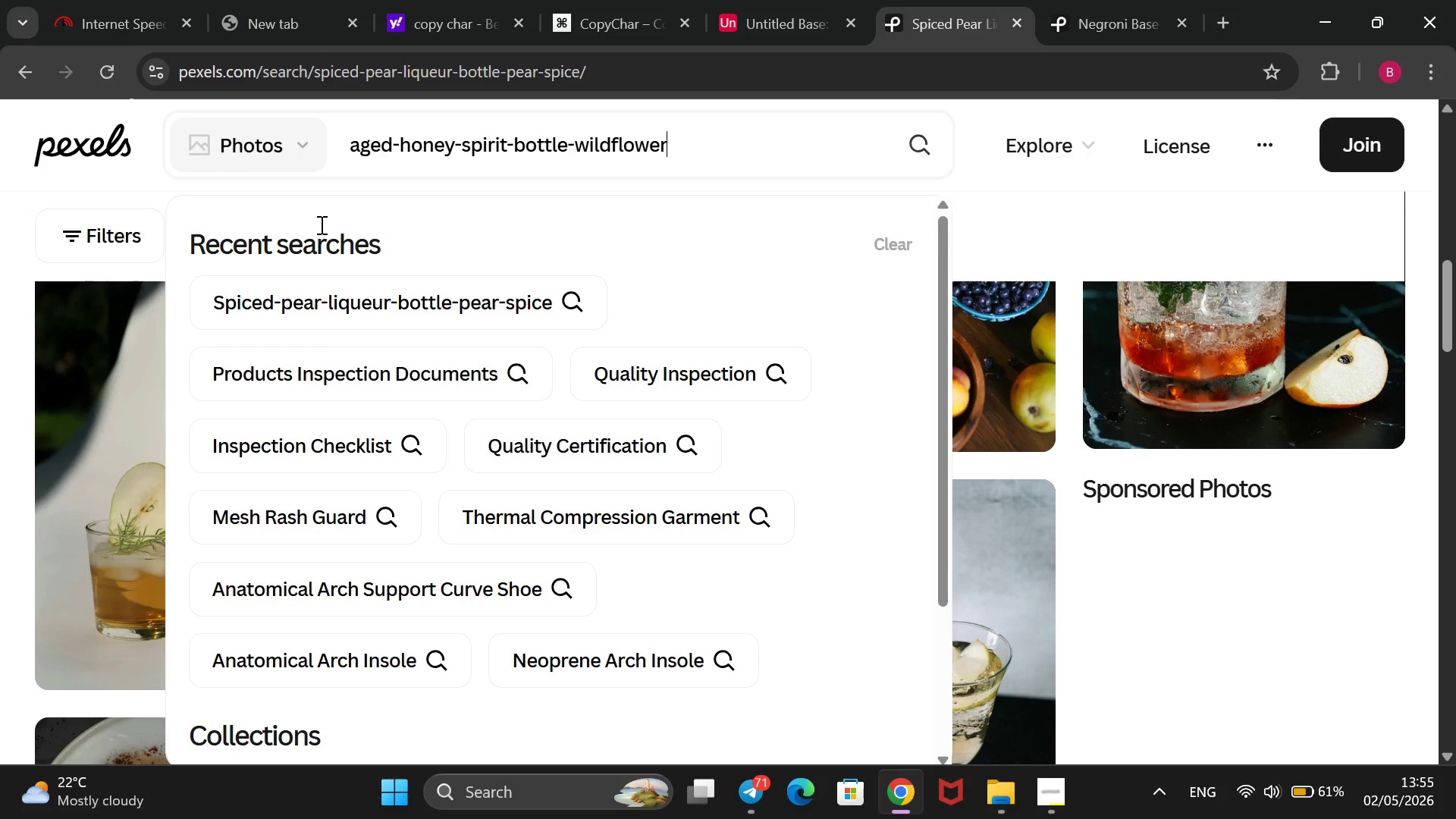 
key(Enter)
 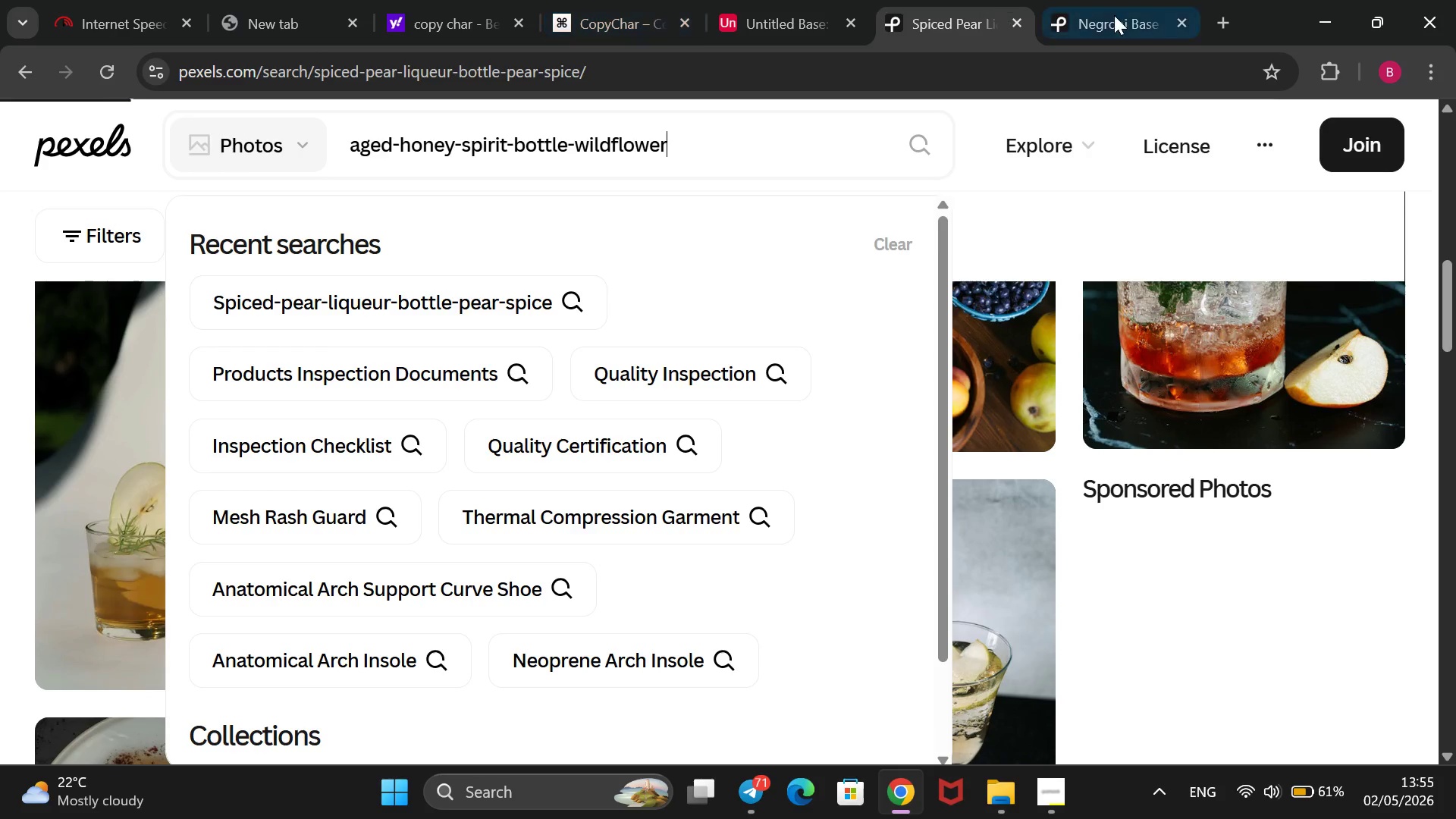 
left_click([1128, 9])
 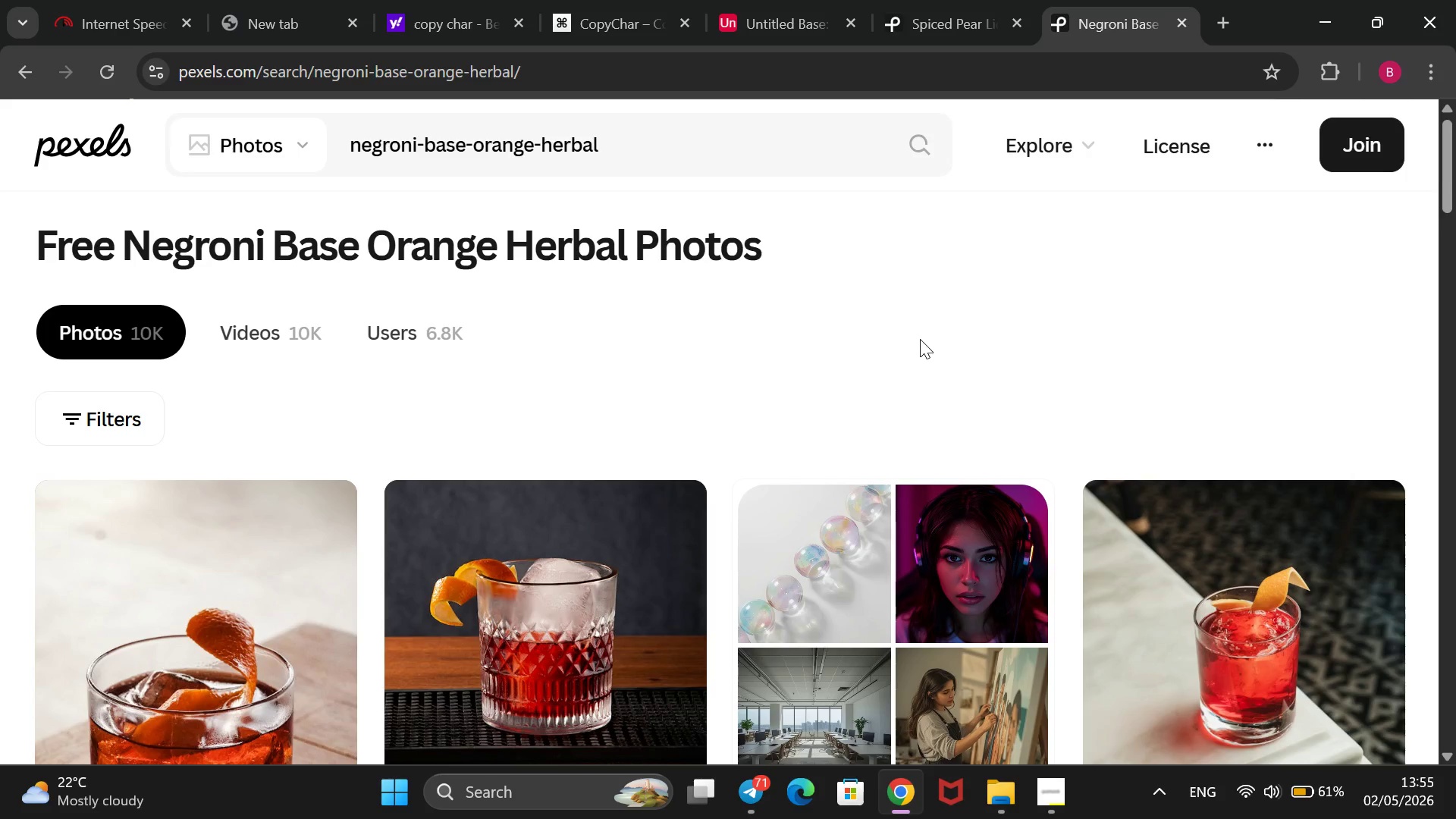 
scroll: coordinate [920, 339], scroll_direction: down, amount: 7.0
 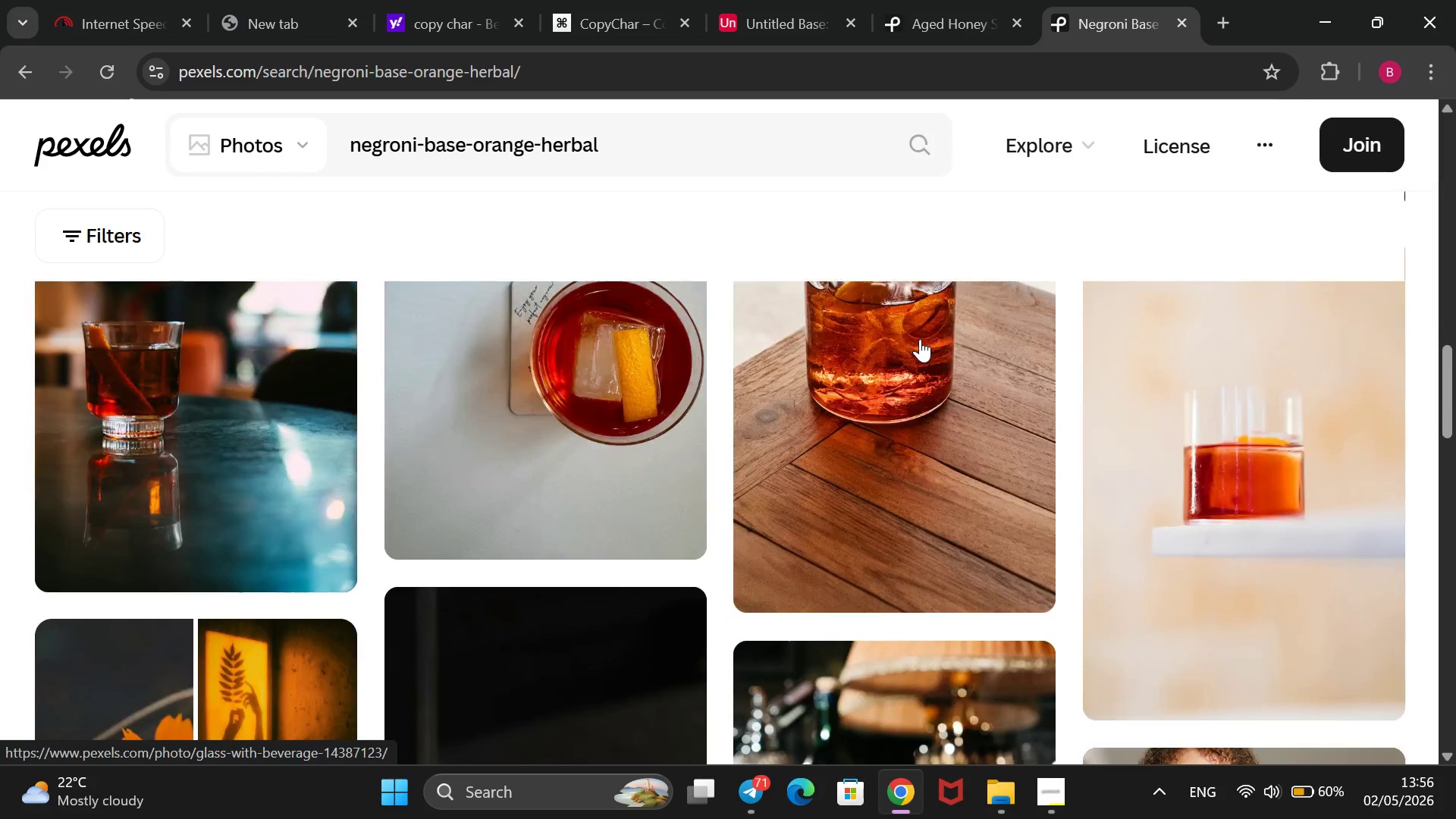 
scroll: coordinate [920, 339], scroll_direction: none, amount: 0.0
 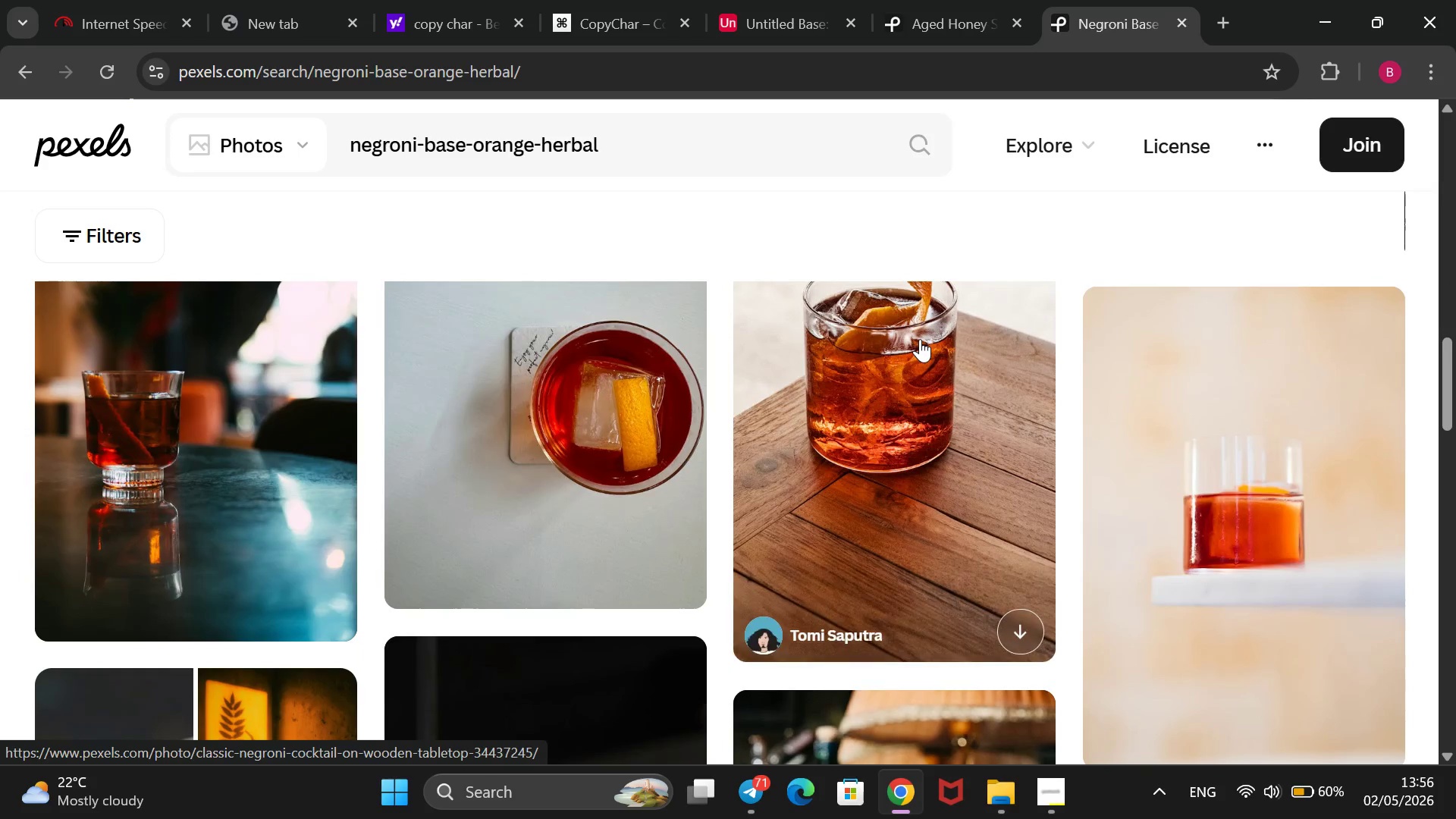 
scroll: coordinate [920, 339], scroll_direction: down, amount: 6.0
 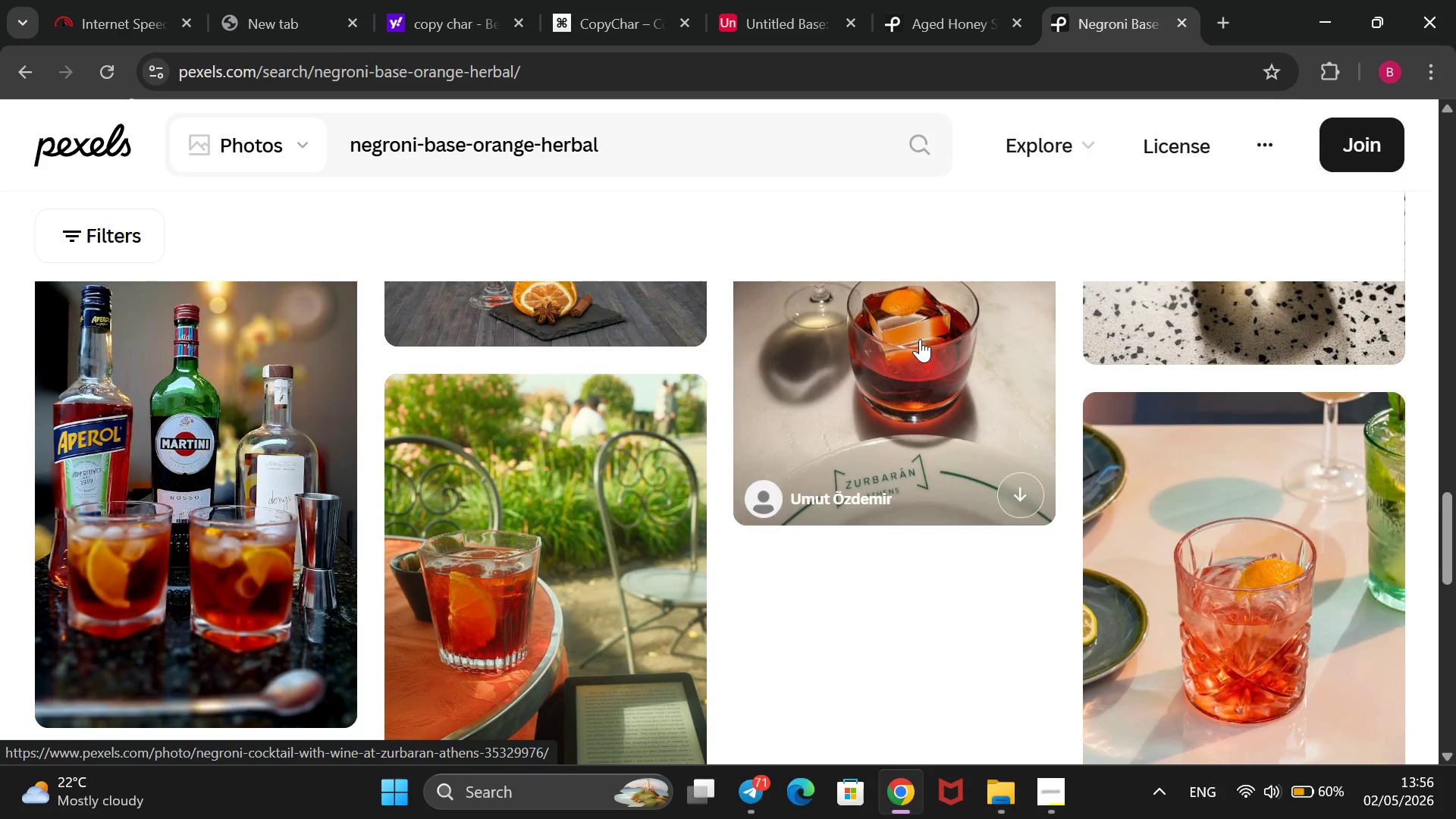 
scroll: coordinate [920, 339], scroll_direction: none, amount: 0.0
 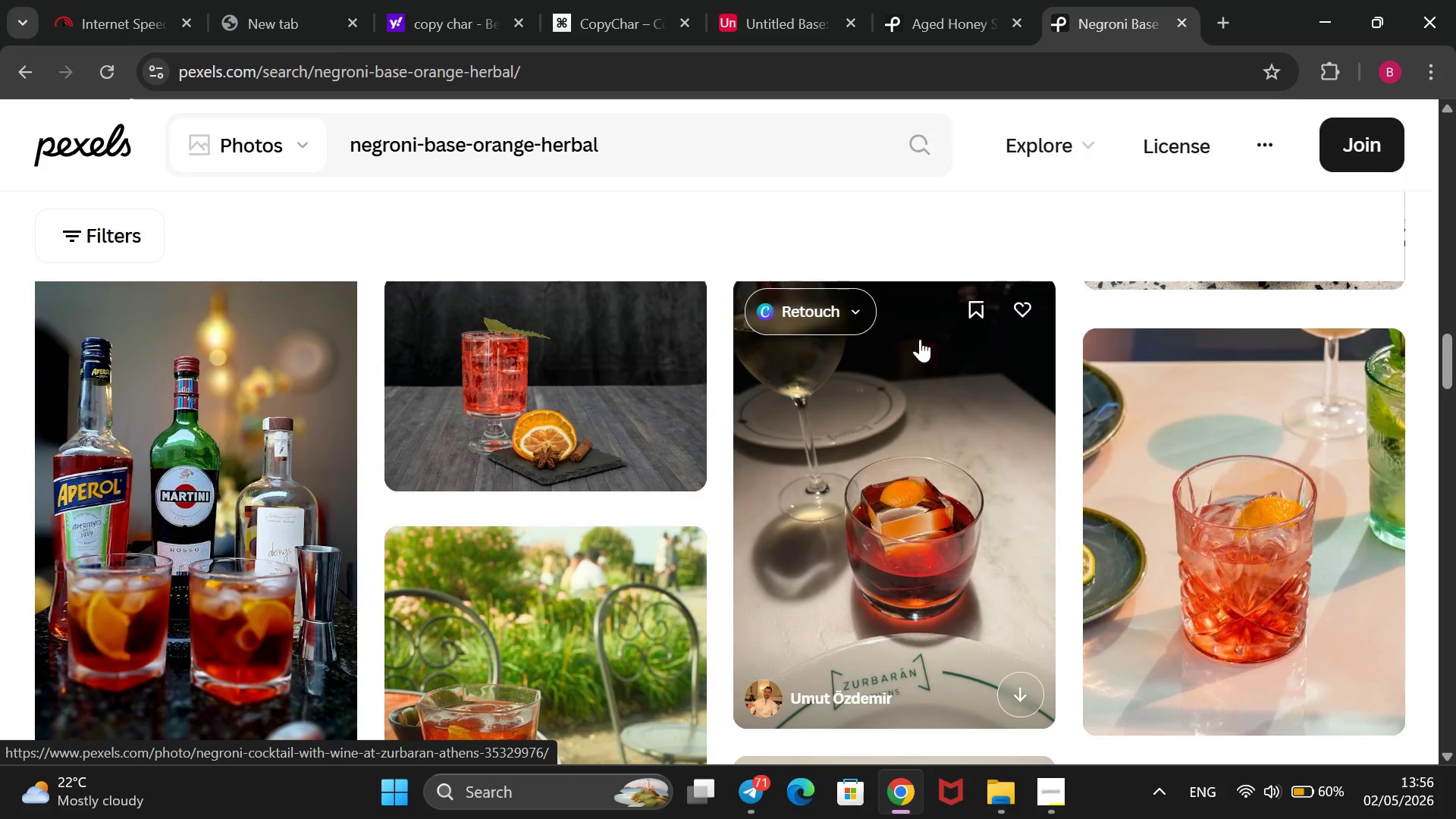 
scroll: coordinate [920, 339], scroll_direction: down, amount: 4.0
 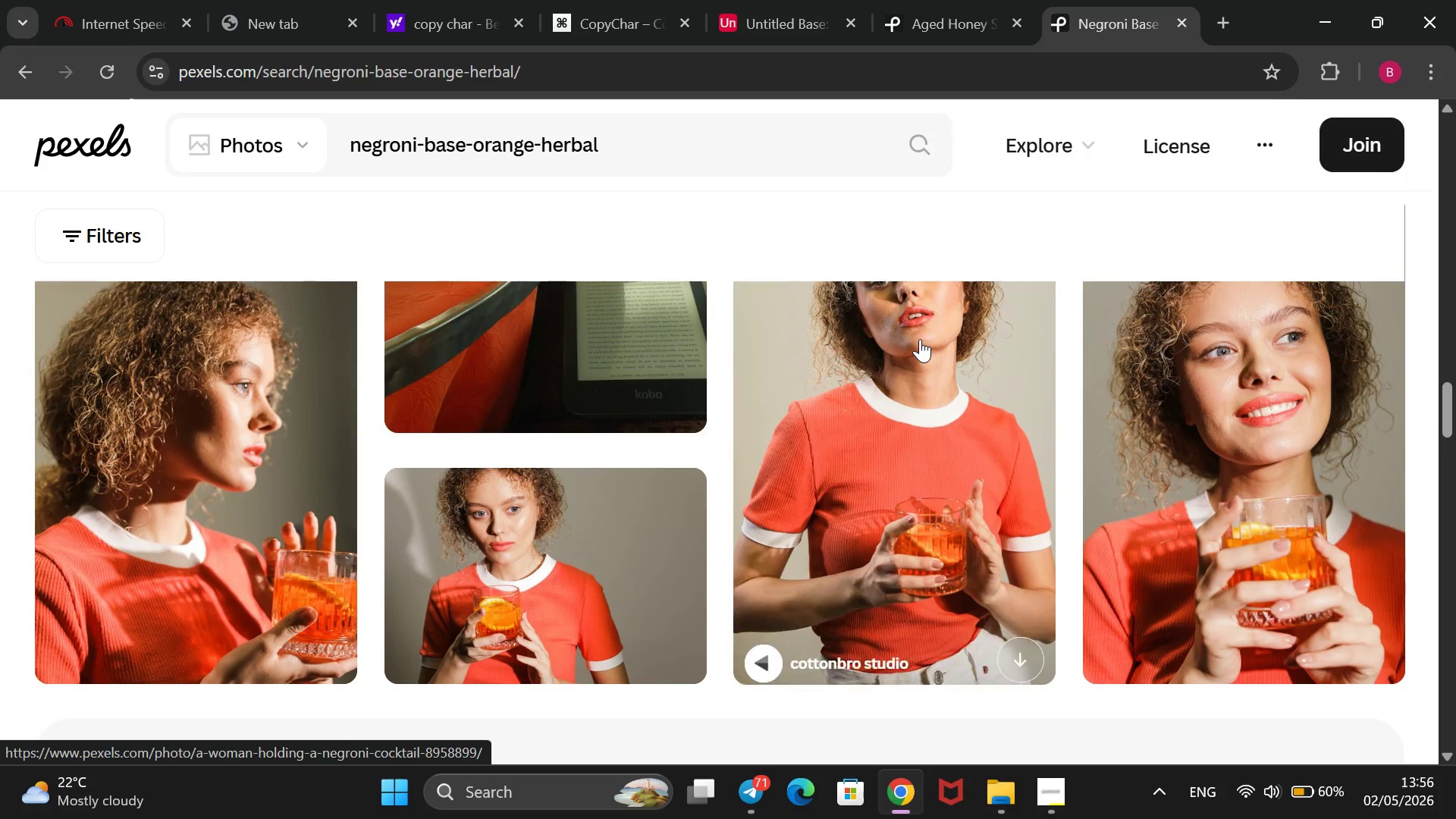 
scroll: coordinate [920, 339], scroll_direction: up, amount: 41.0
 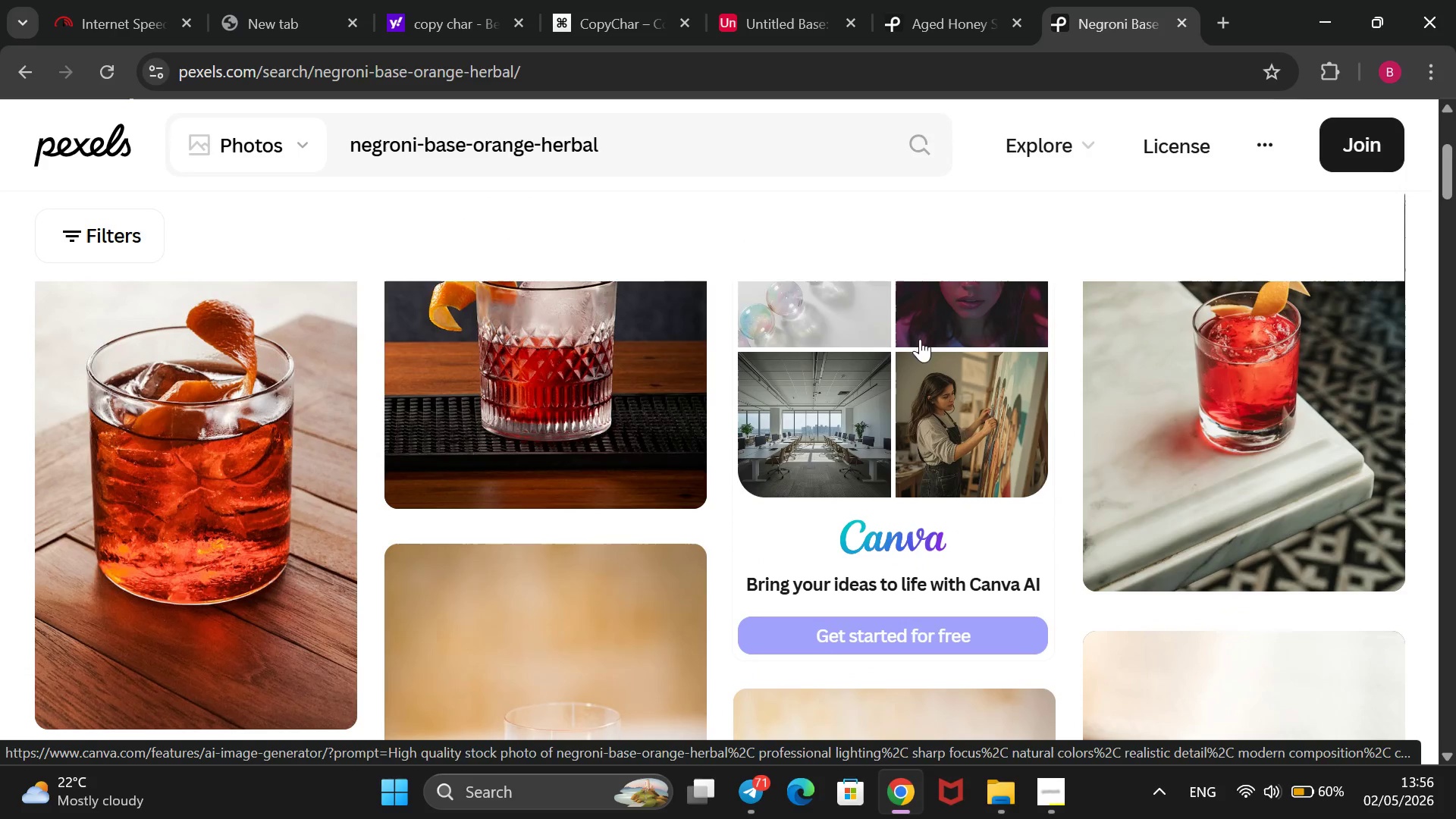 
mouse_move([588, 394])
 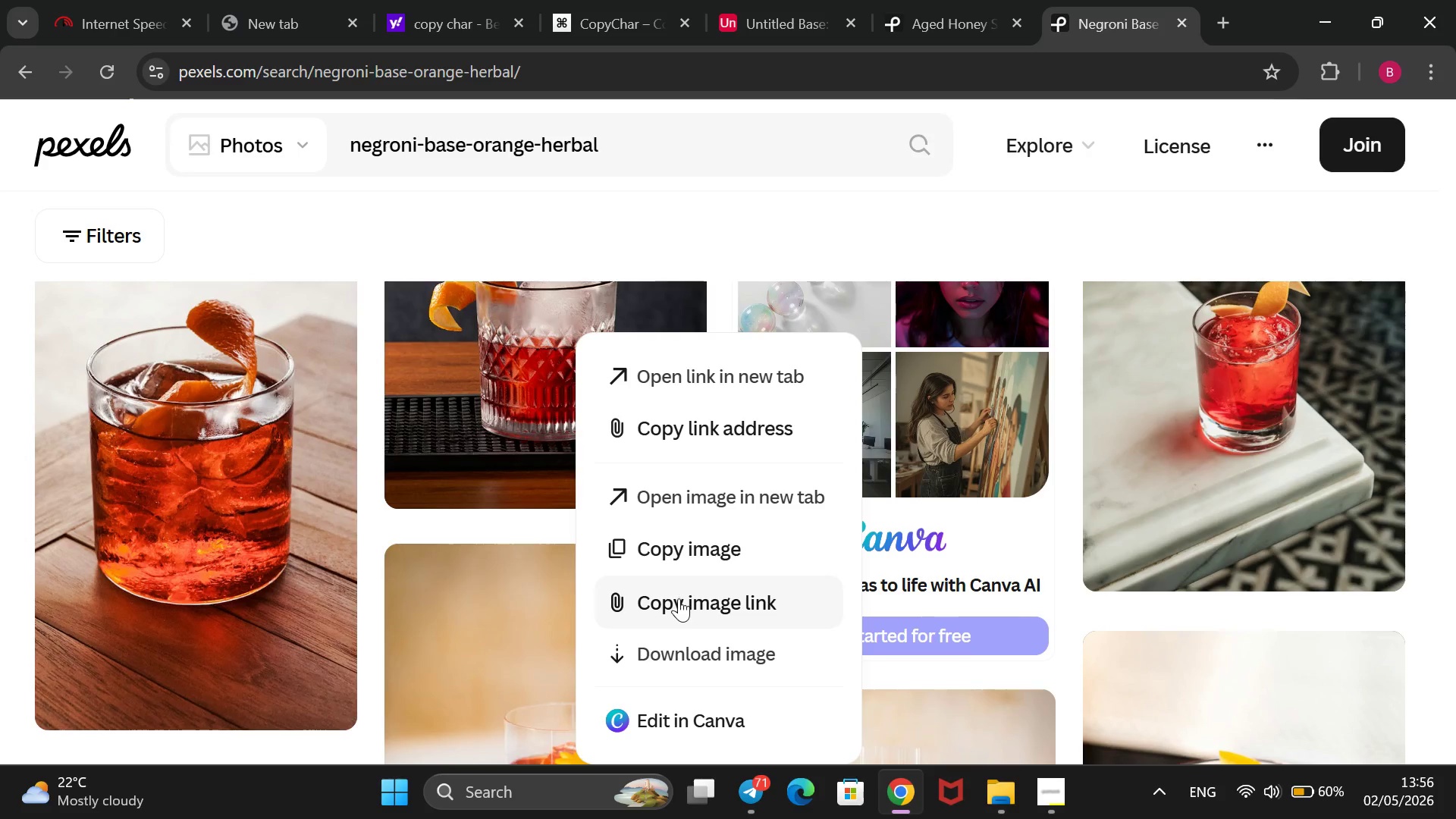 
left_click([679, 599])
 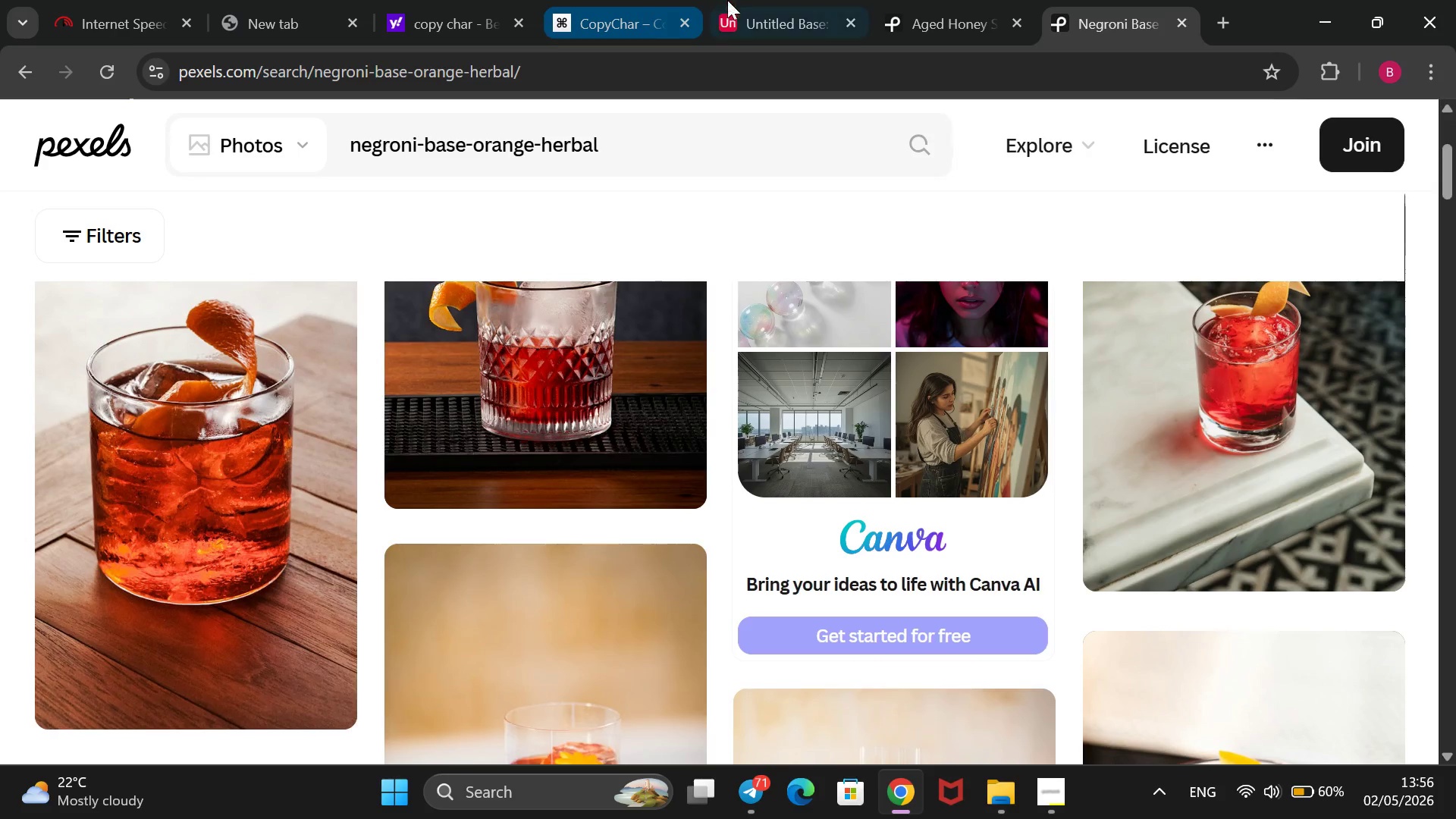 
left_click([764, 0])
 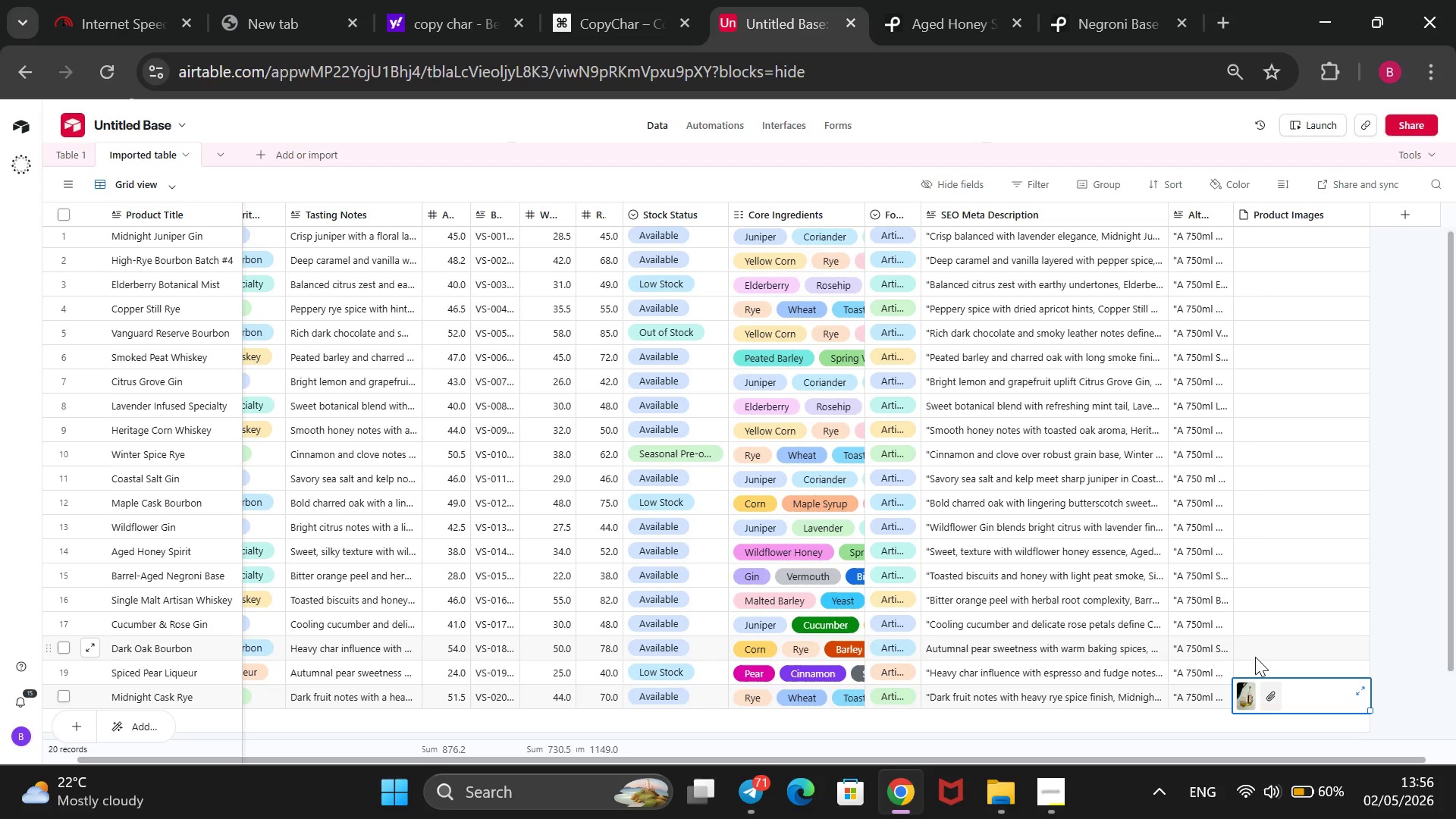 
mouse_move([1254, 676])
 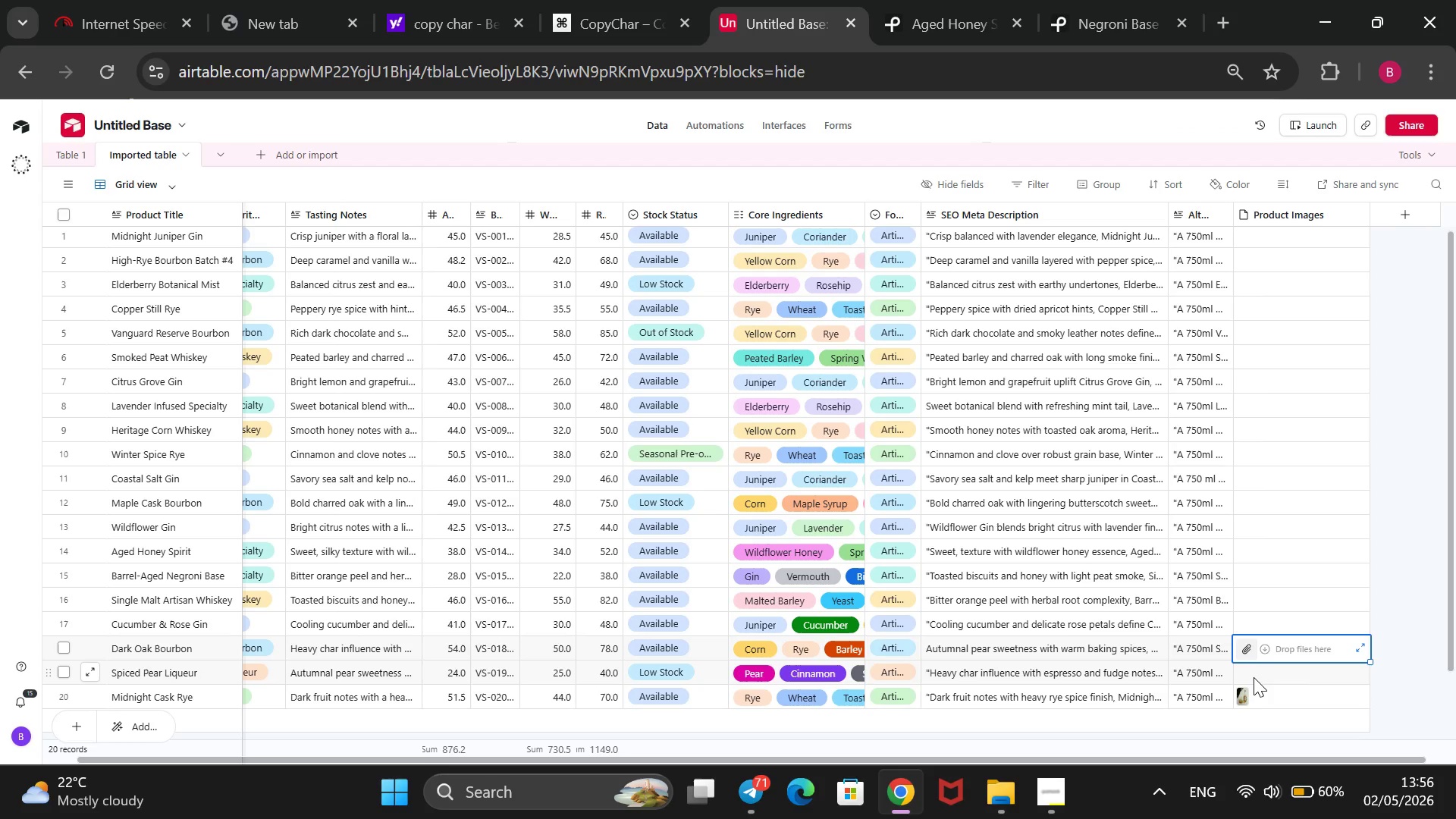 
left_click([1254, 676])
 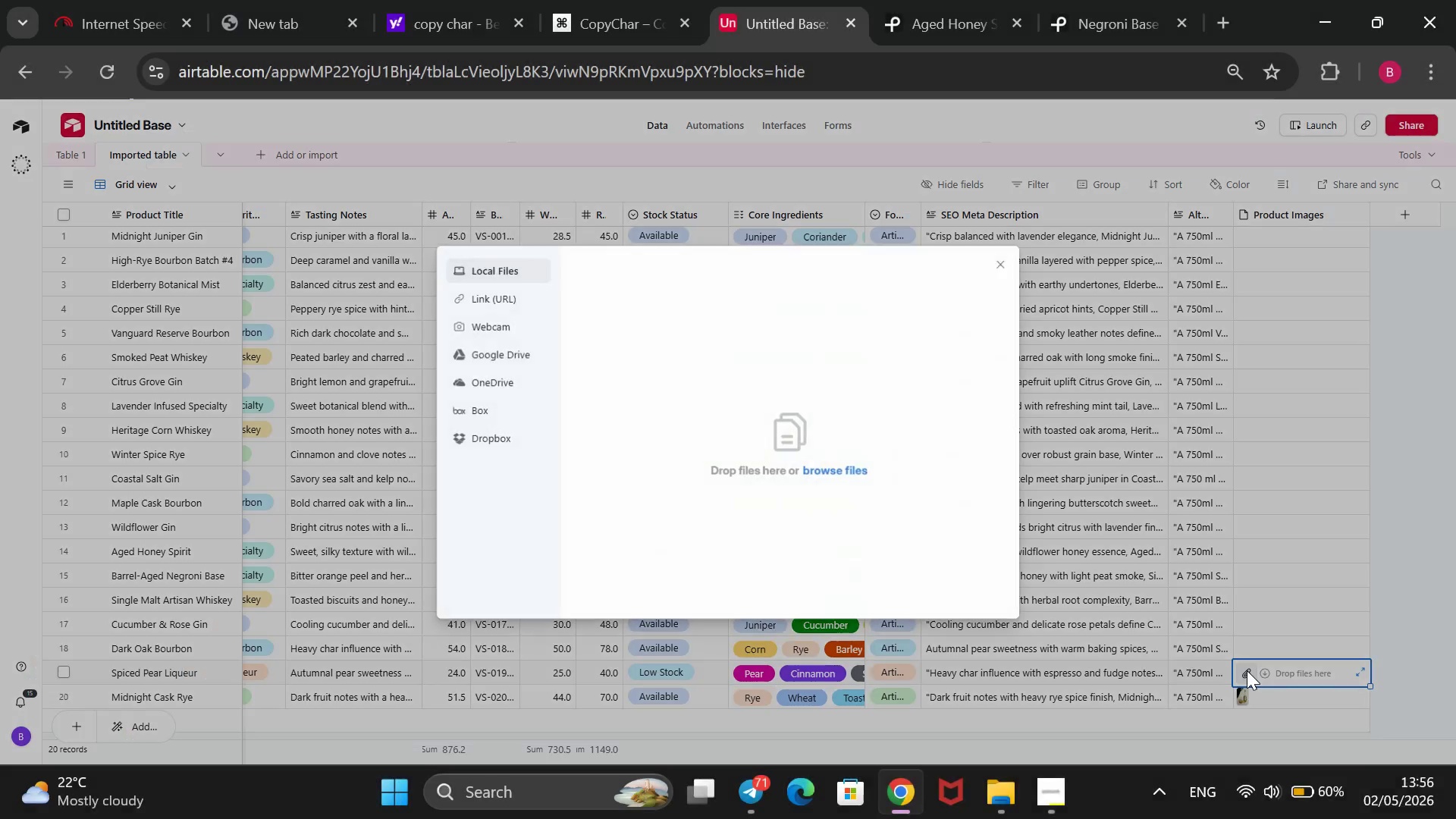 
left_click([495, 300])
 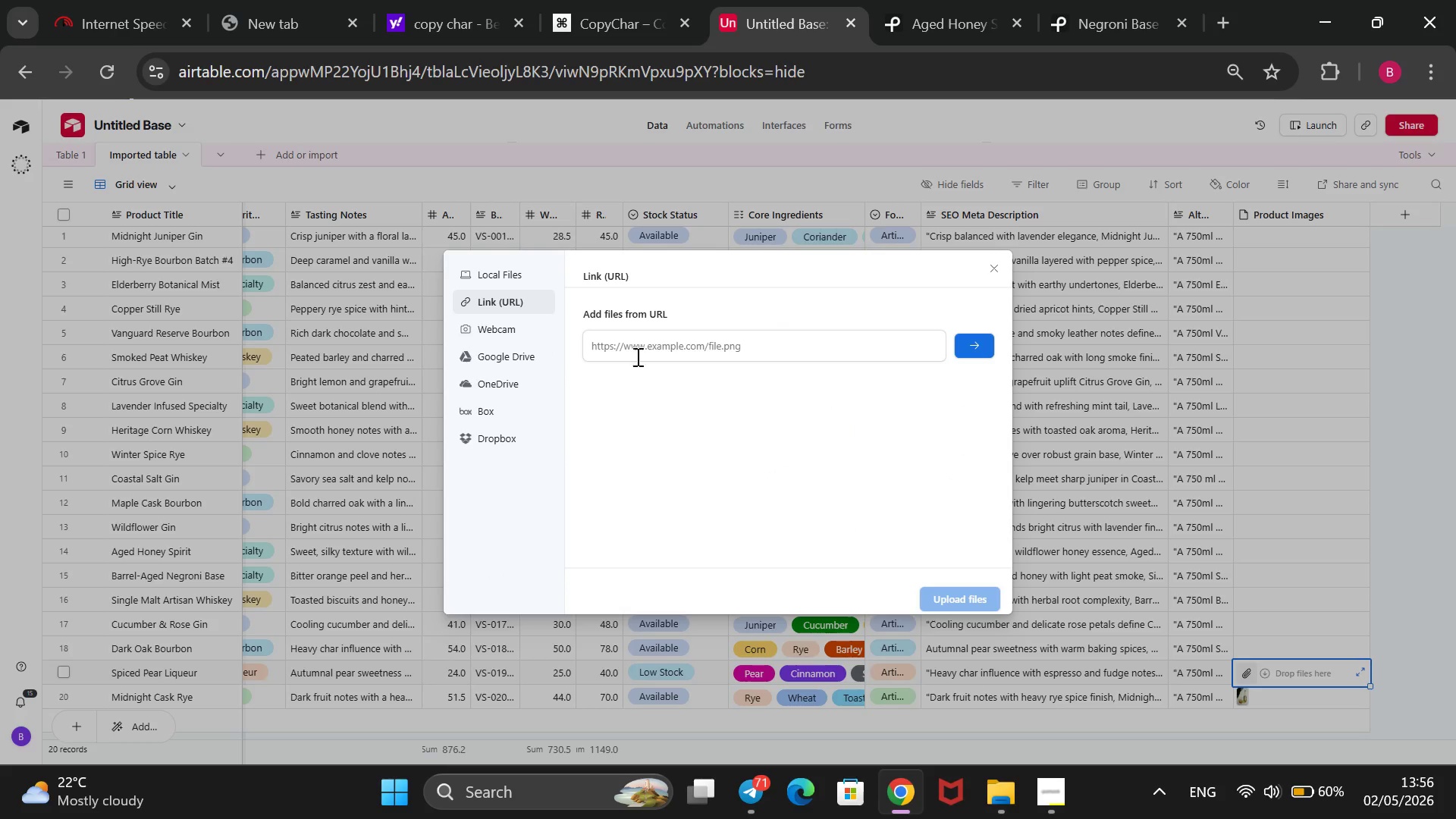 
left_click([636, 348])
 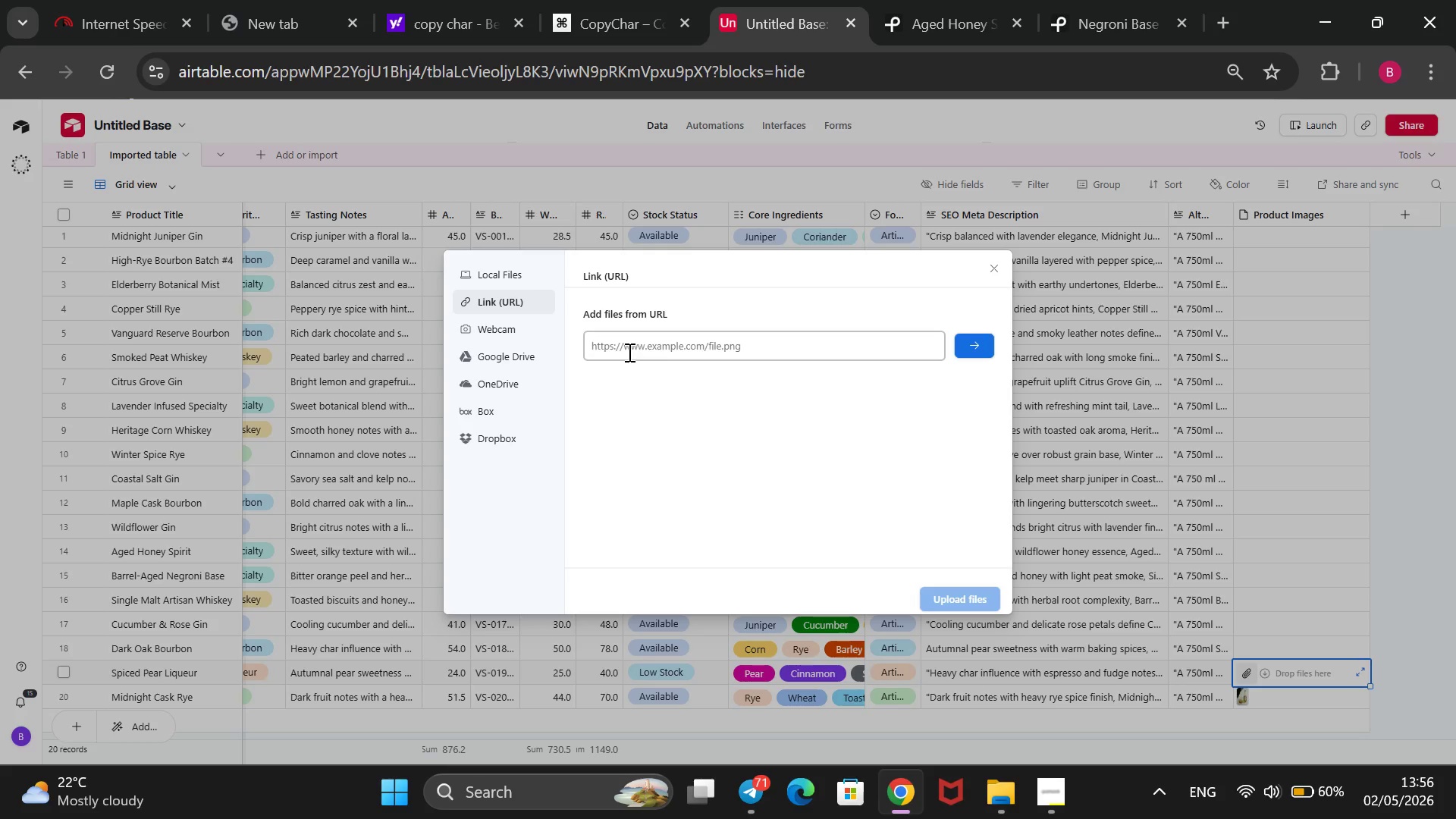 
key(Control+ControlLeft)
 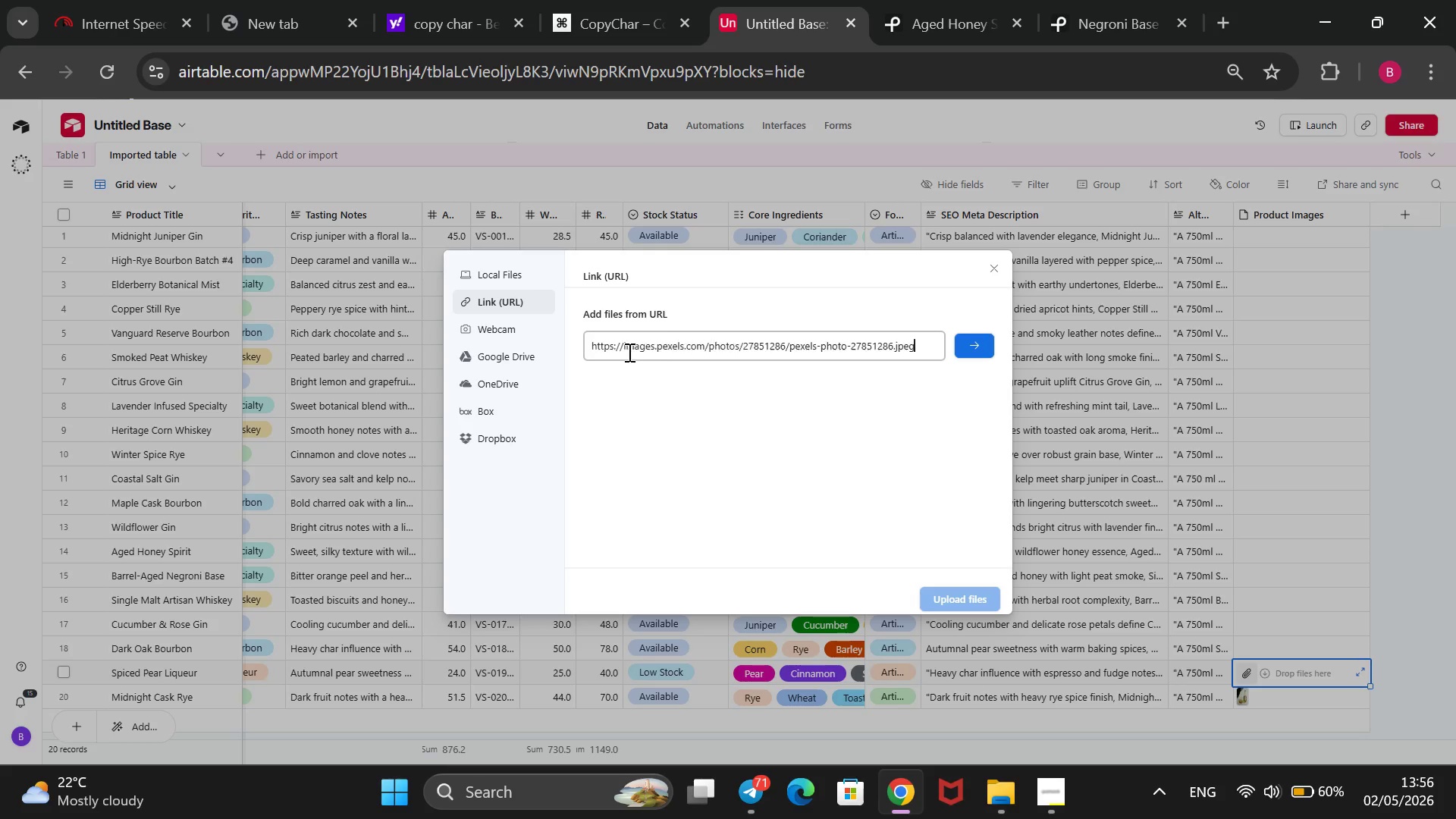 
key(Control+V)
 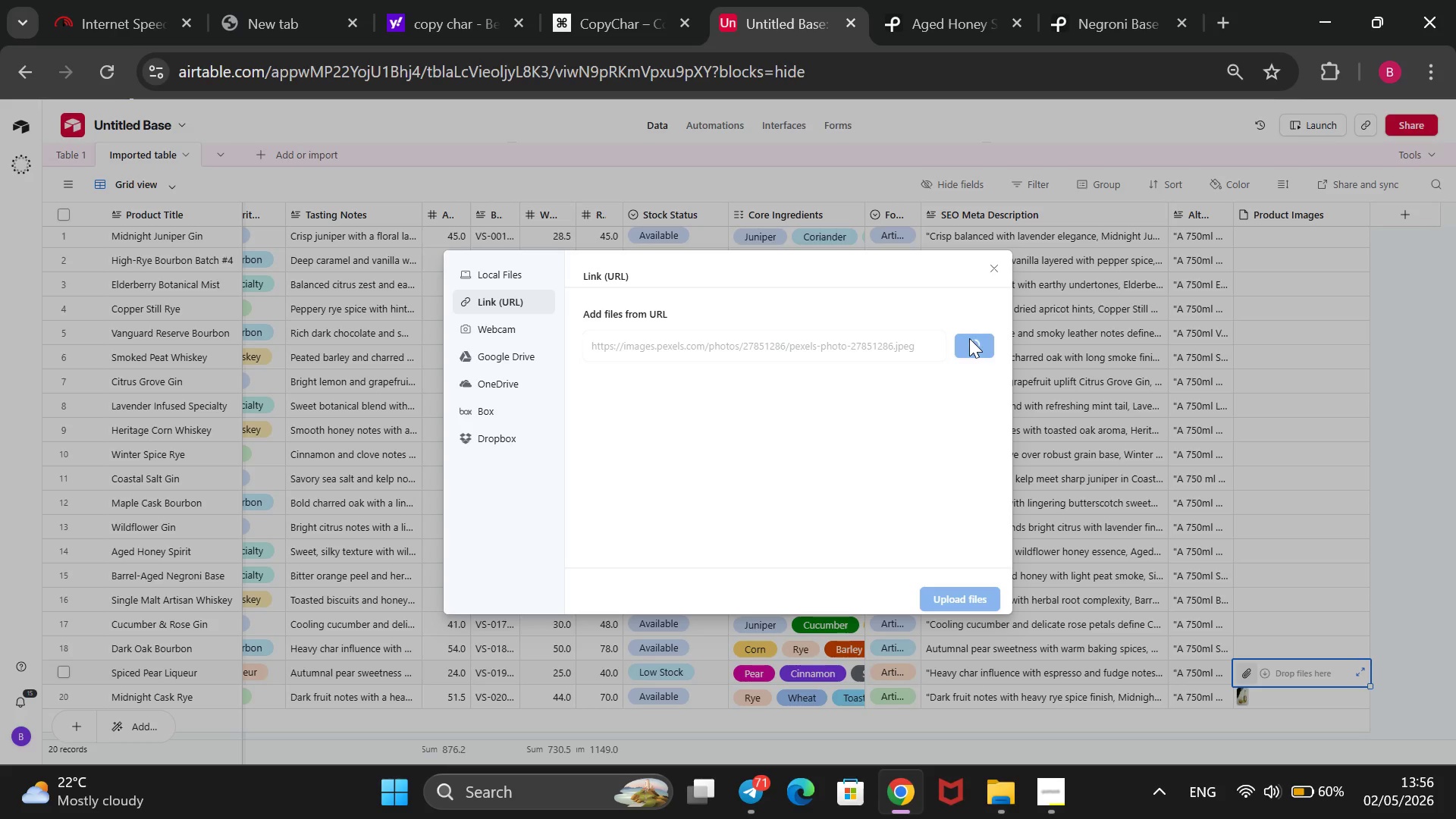 
wait(5.24)
 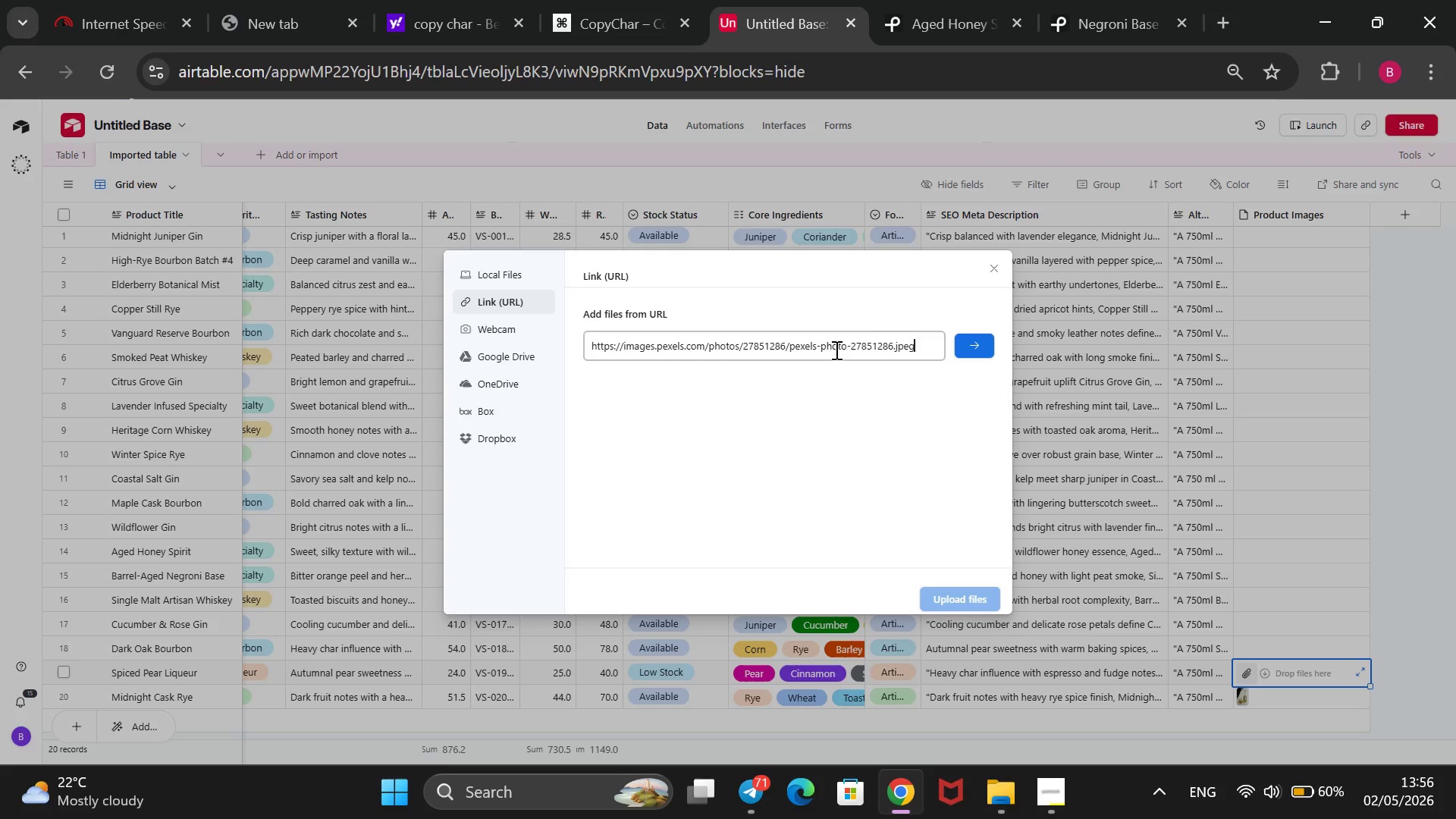 
left_click([928, 0])
 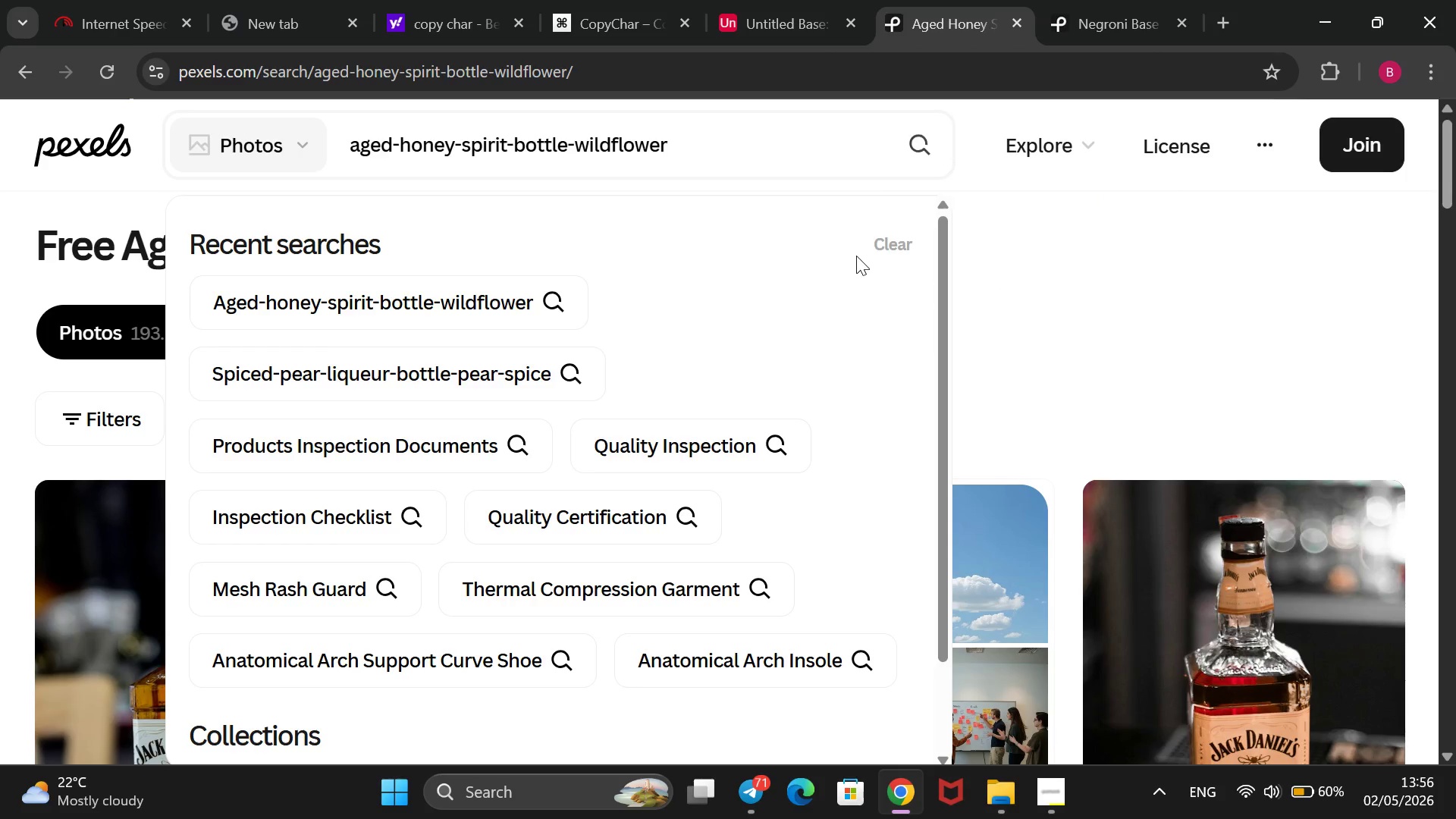 
left_click([876, 243])
 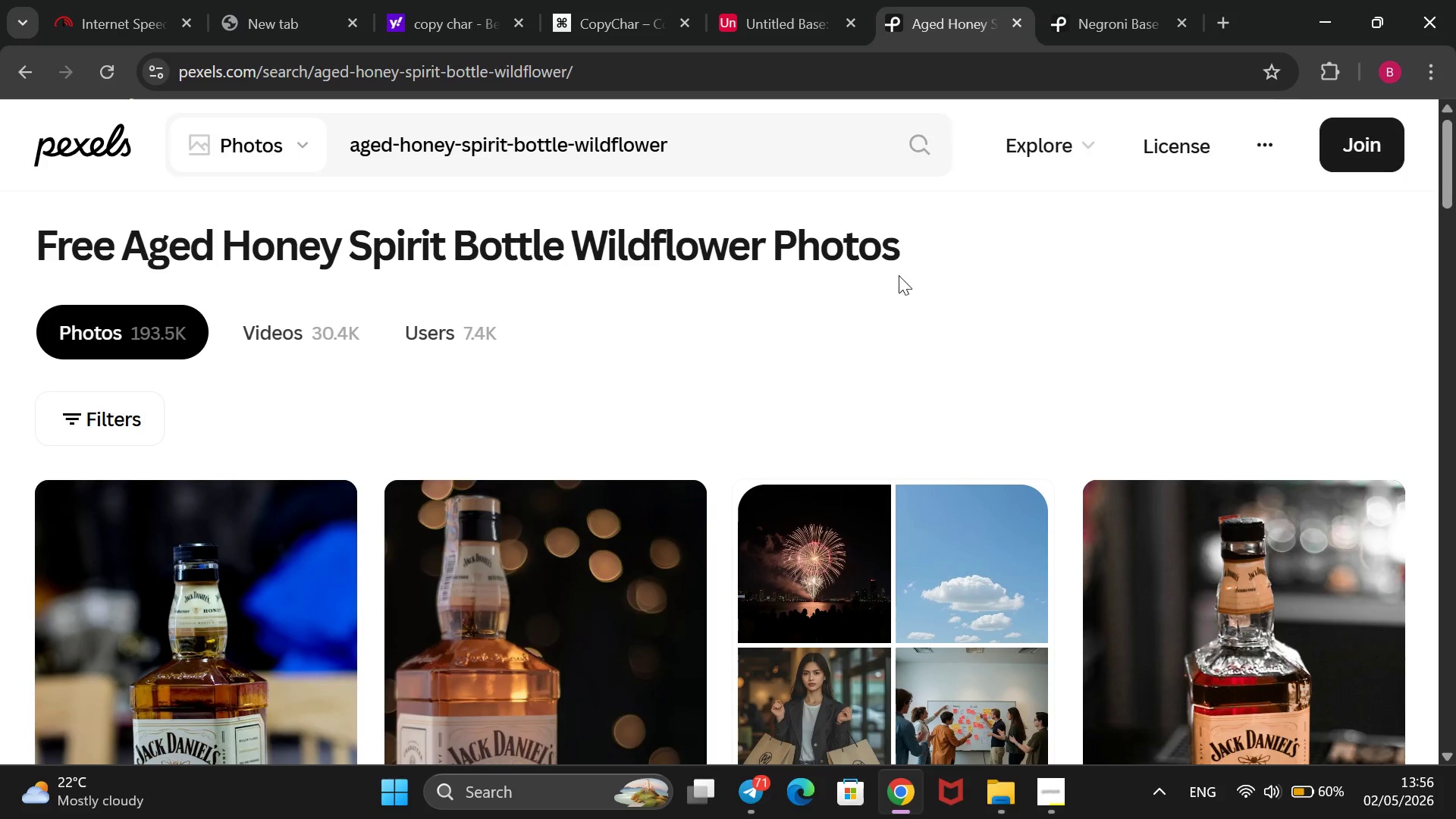 
scroll: coordinate [899, 275], scroll_direction: down, amount: 5.0
 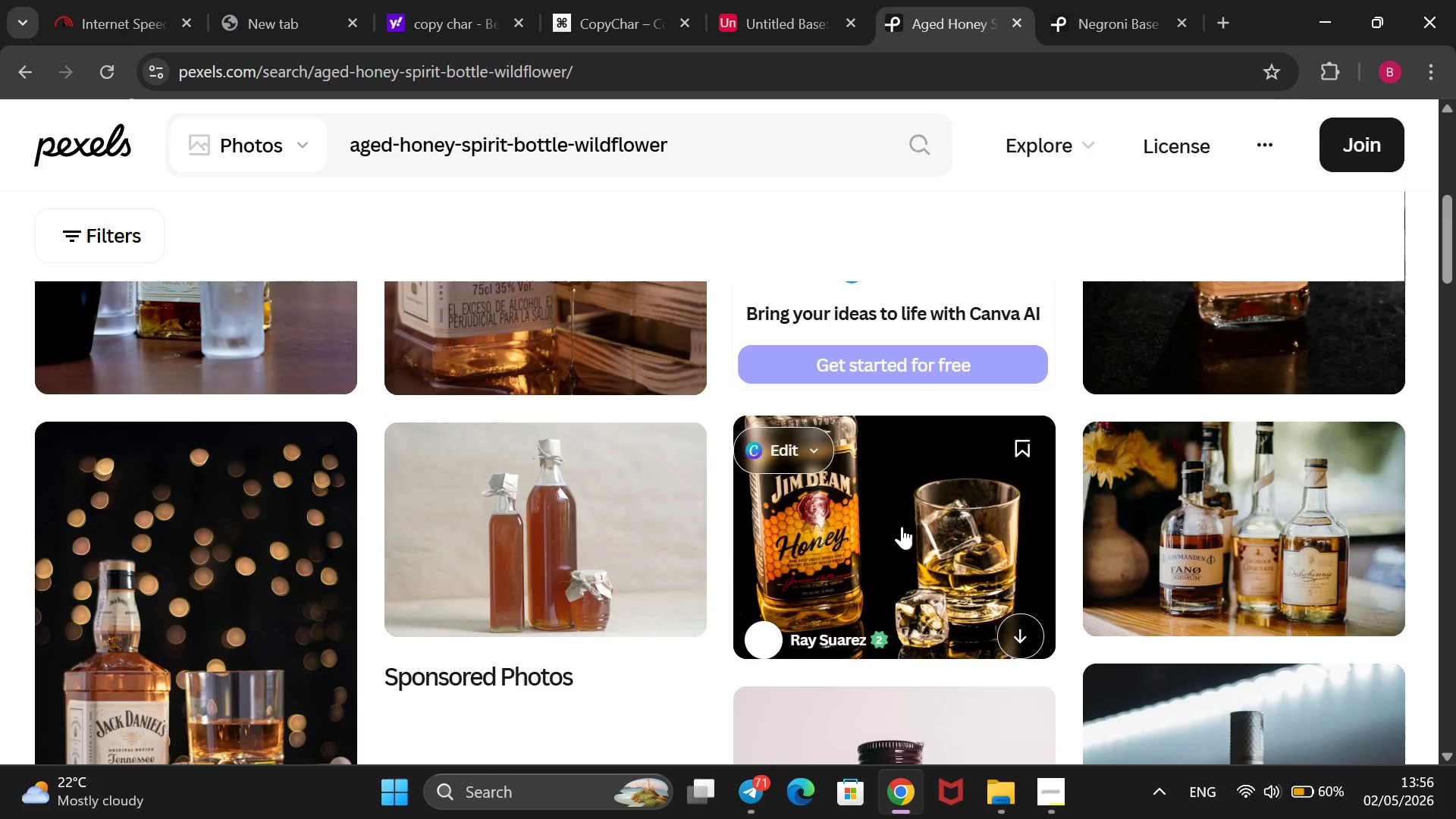 
right_click([908, 511])
 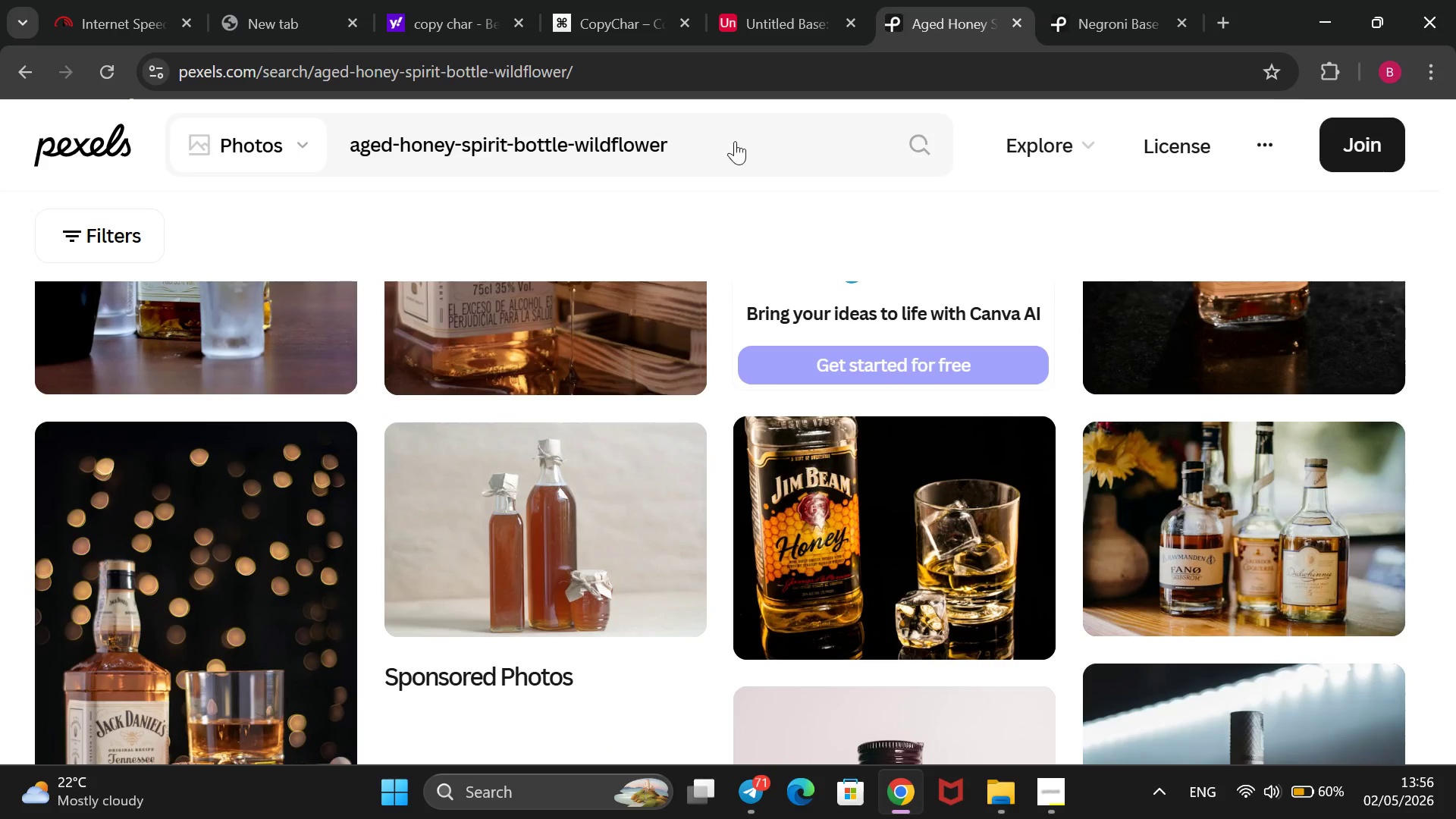 
left_click([779, 0])
 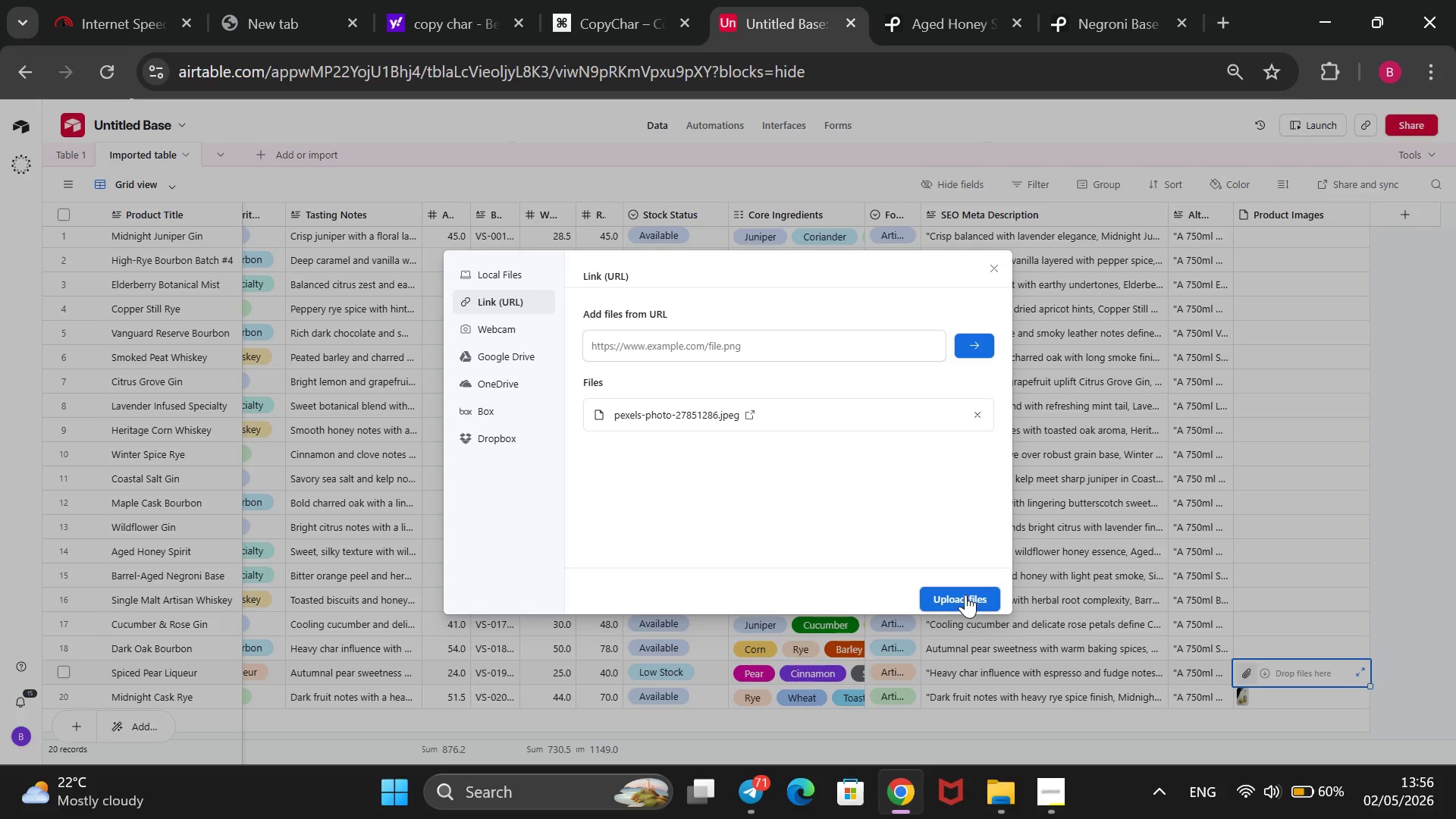 
mouse_move([1250, 647])
 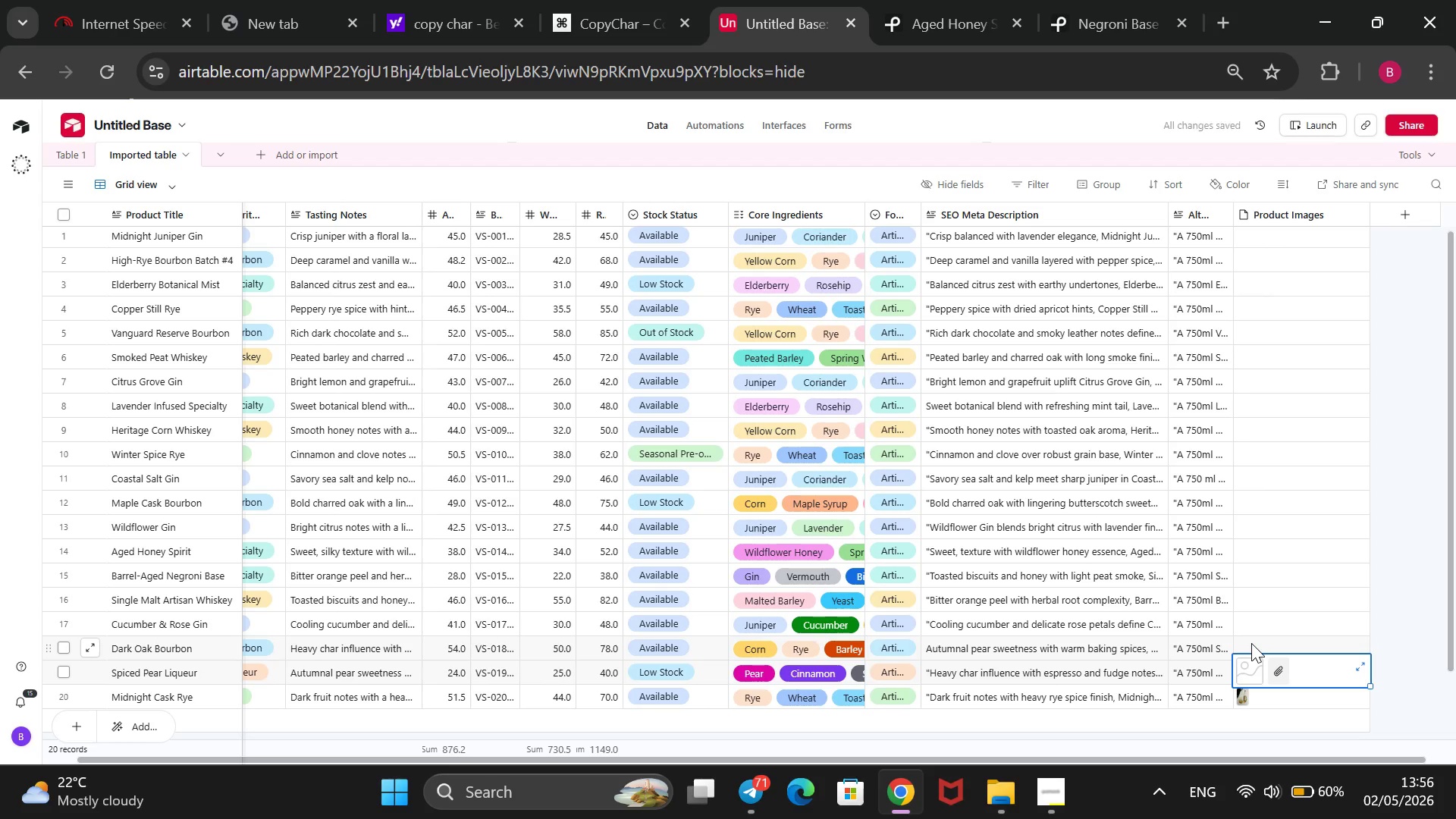 
left_click([1251, 643])
 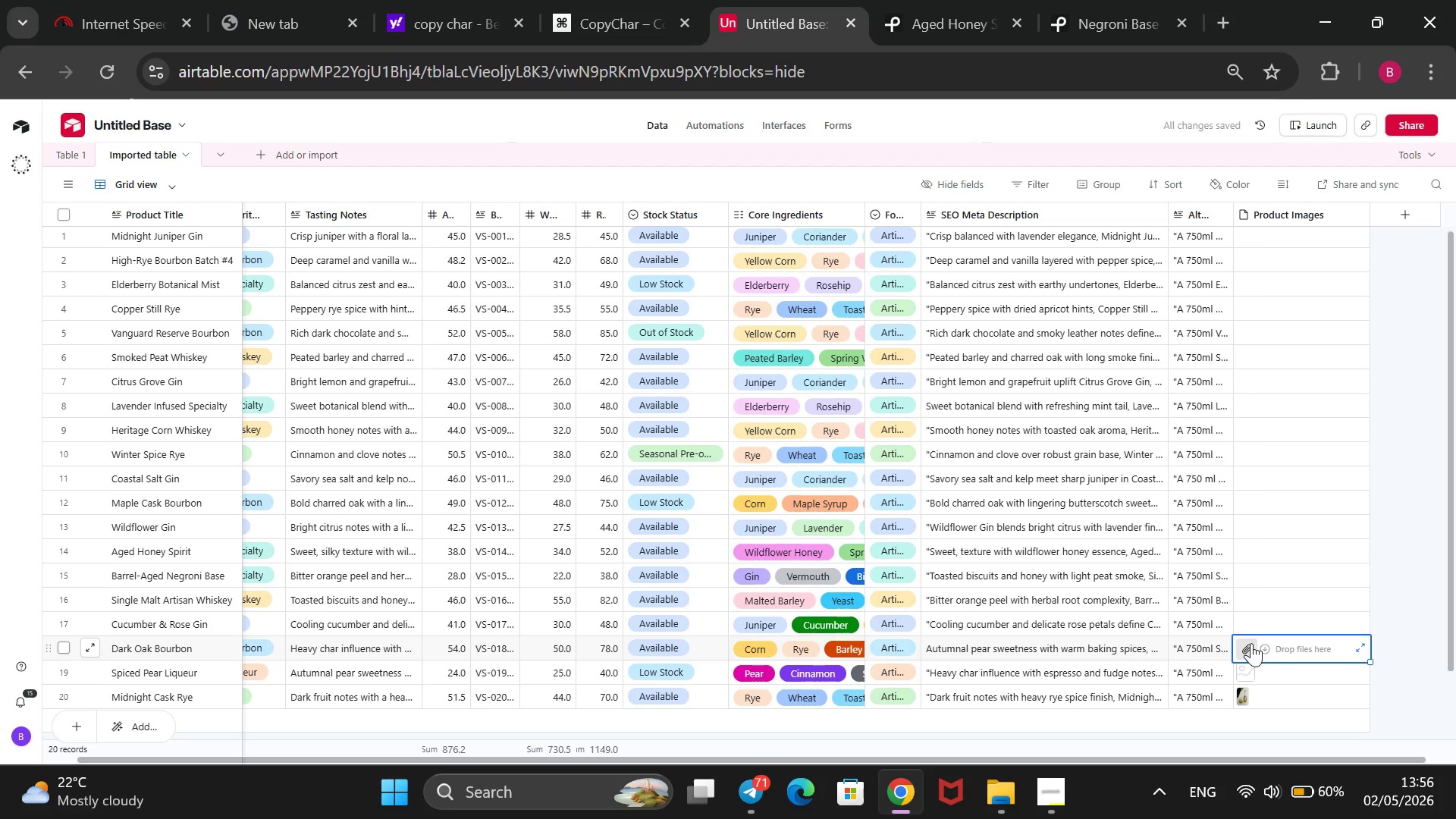 
left_click([1251, 643])
 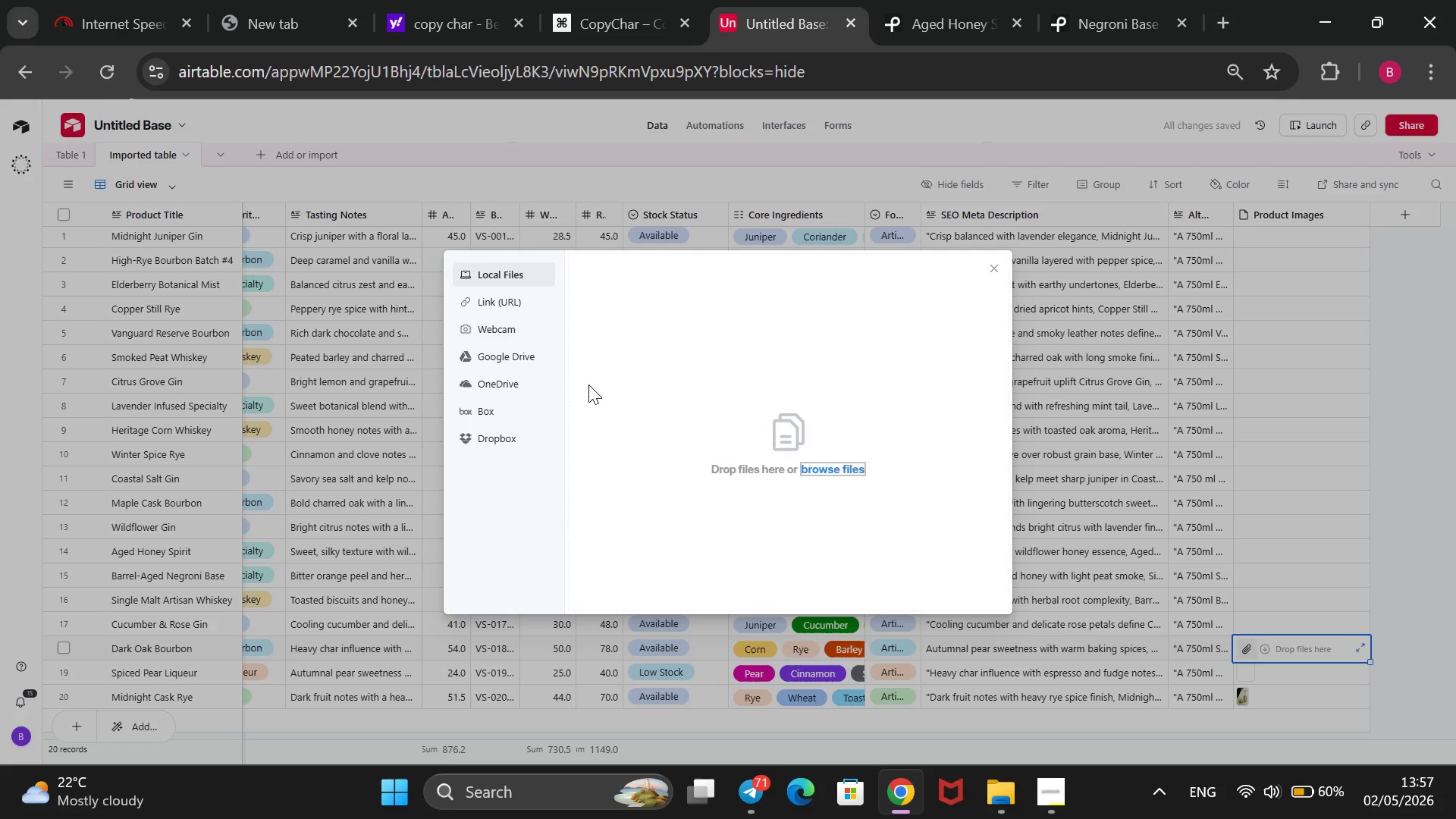 
left_click([486, 312])
 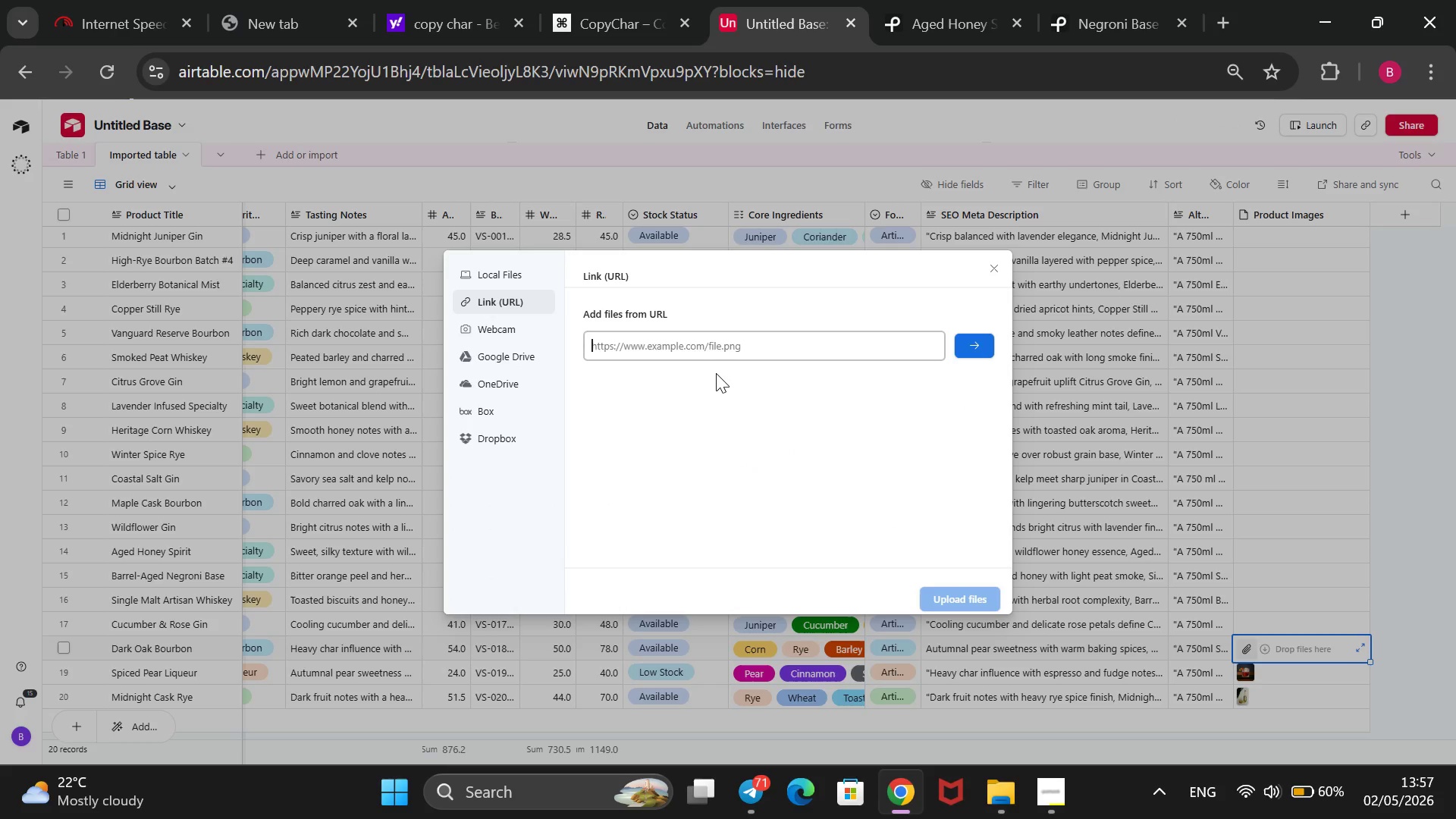 
key(Control+V)
 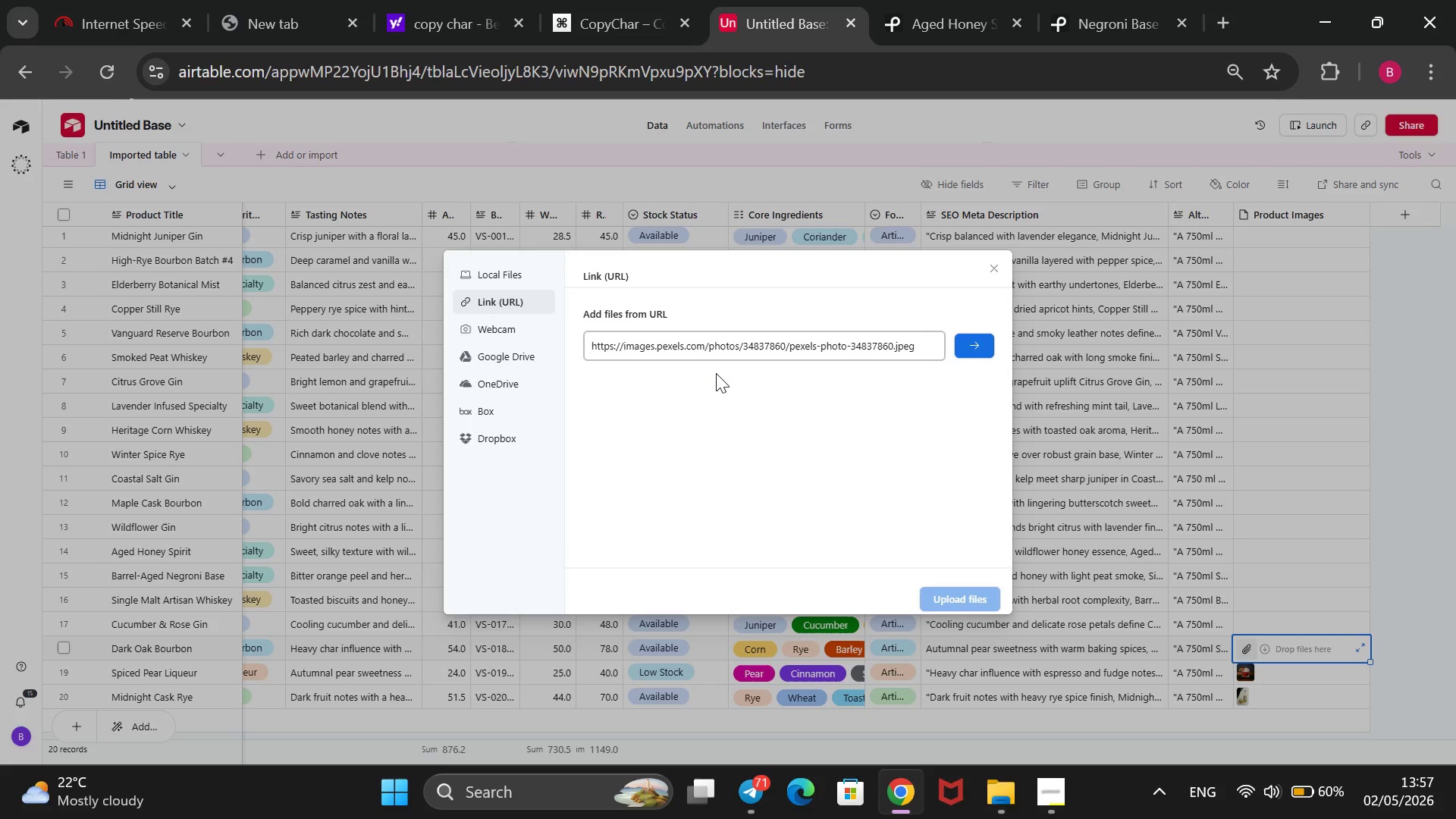 
scroll: coordinate [716, 373], scroll_direction: none, amount: 0.0
 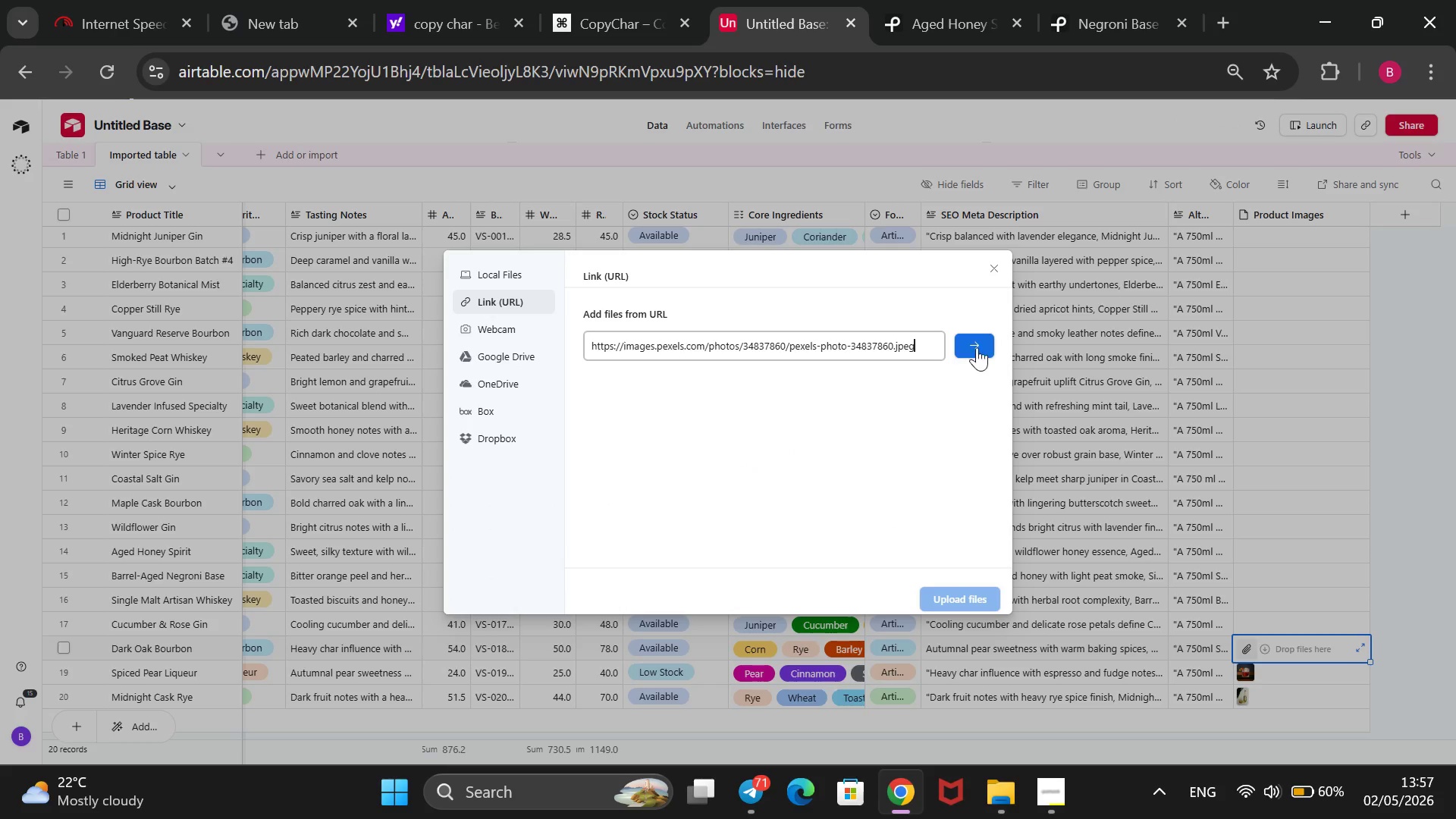 
left_click([981, 345])
 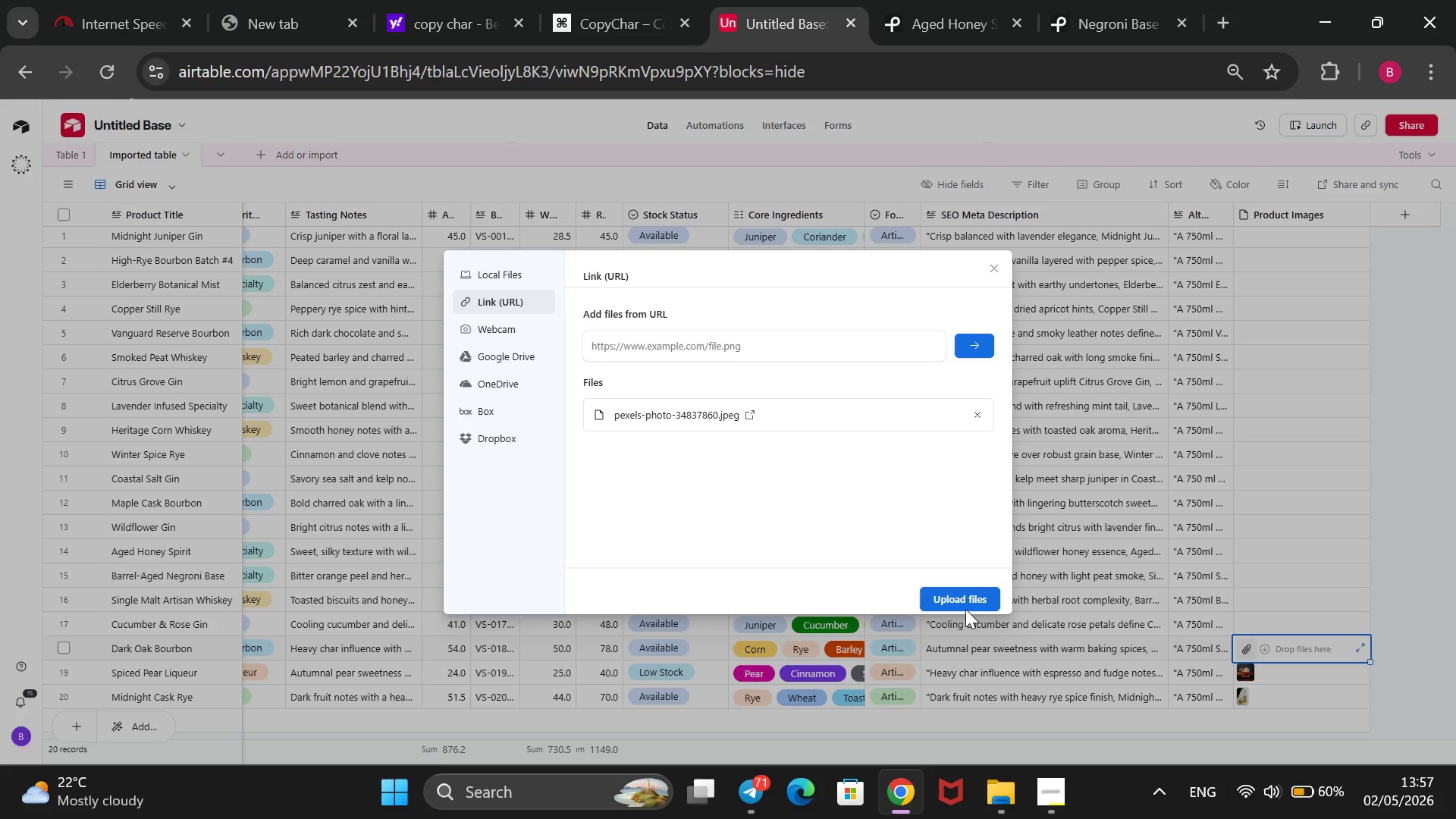 
left_click([968, 590])
 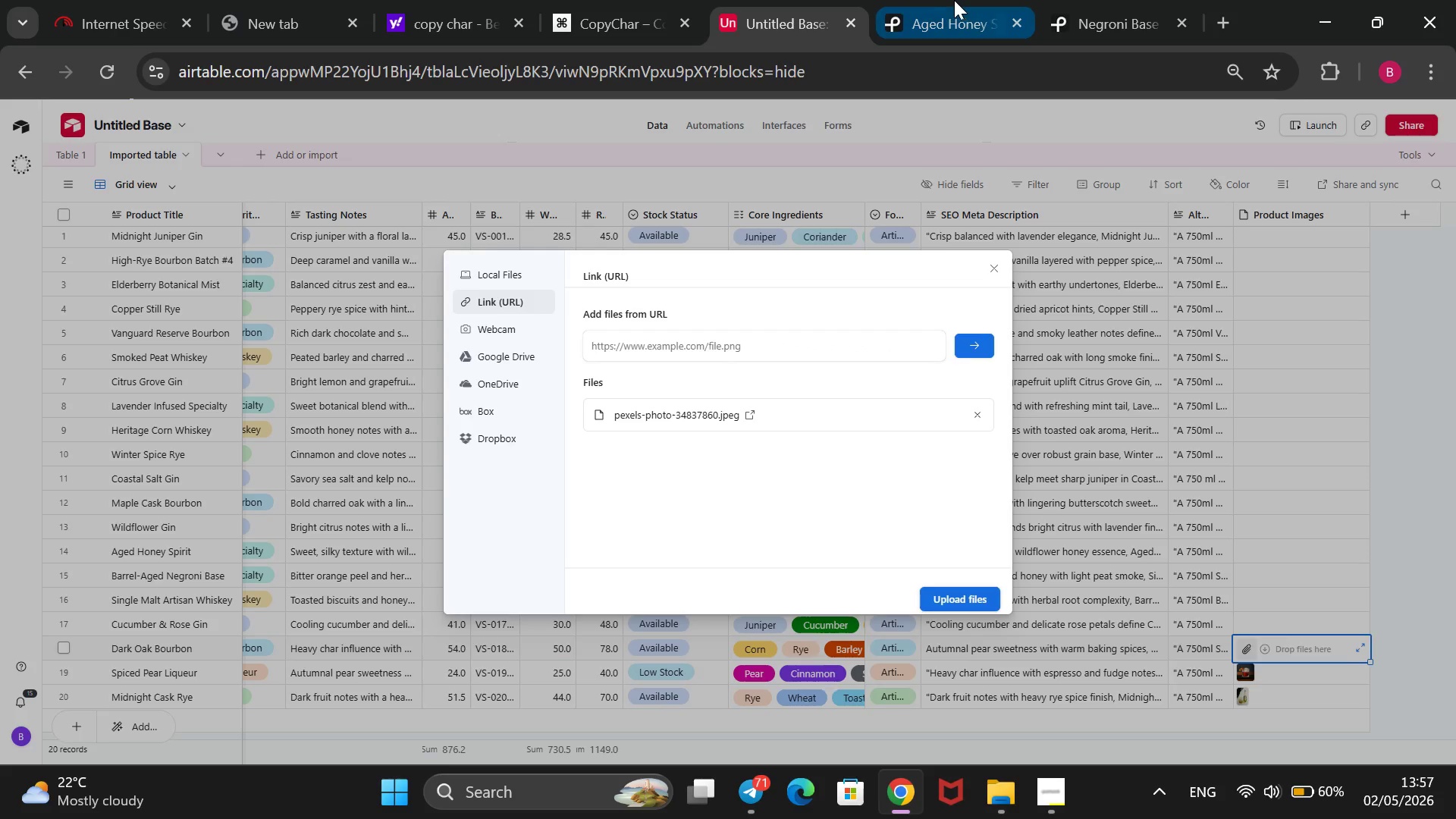 
left_click([942, 0])
 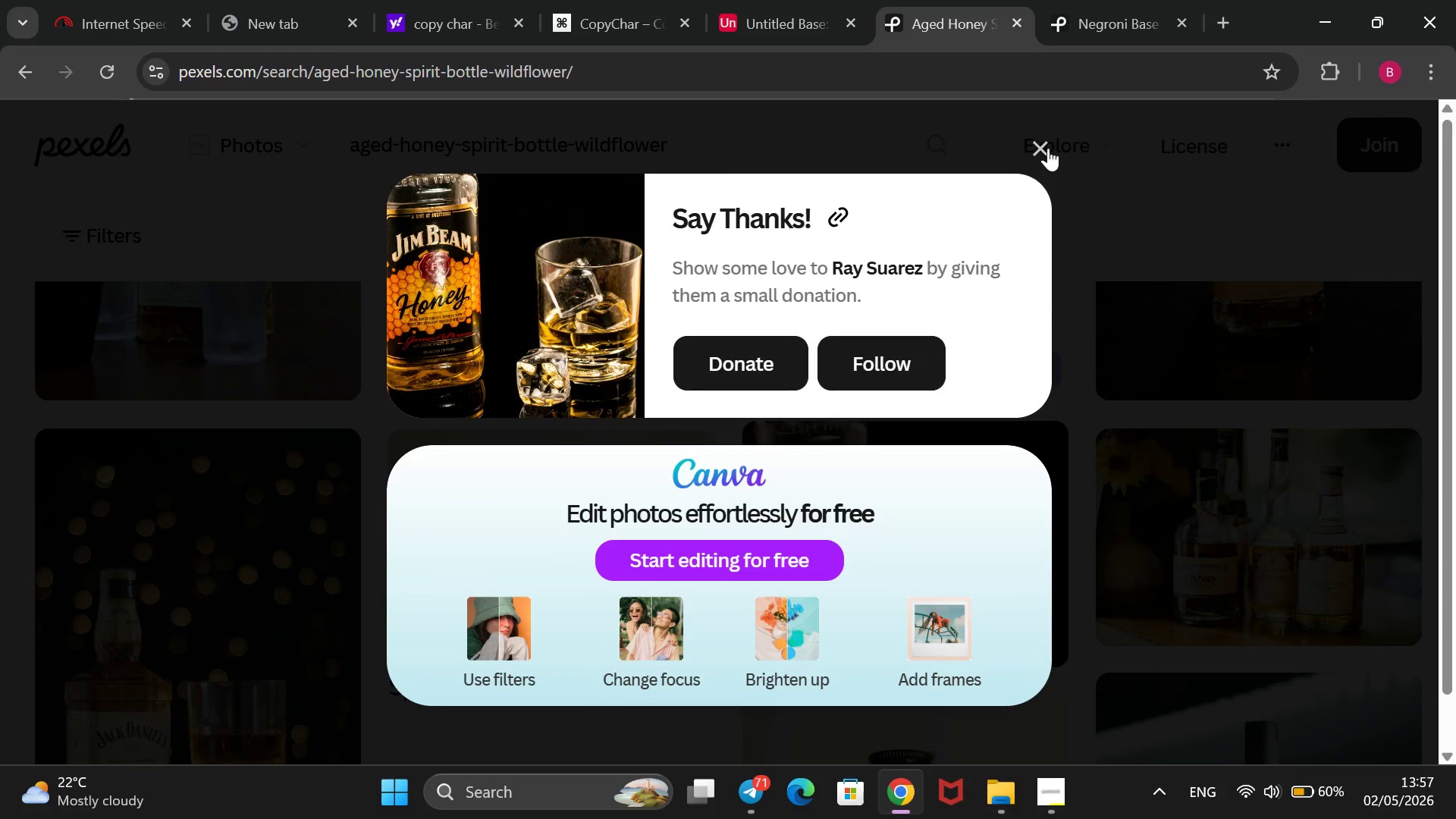 
left_click([1054, 135])
 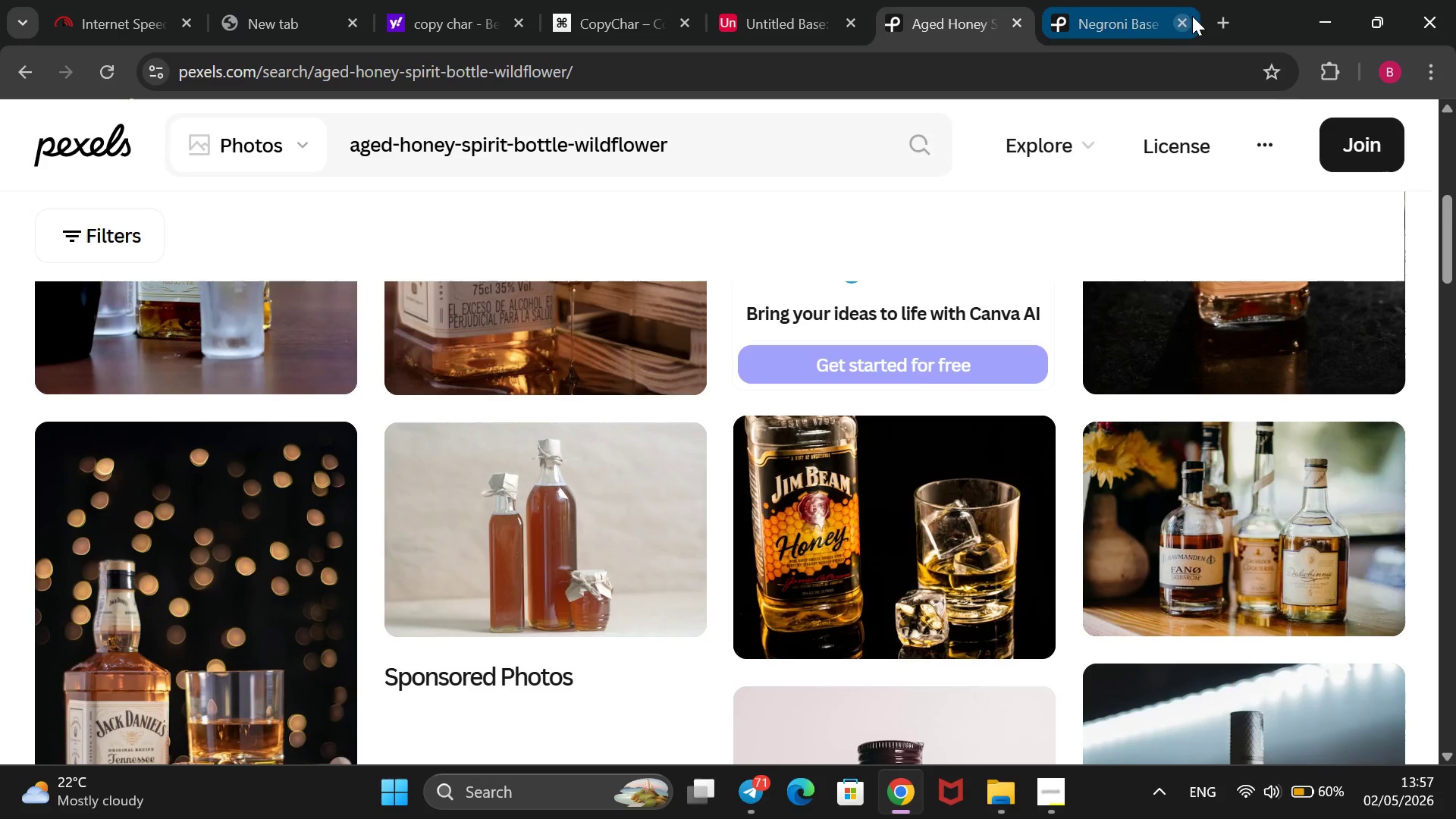 
left_click([1178, 23])
 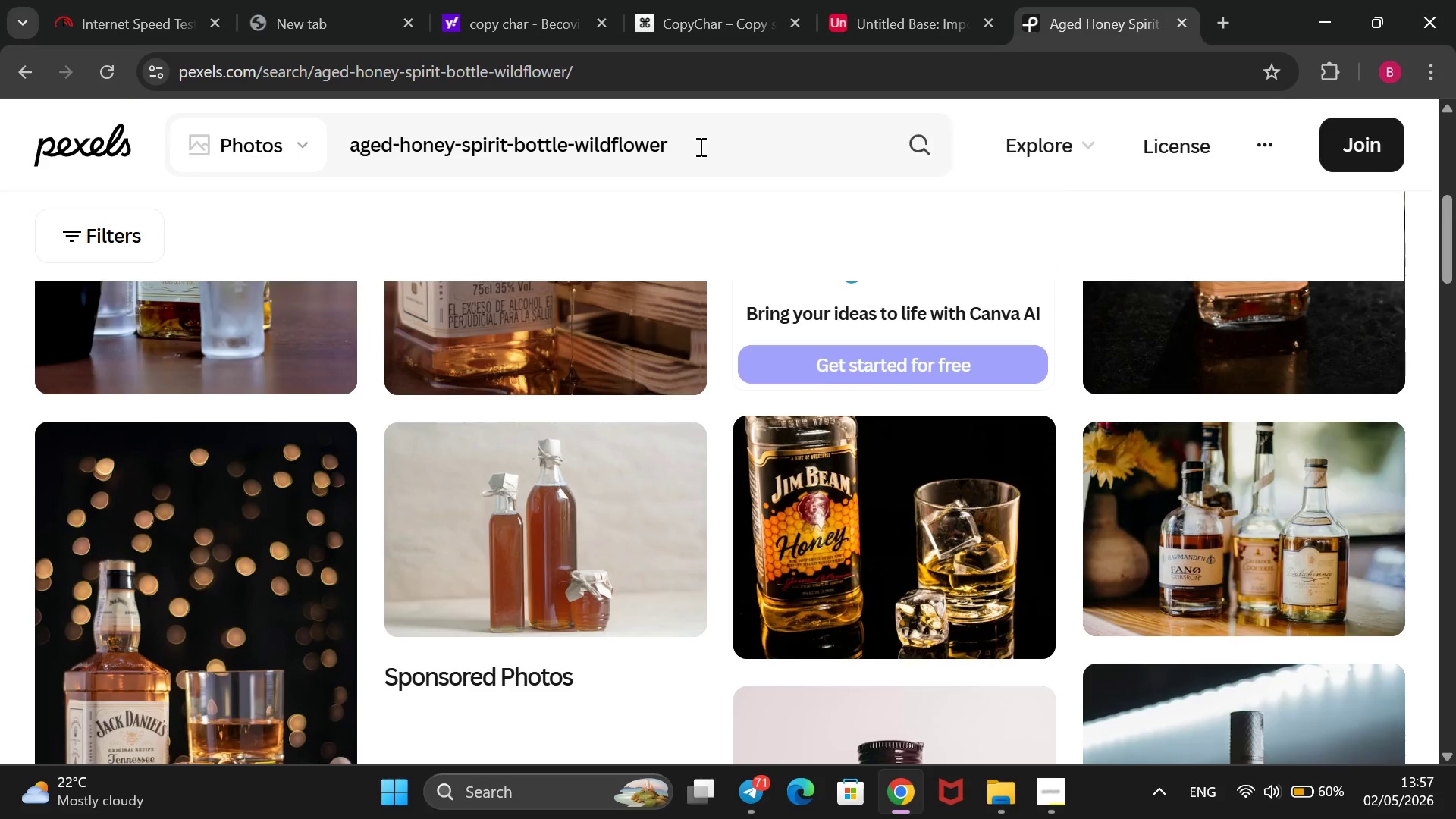 
left_click_drag(start_coordinate=[705, 143], to_coordinate=[301, 265])
 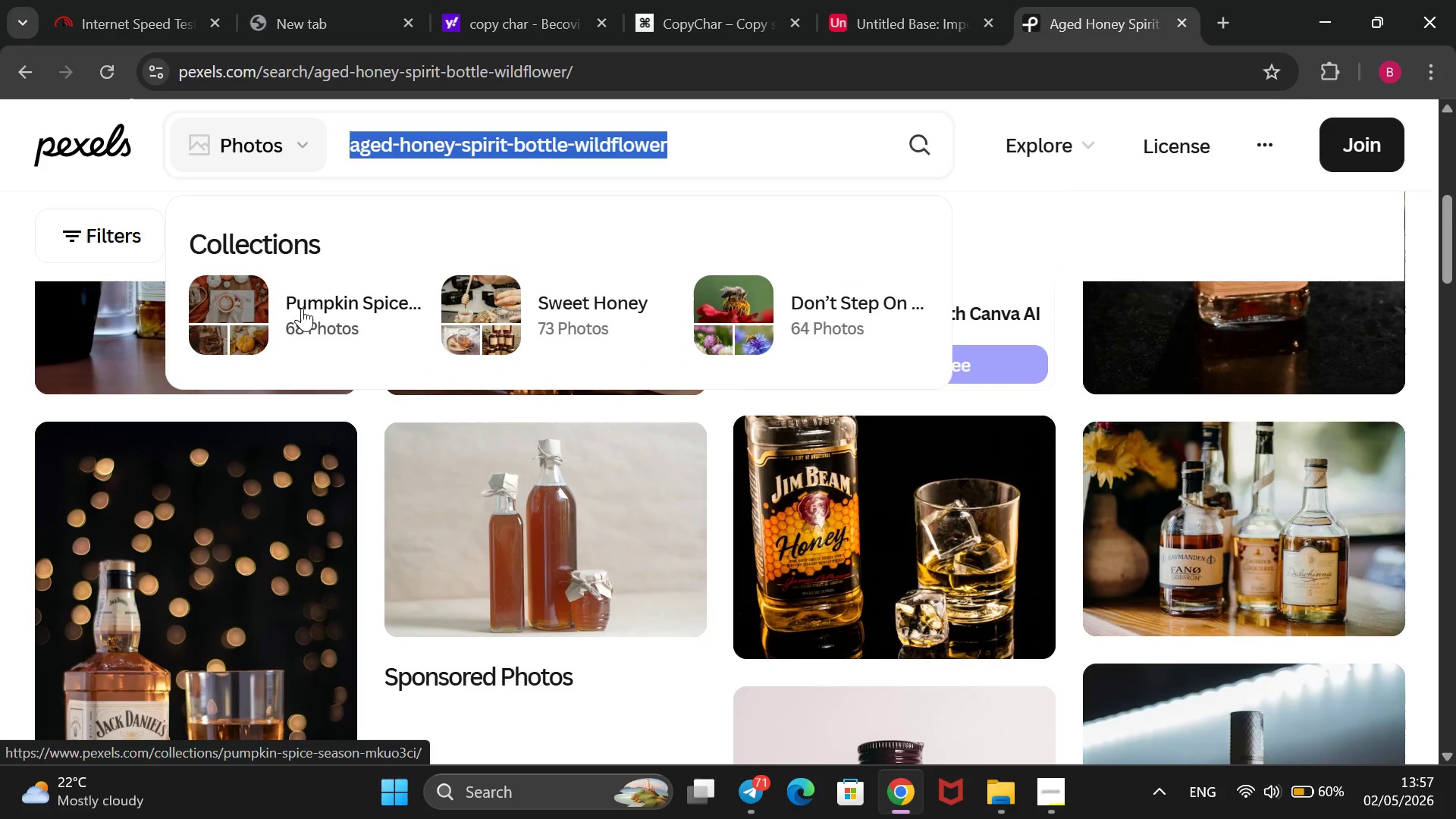 
key(Backspace)
 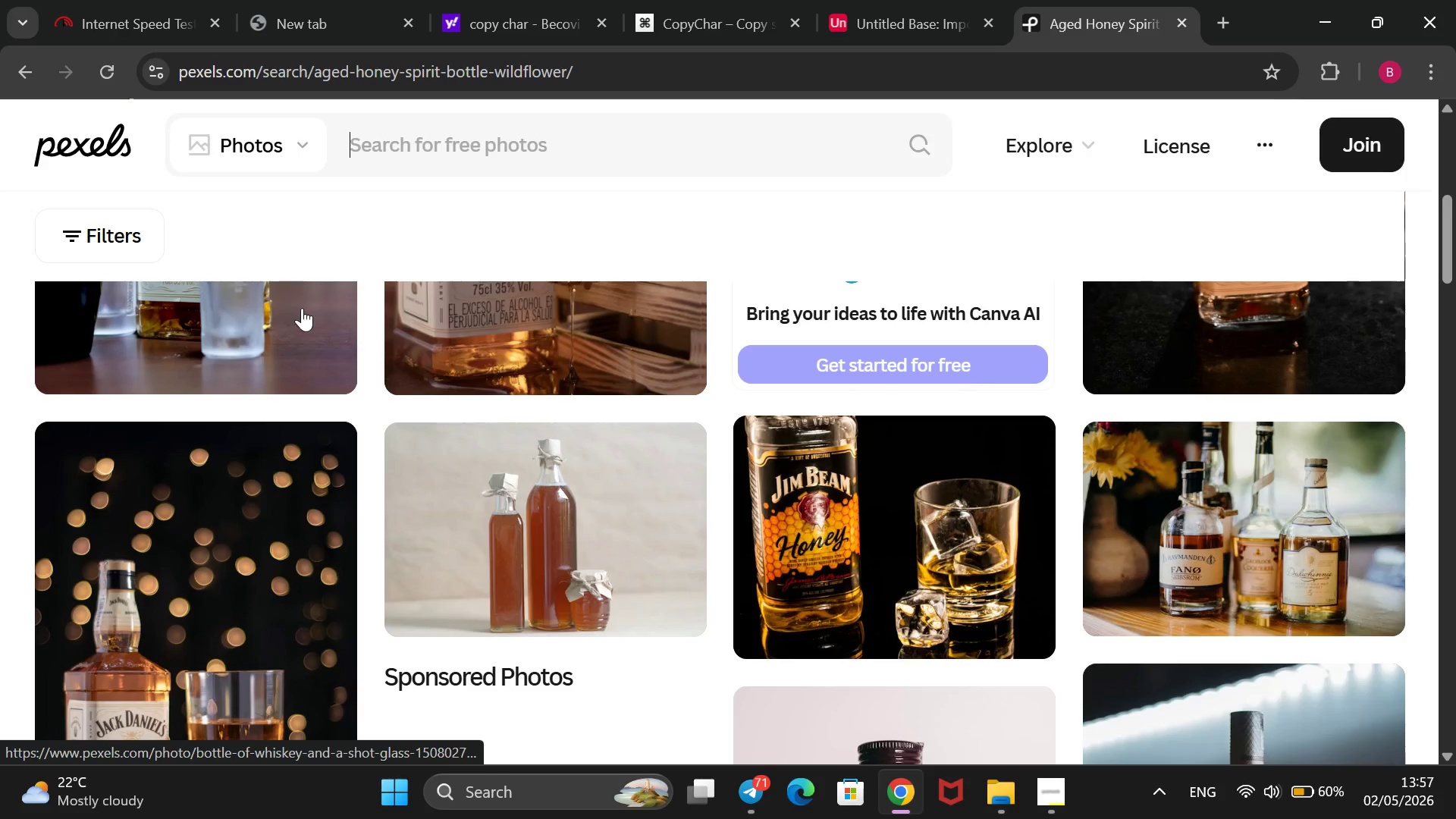 
type(lavender )
key(Backspace)
type(-specialty-bottle)
 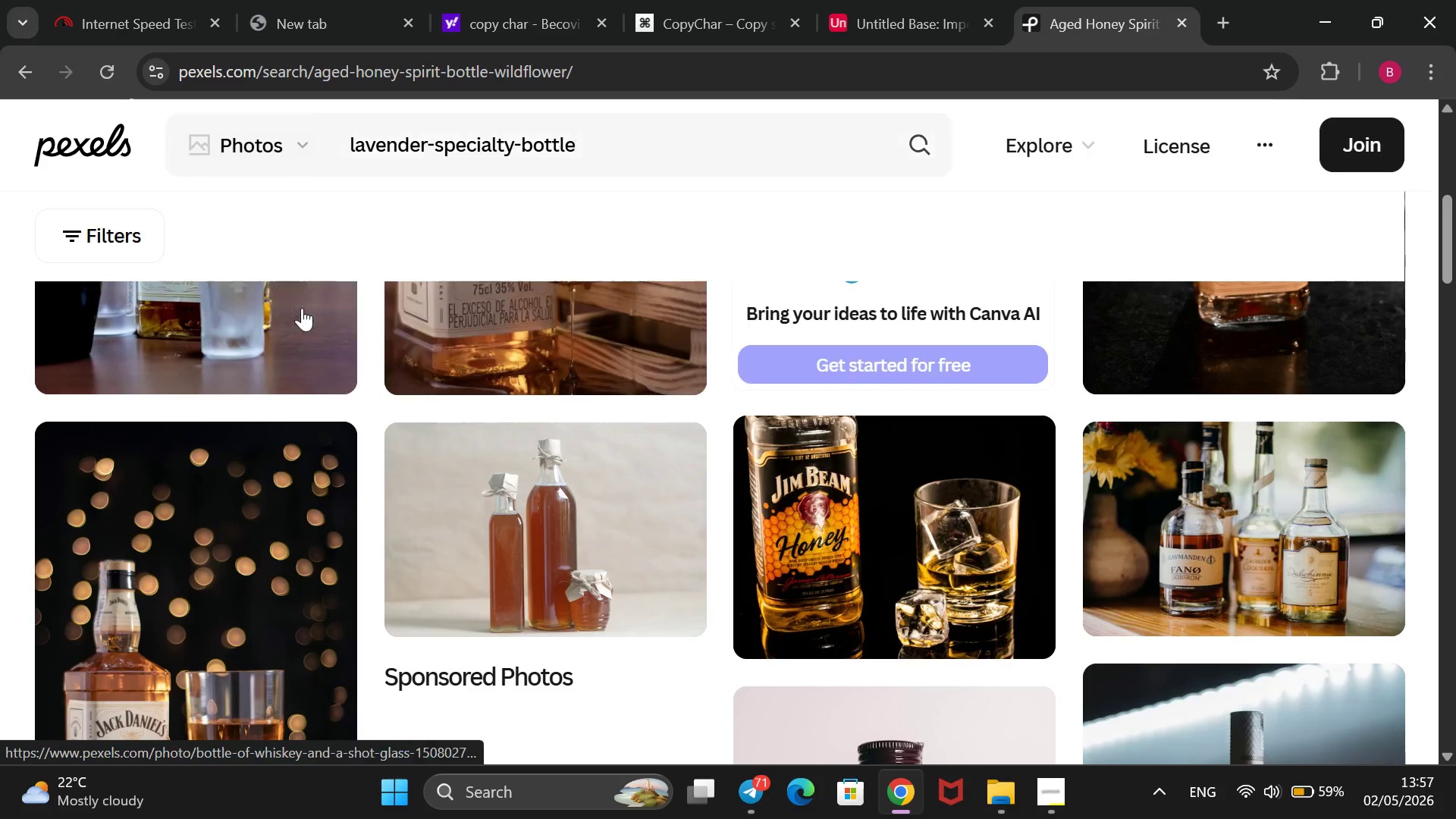 
key(Enter)
 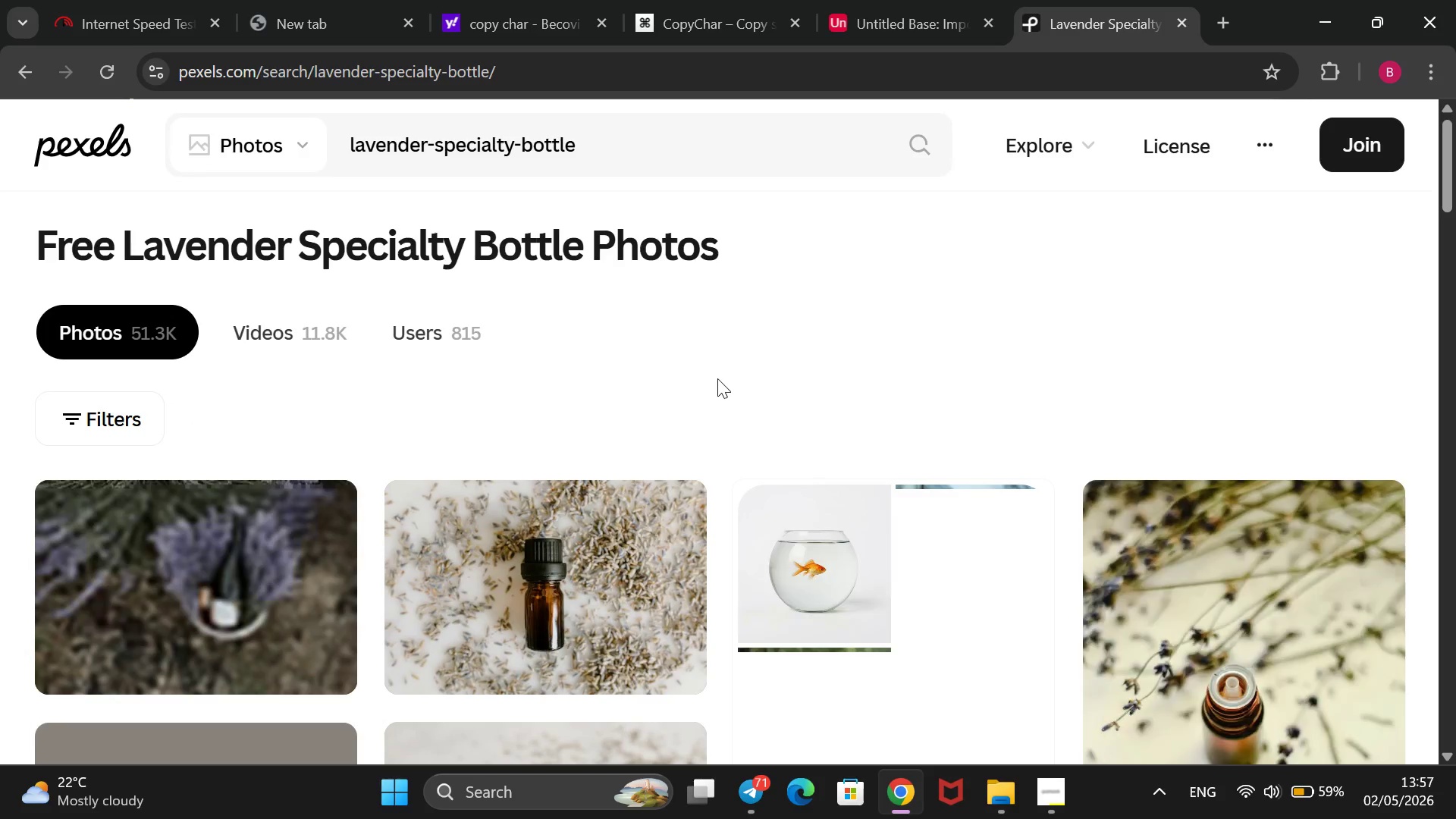 
scroll: coordinate [717, 378], scroll_direction: down, amount: 1.0
 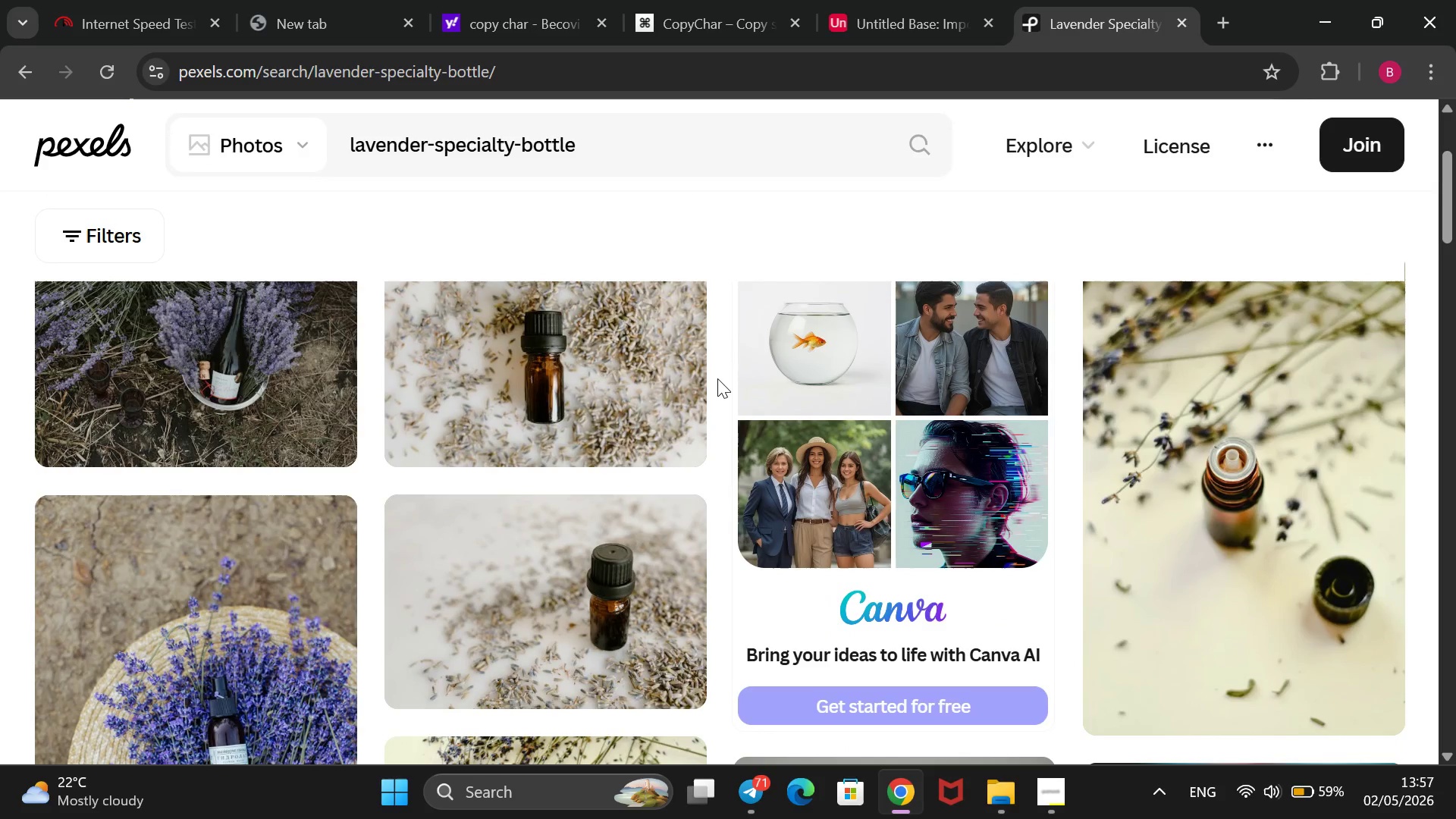 
wait(8.44)
 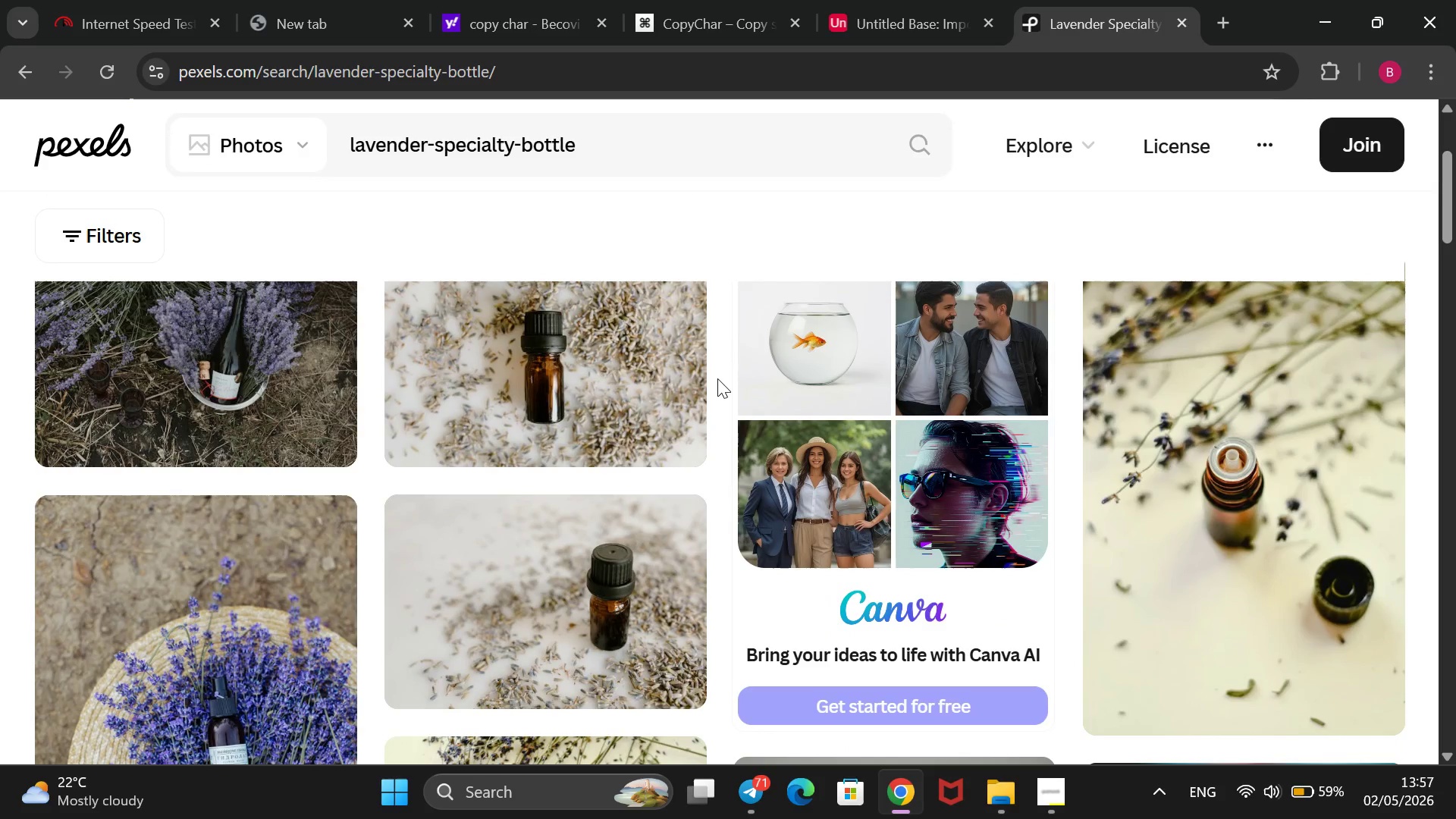 
scroll: coordinate [446, 438], scroll_direction: down, amount: 11.0
 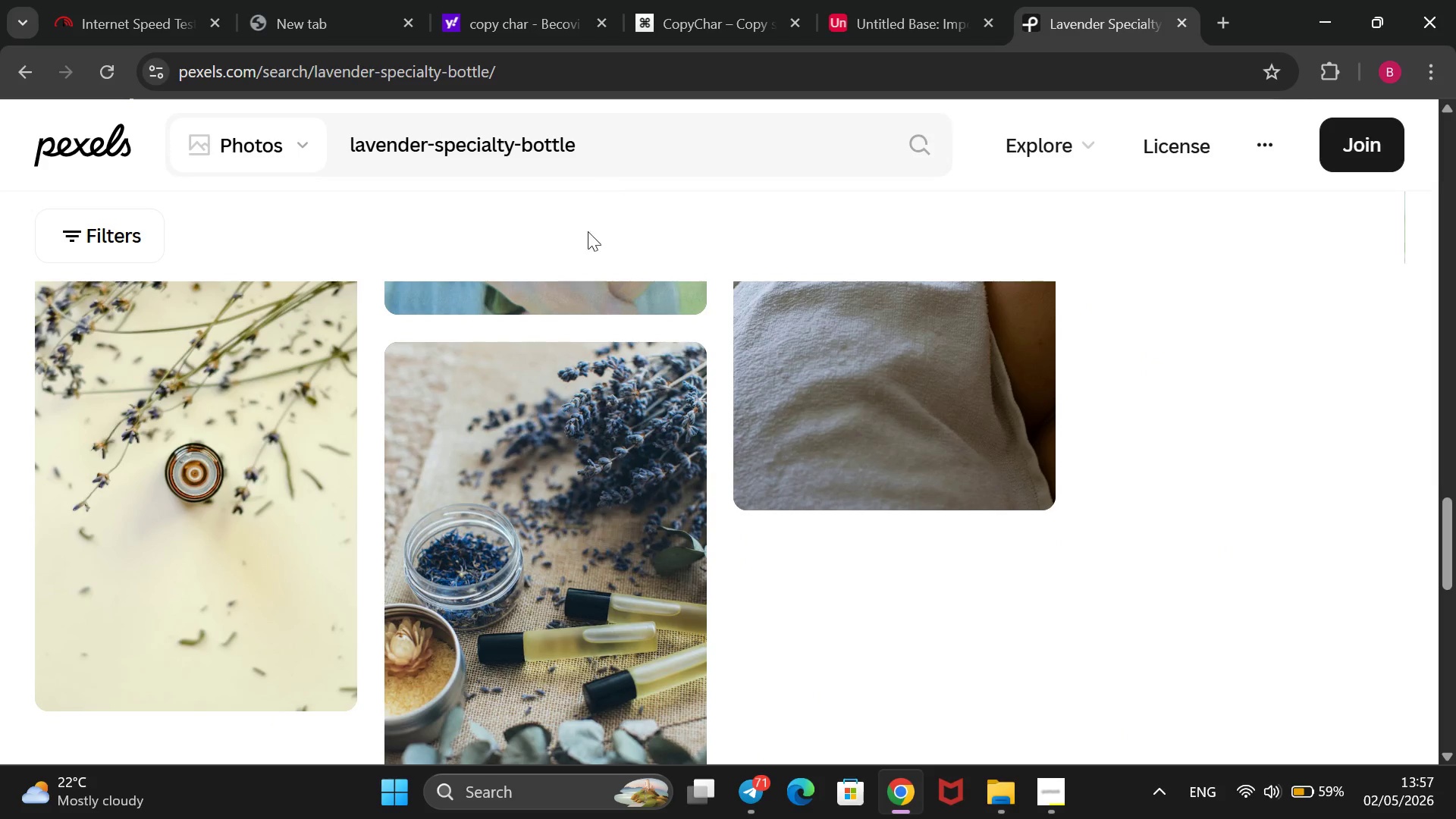 
scroll: coordinate [699, 748], scroll_direction: up, amount: 3.0
 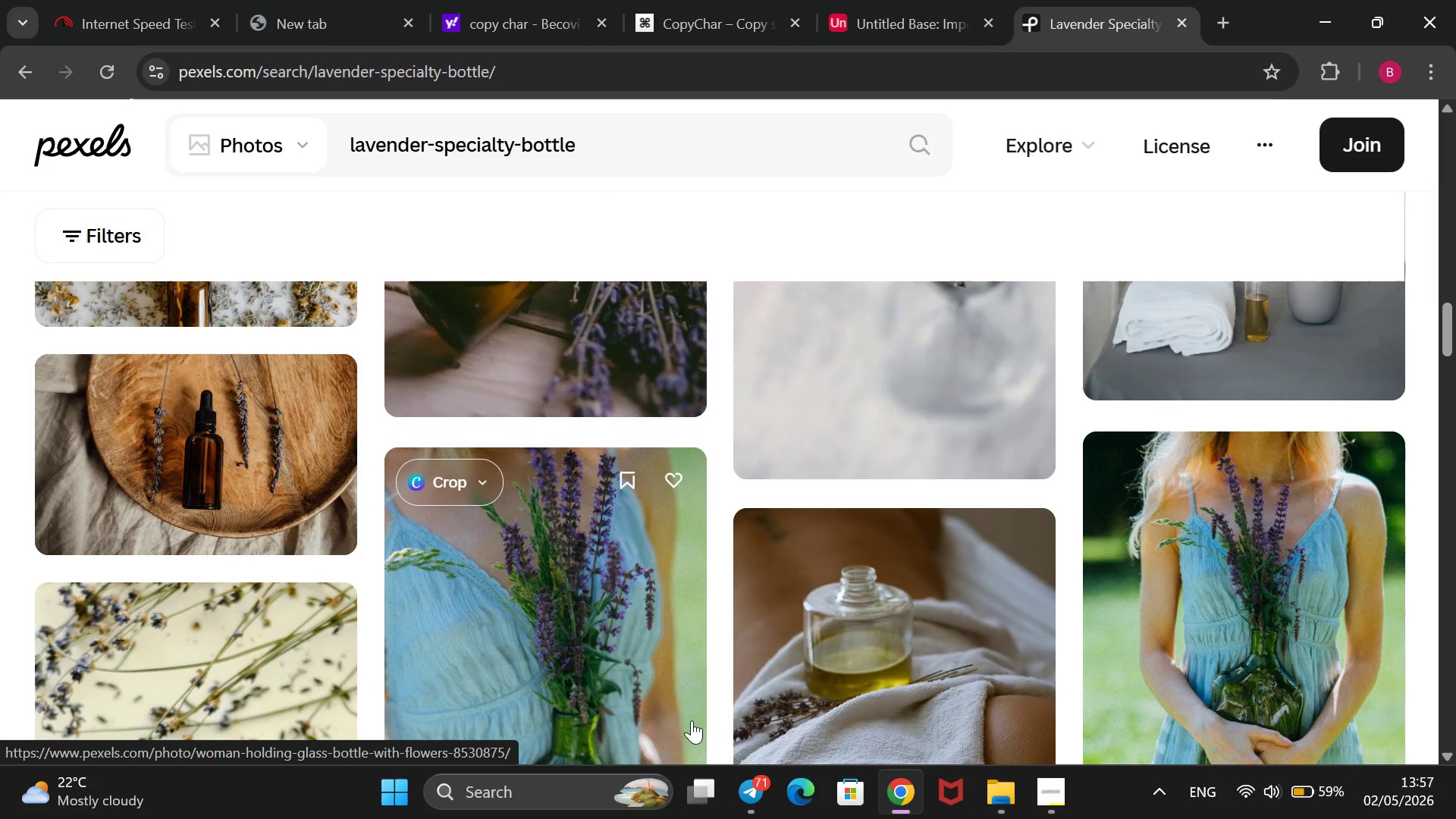 
wait(8.04)
 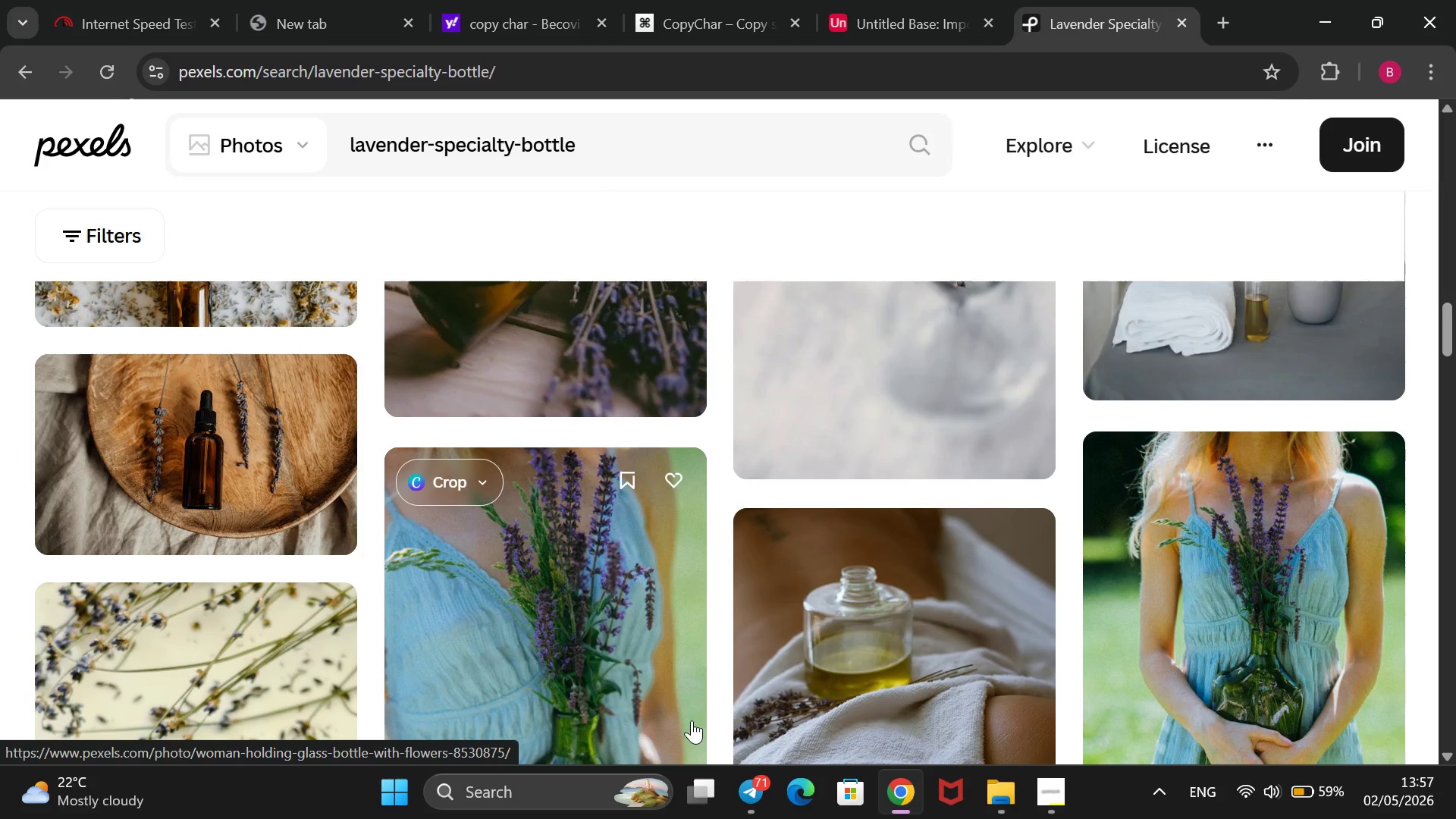 
scroll: coordinate [693, 703], scroll_direction: down, amount: 2.0
 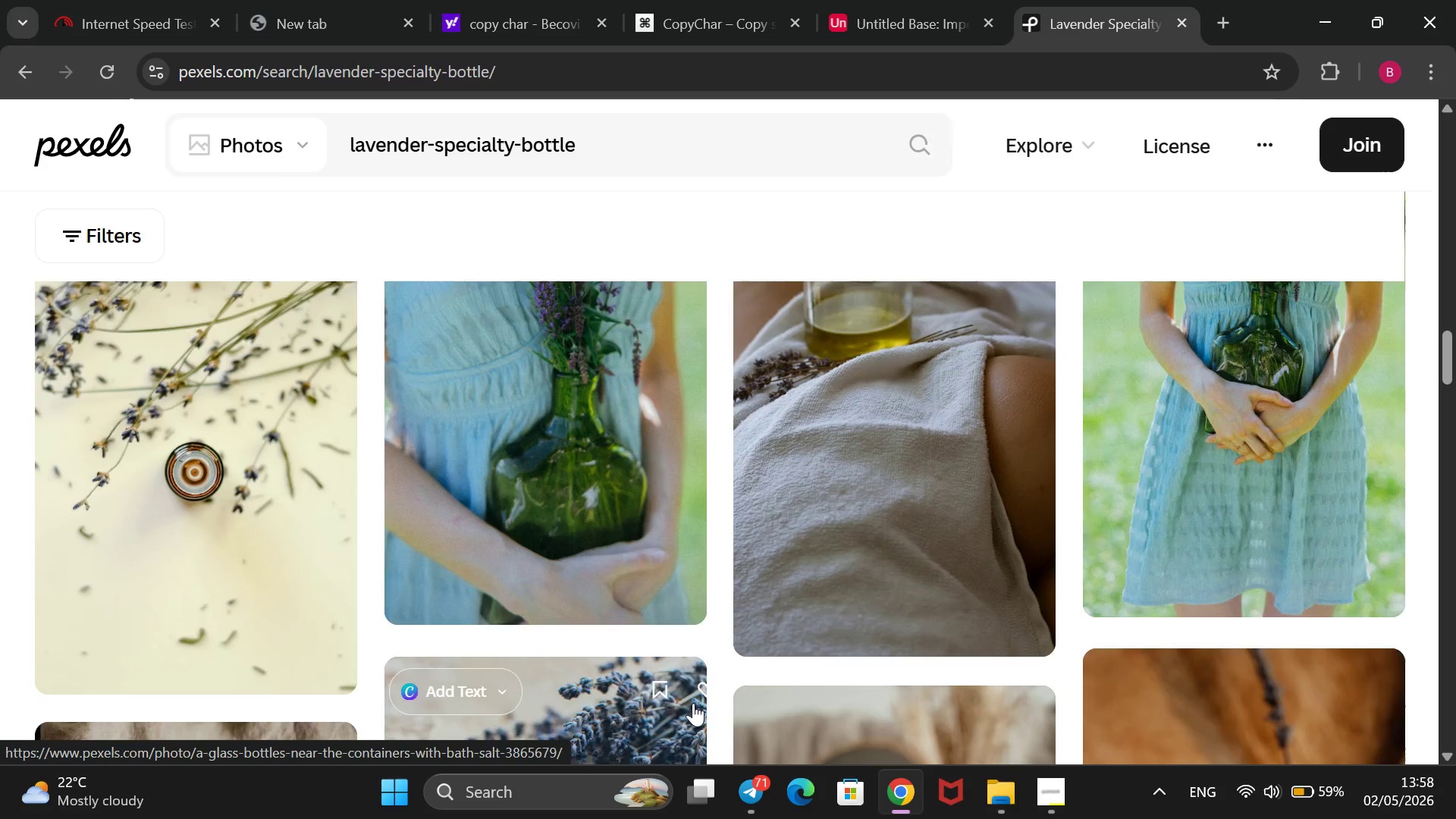 
scroll: coordinate [693, 703], scroll_direction: none, amount: 0.0
 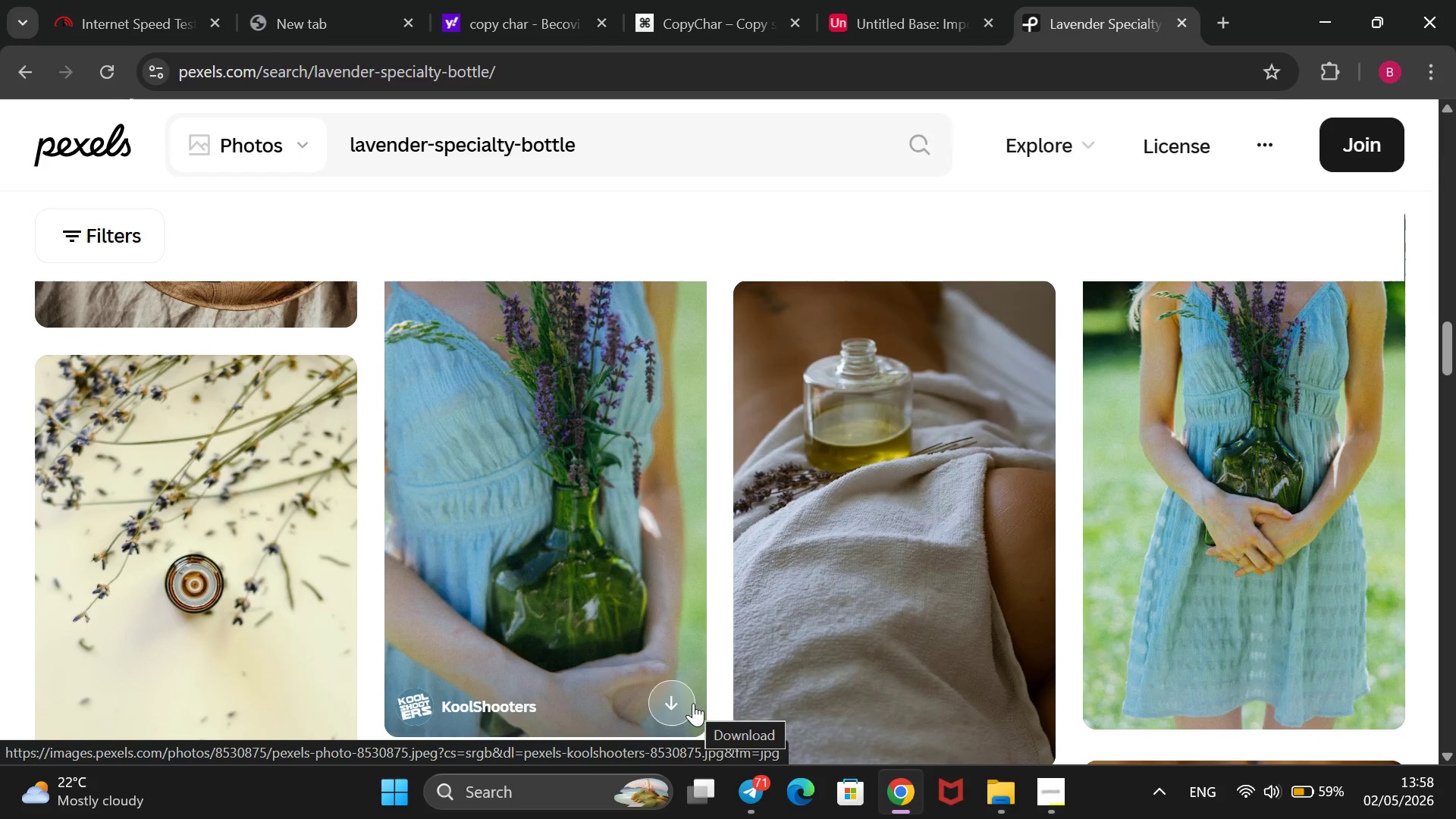 
scroll: coordinate [693, 703], scroll_direction: up, amount: 10.0
 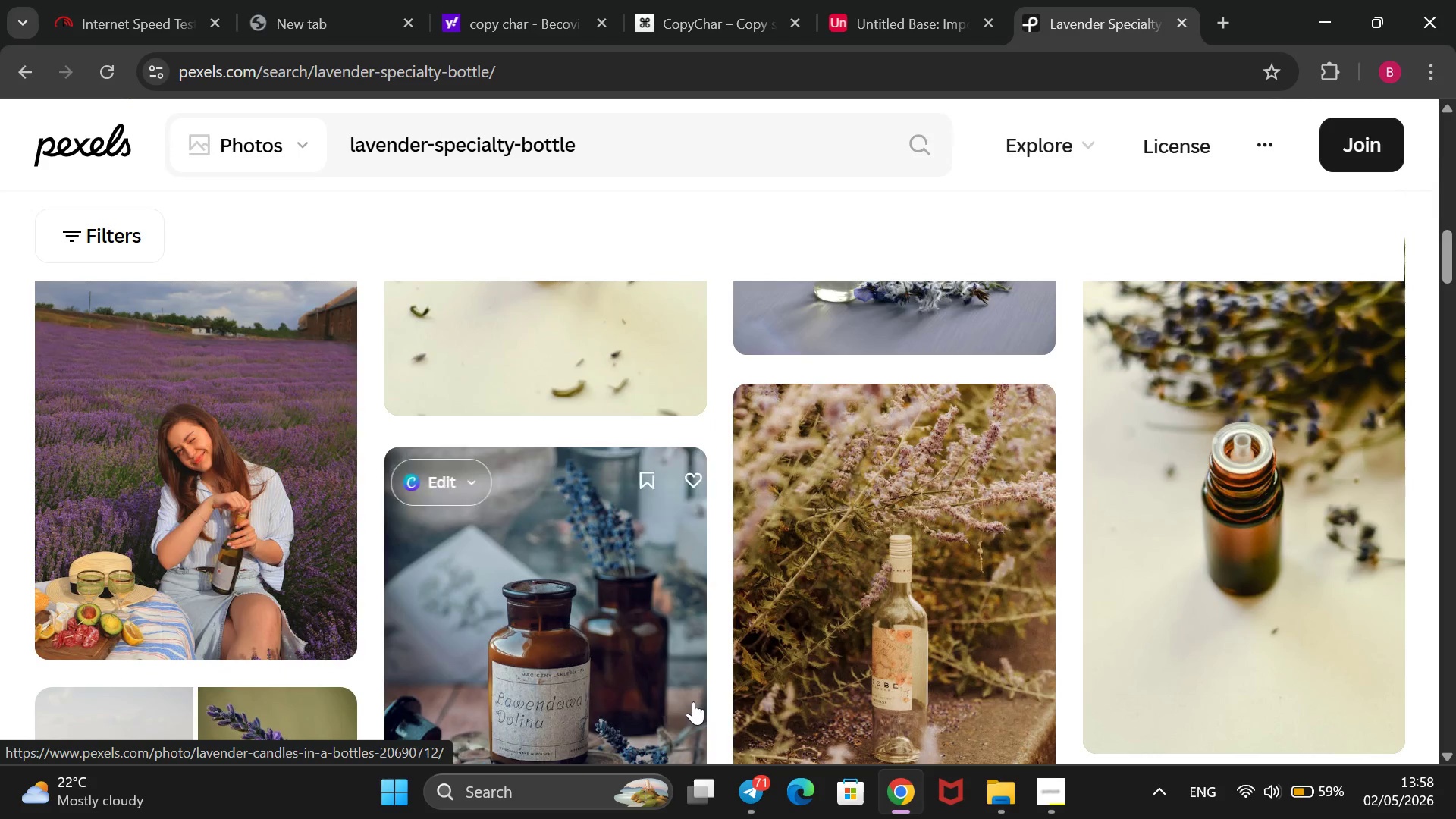 
scroll: coordinate [693, 701], scroll_direction: none, amount: 0.0
 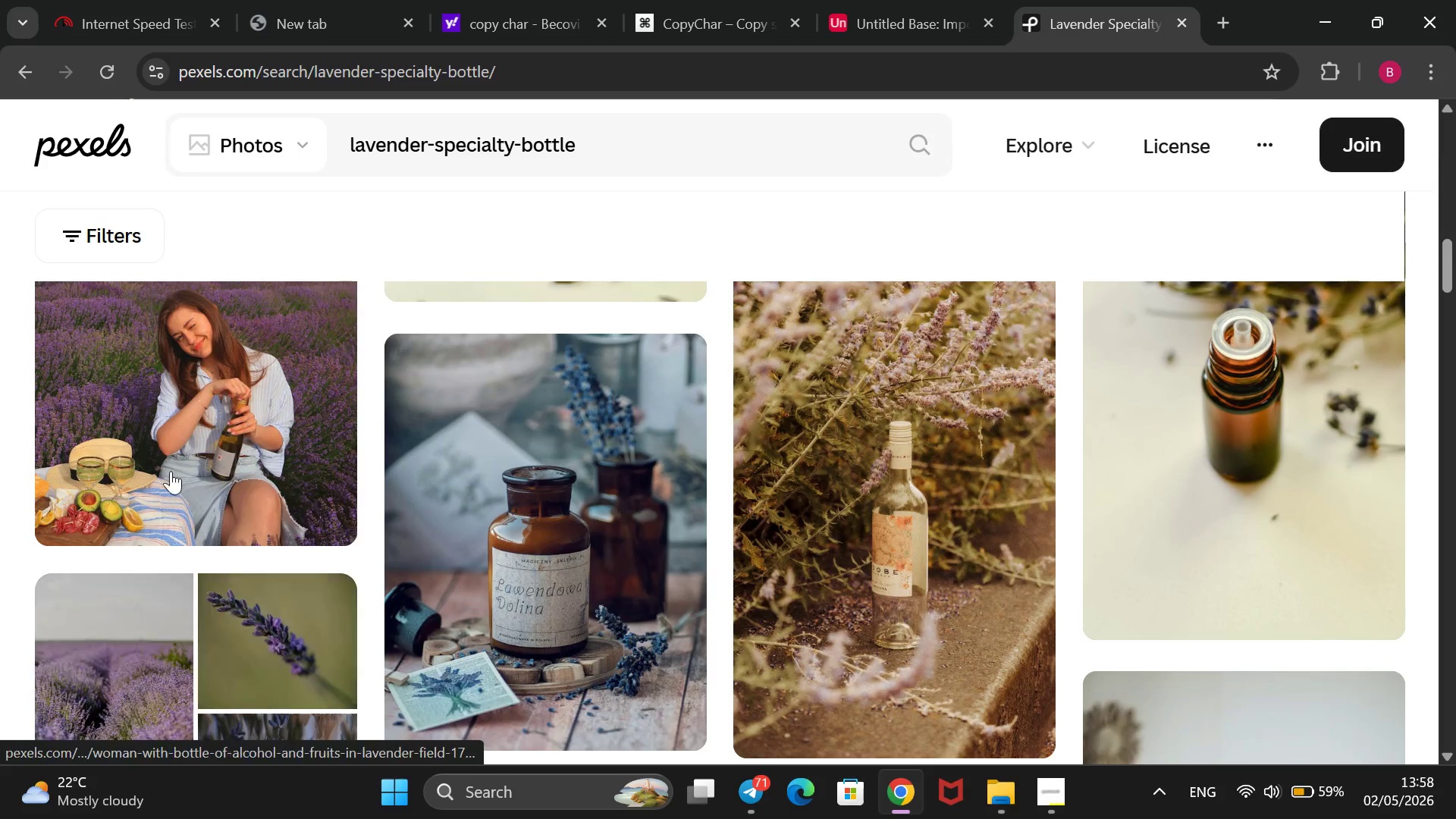 
right_click([213, 412])
 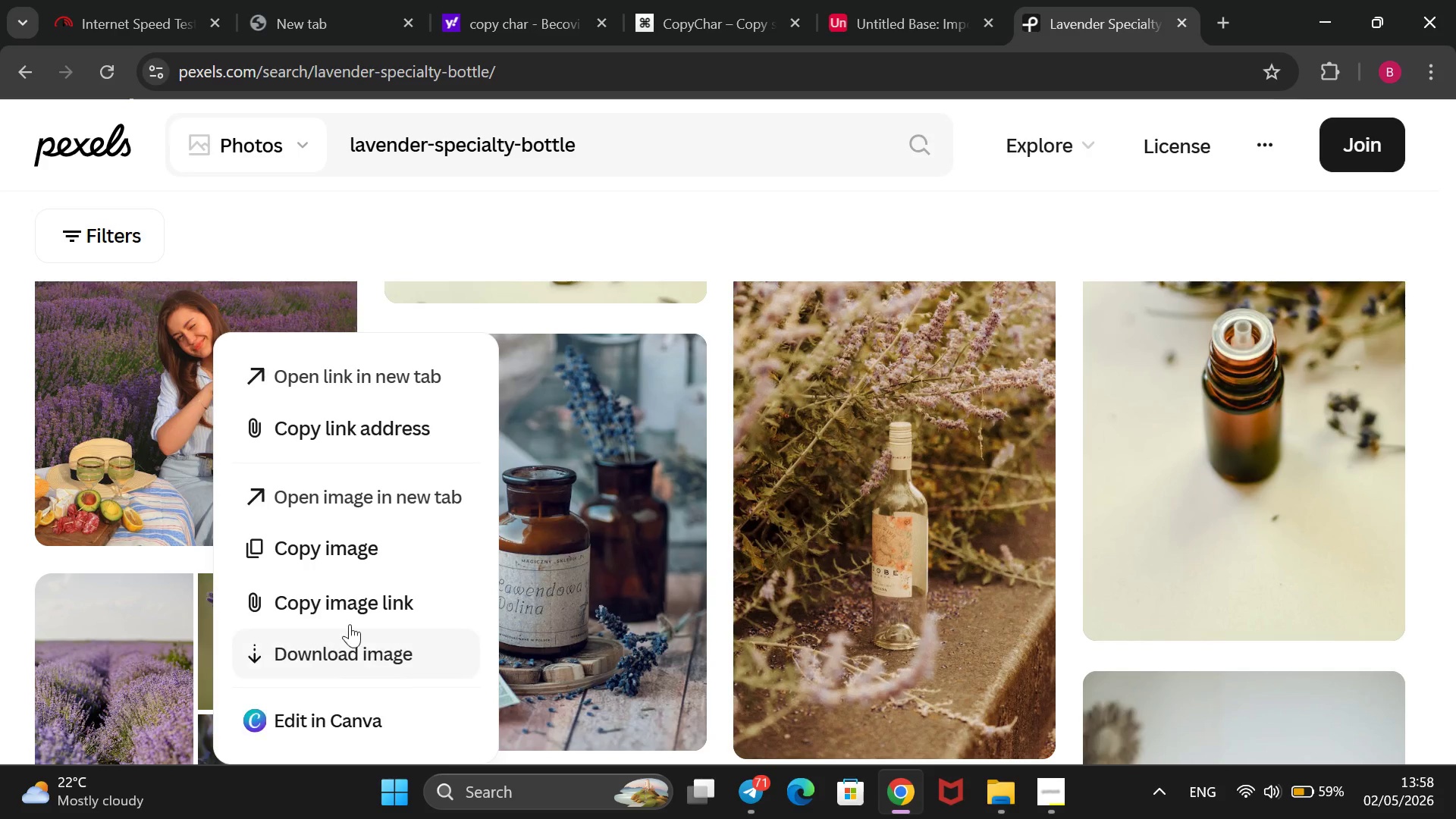 
left_click([325, 589])
 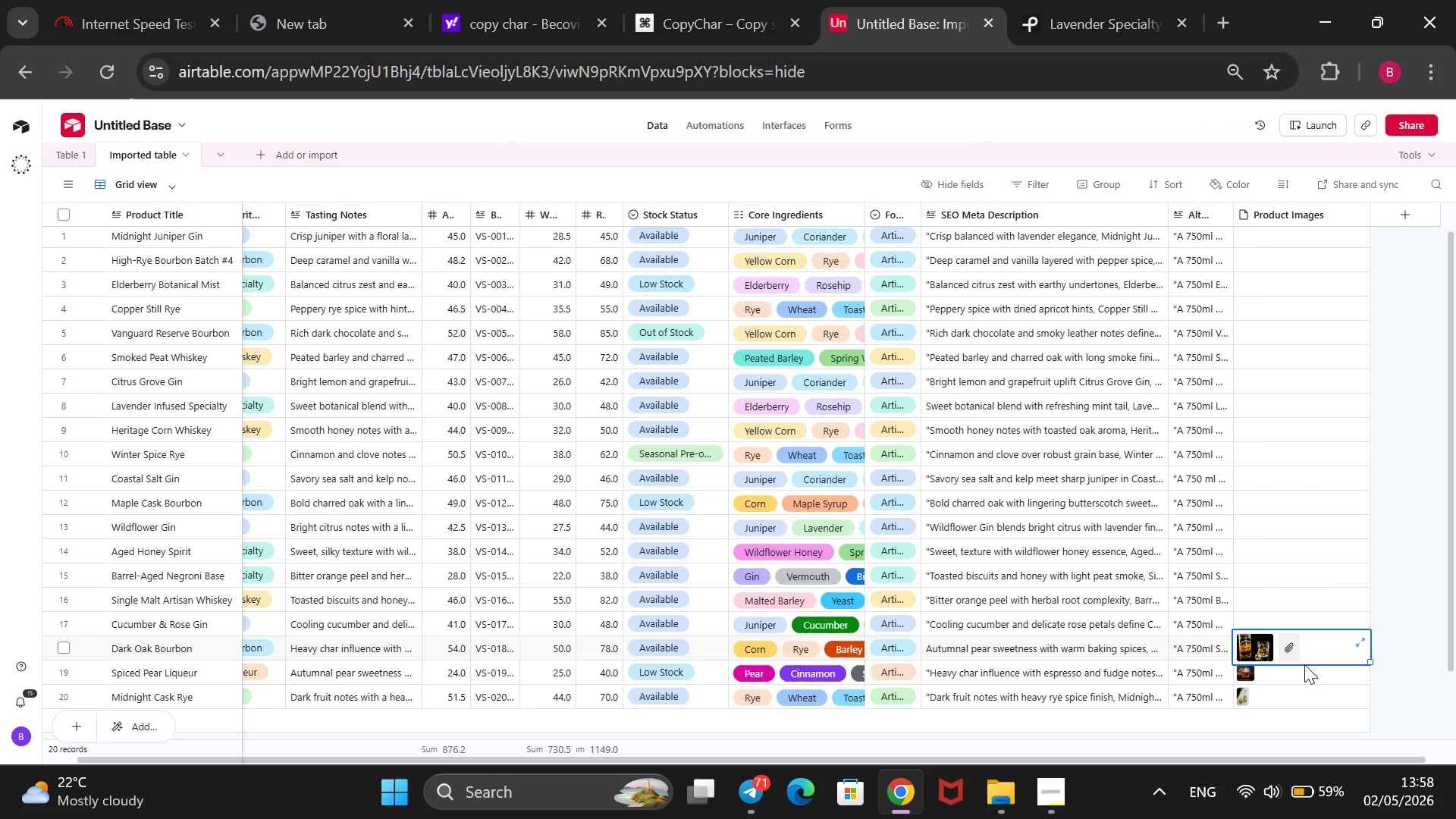 
left_click([1246, 623])
 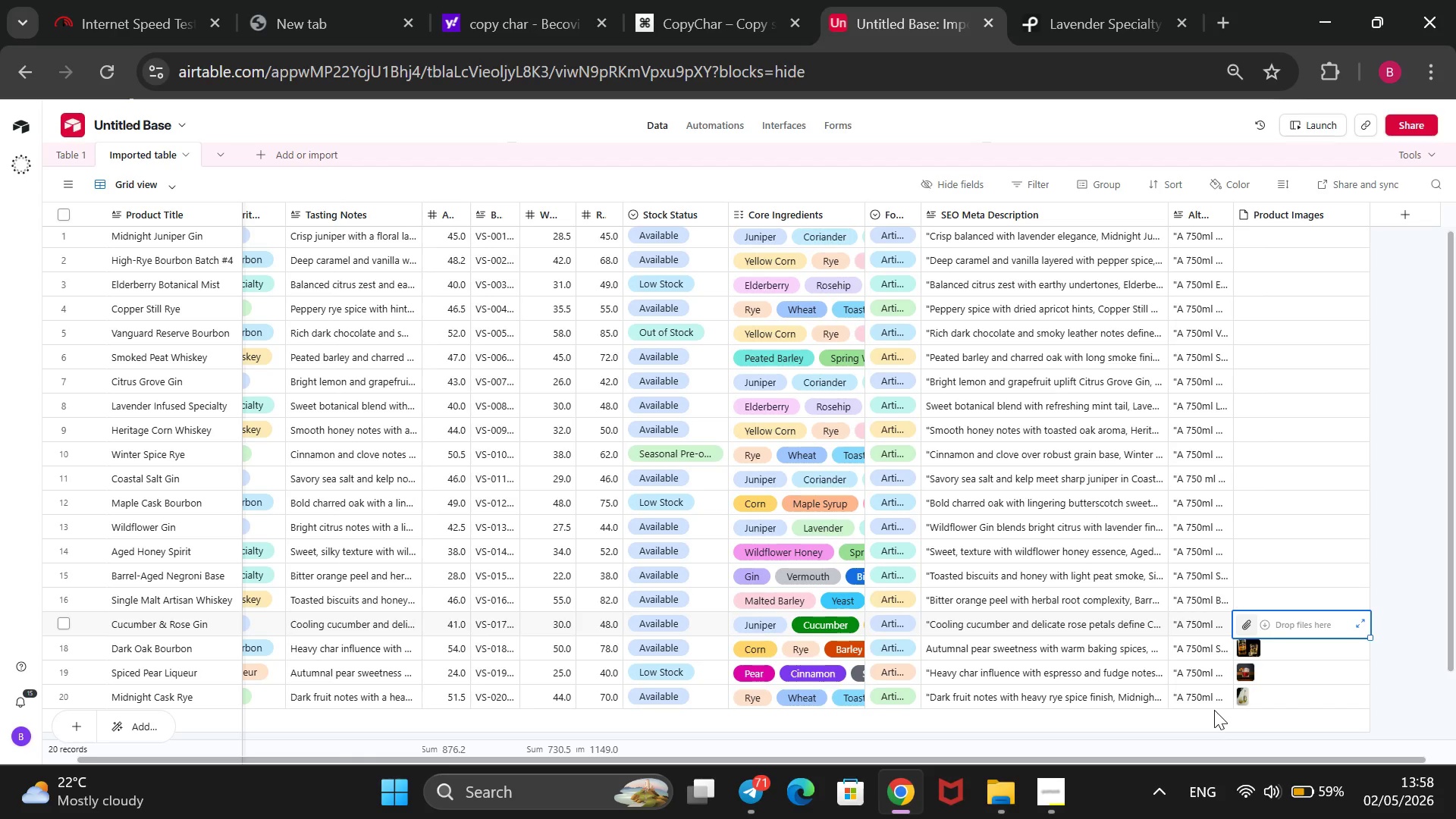 
wait(27.08)
 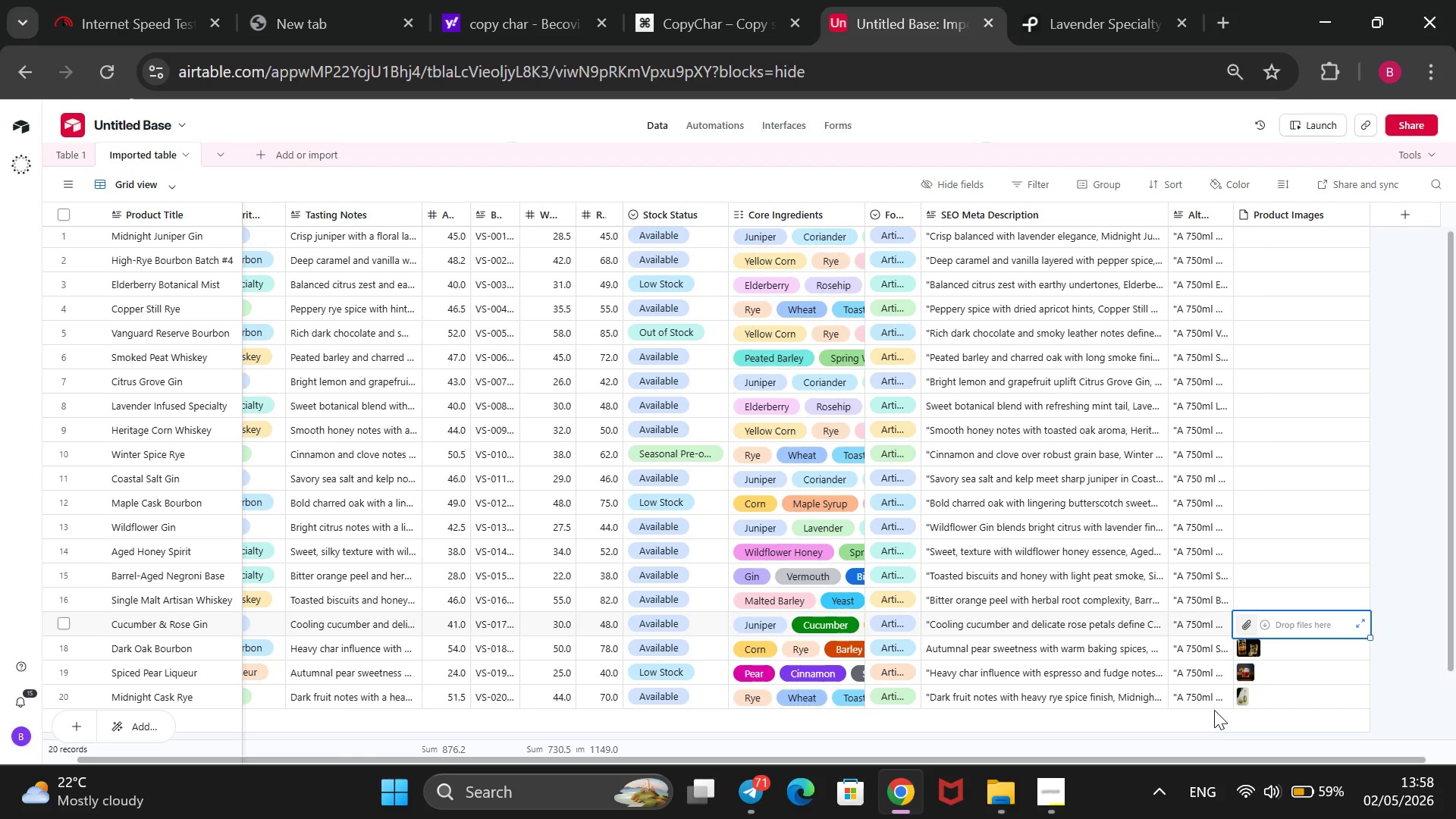 
left_click([1250, 670])
 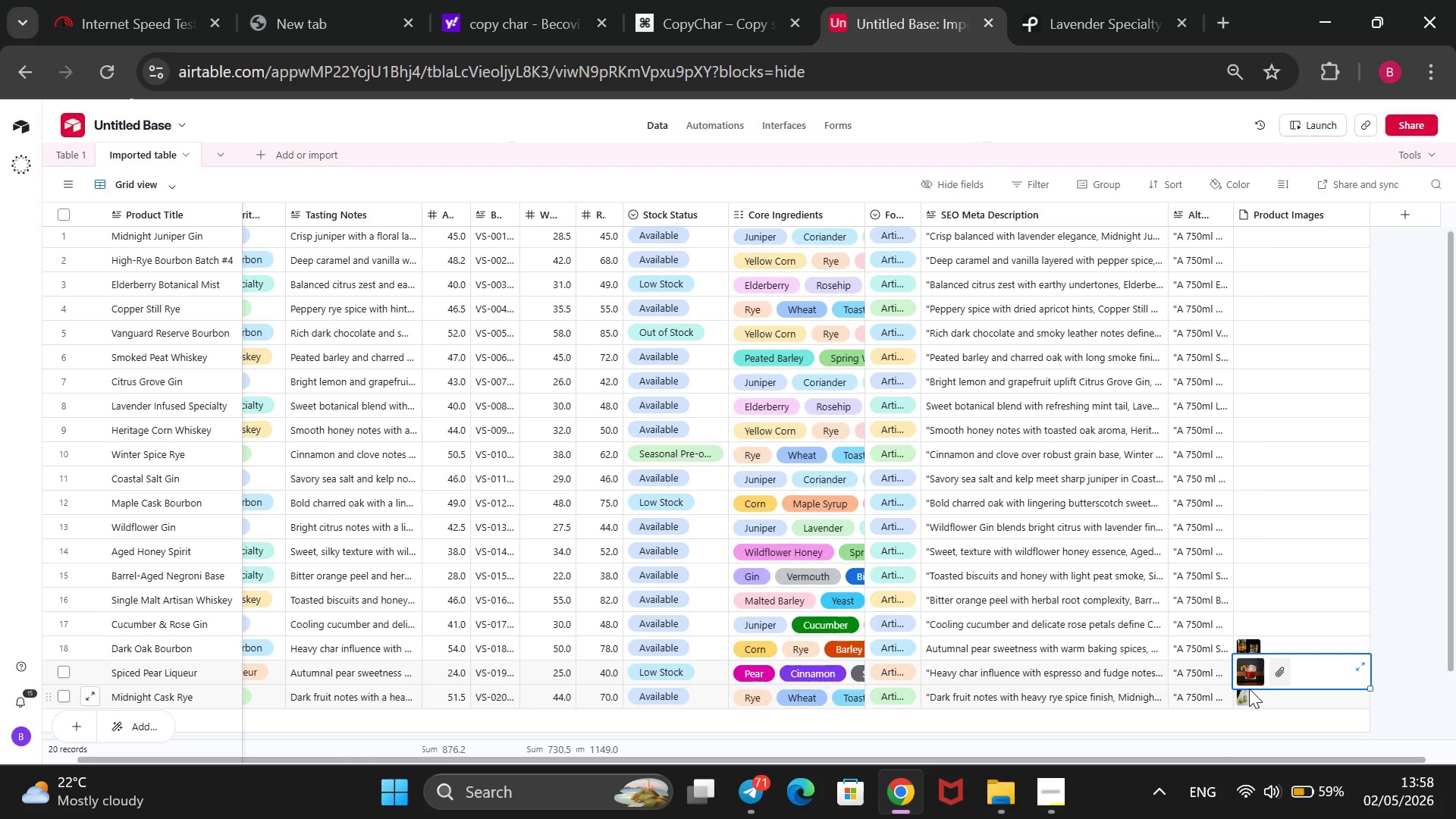 
mouse_move([1253, 676])
 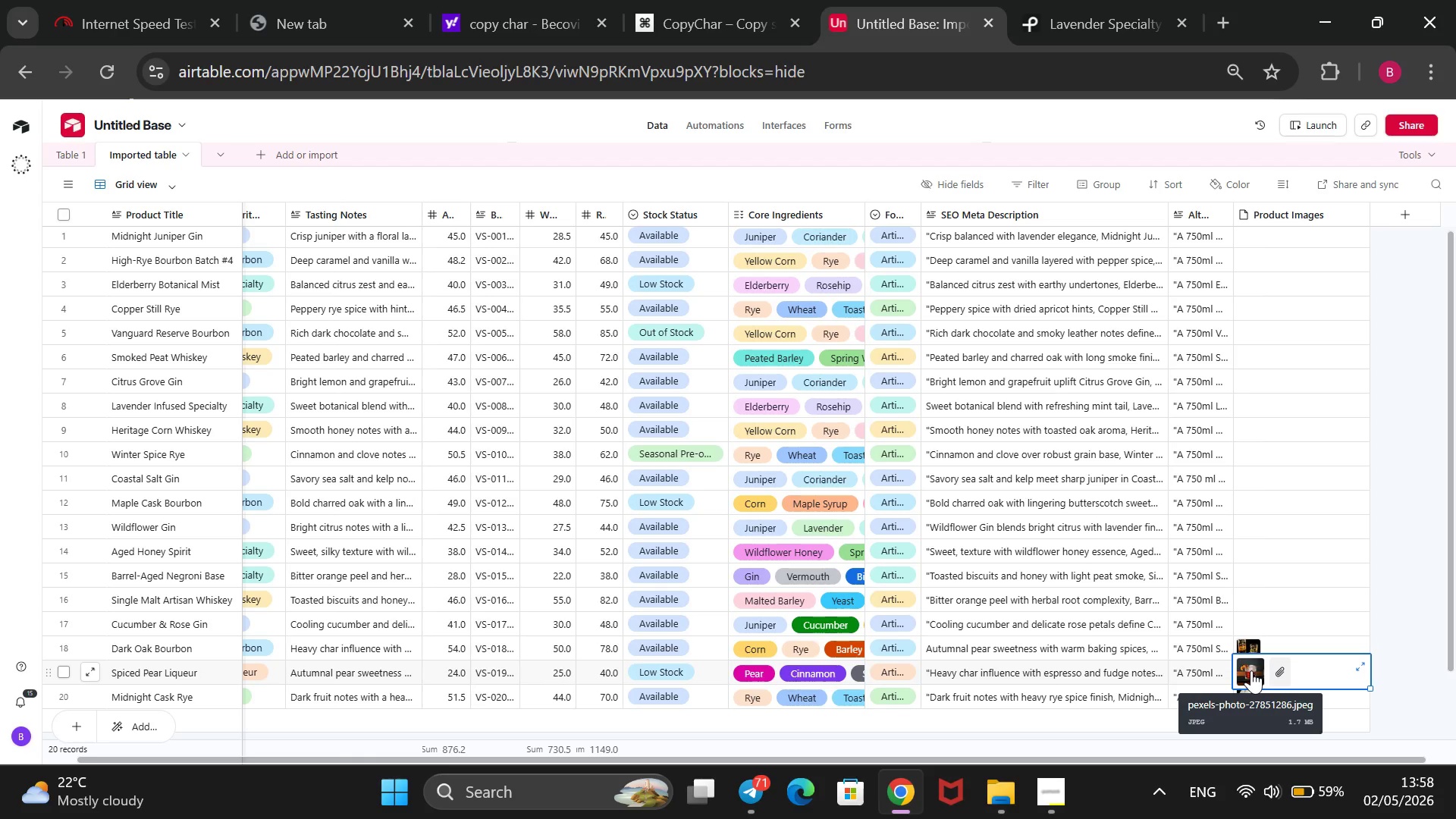 
left_click([1251, 670])
 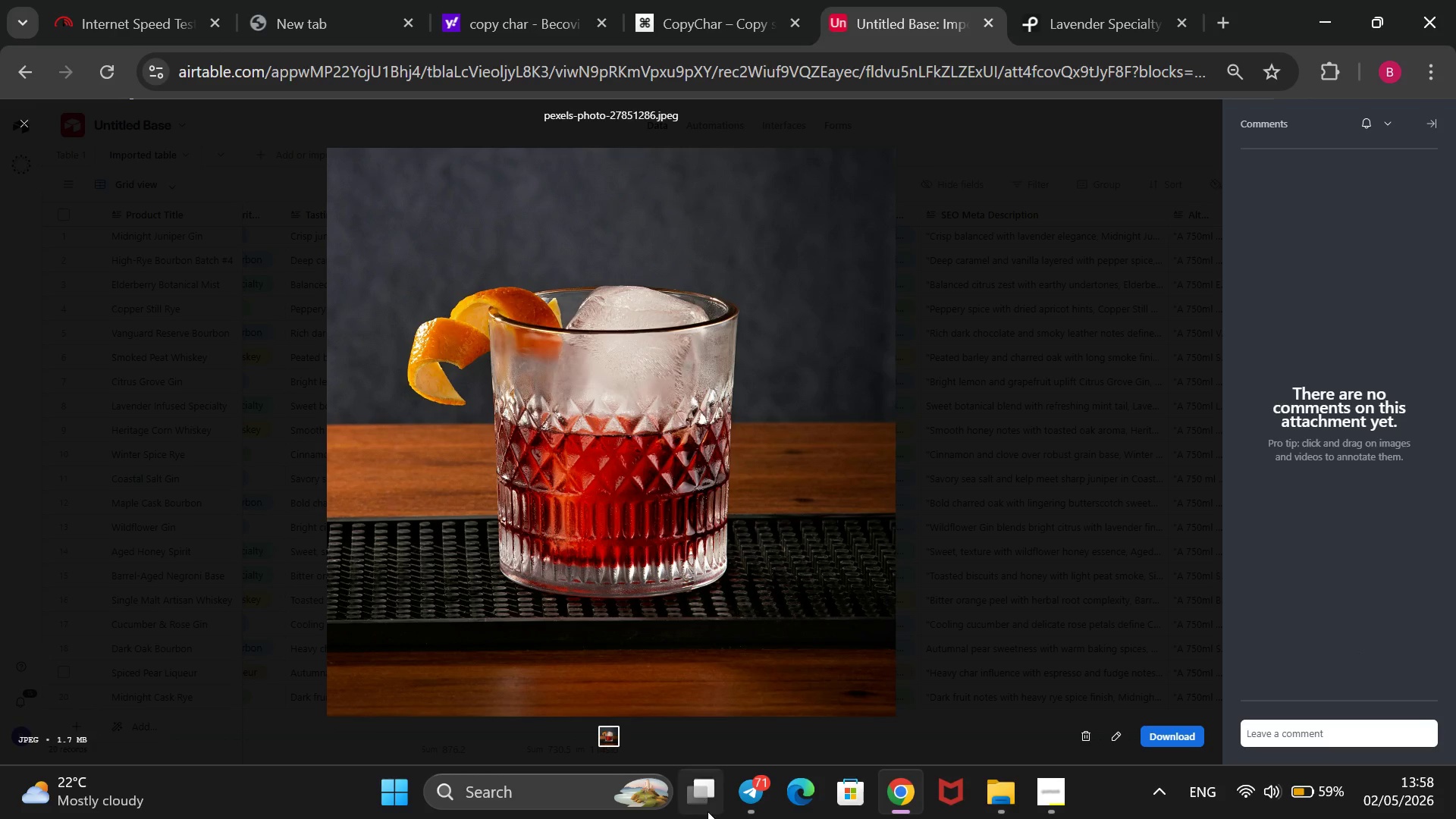 
wait(6.02)
 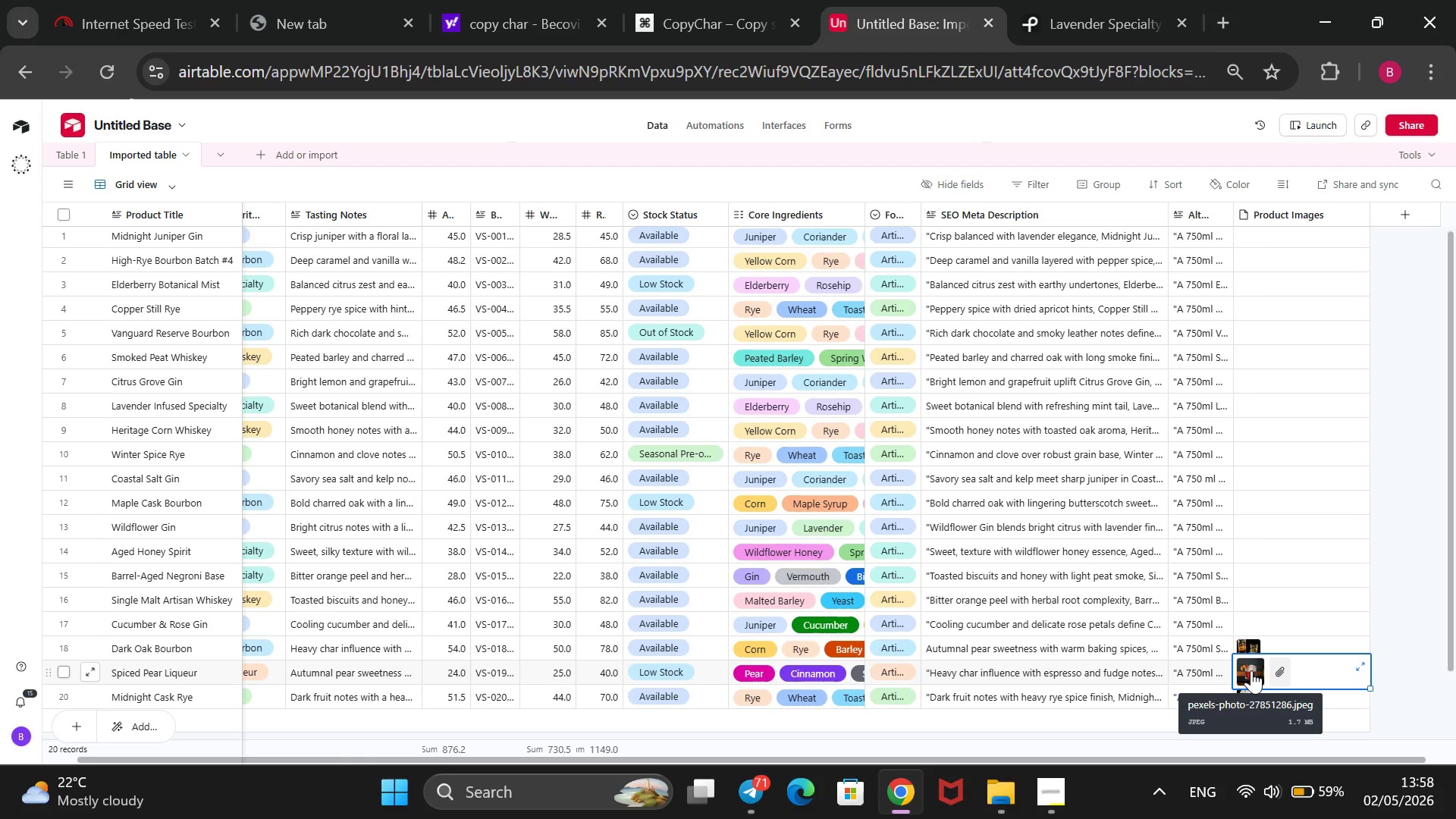 
left_click([1081, 733])
 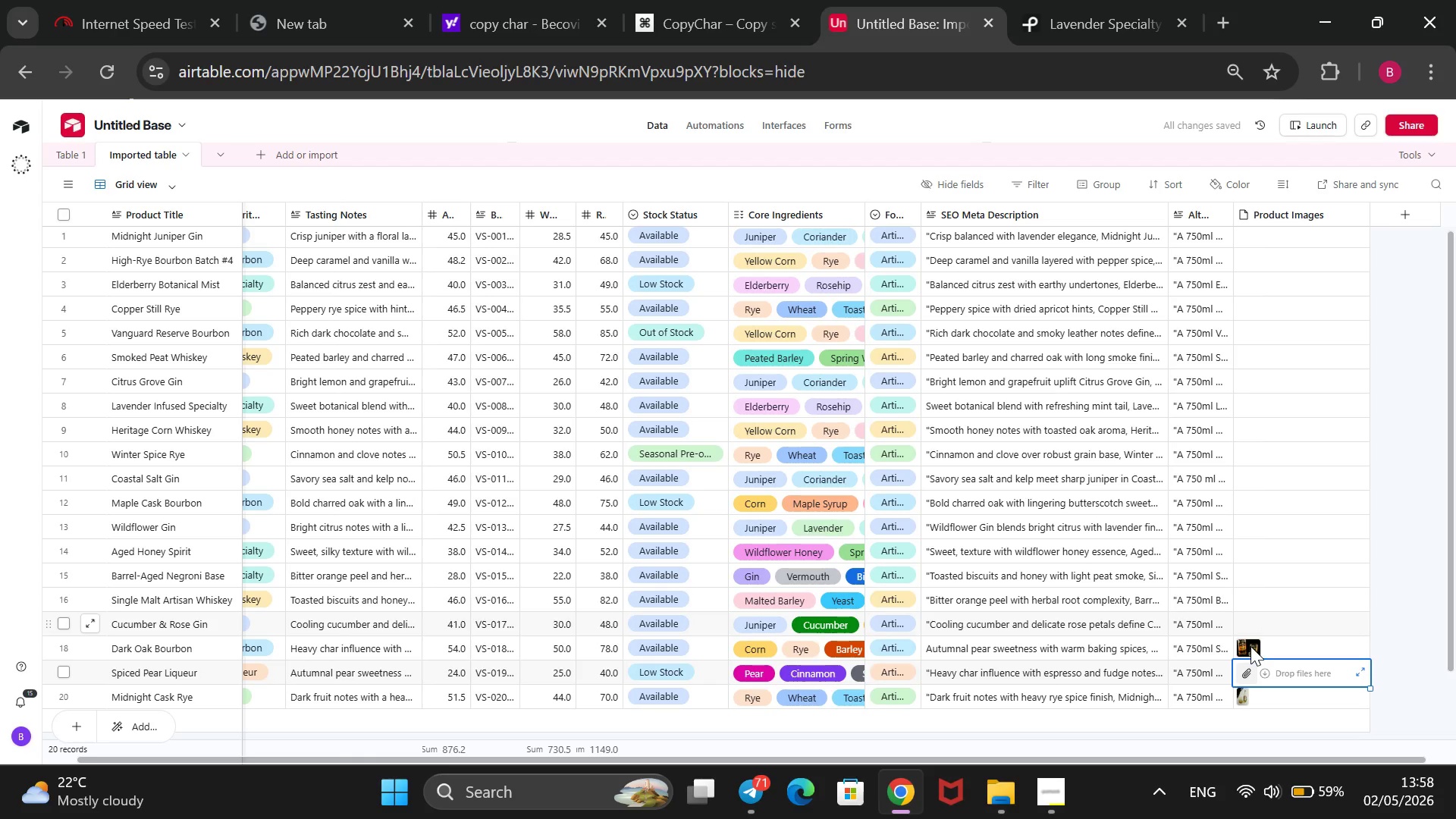 
wait(5.47)
 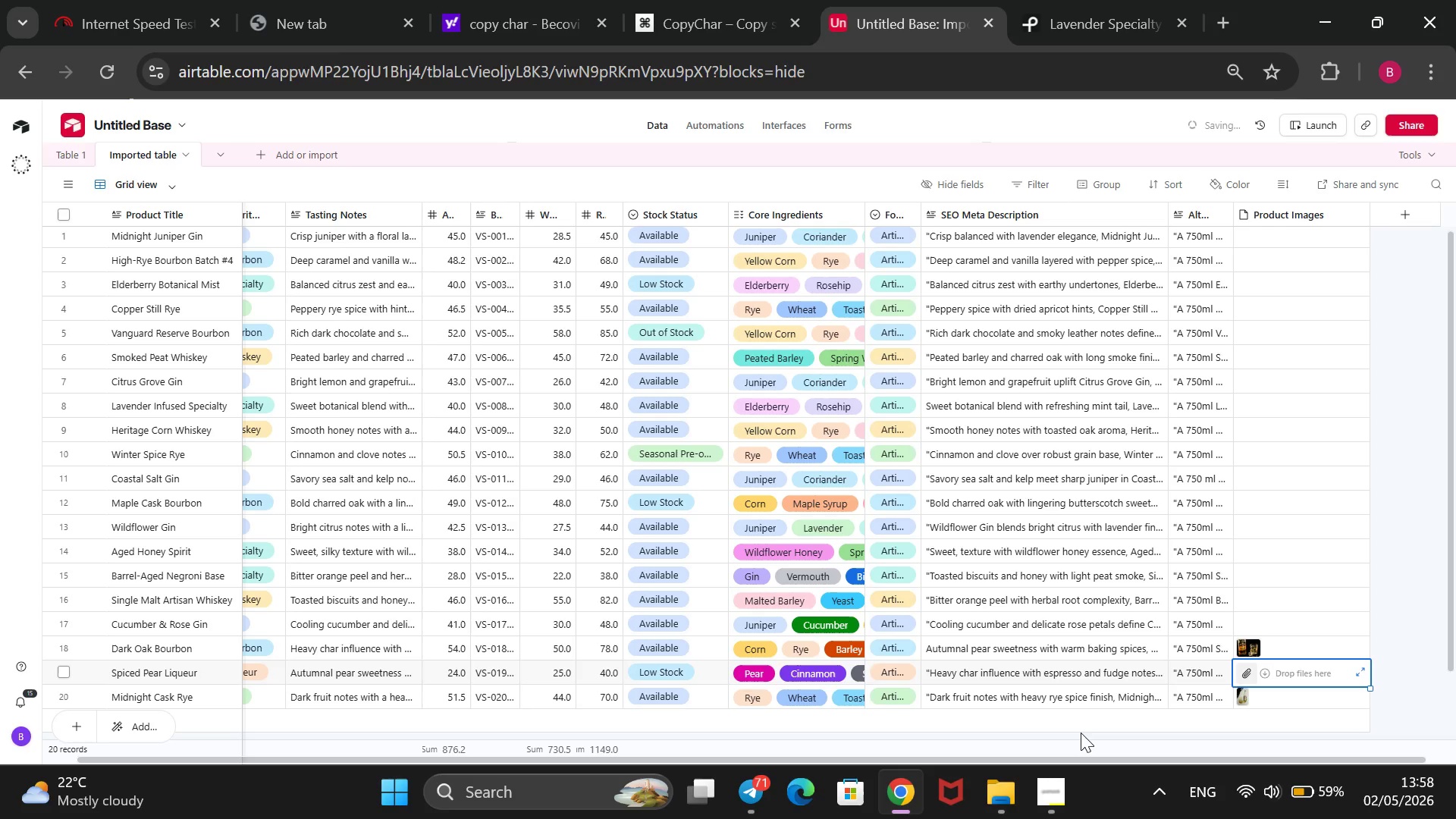 
left_click([1250, 646])
 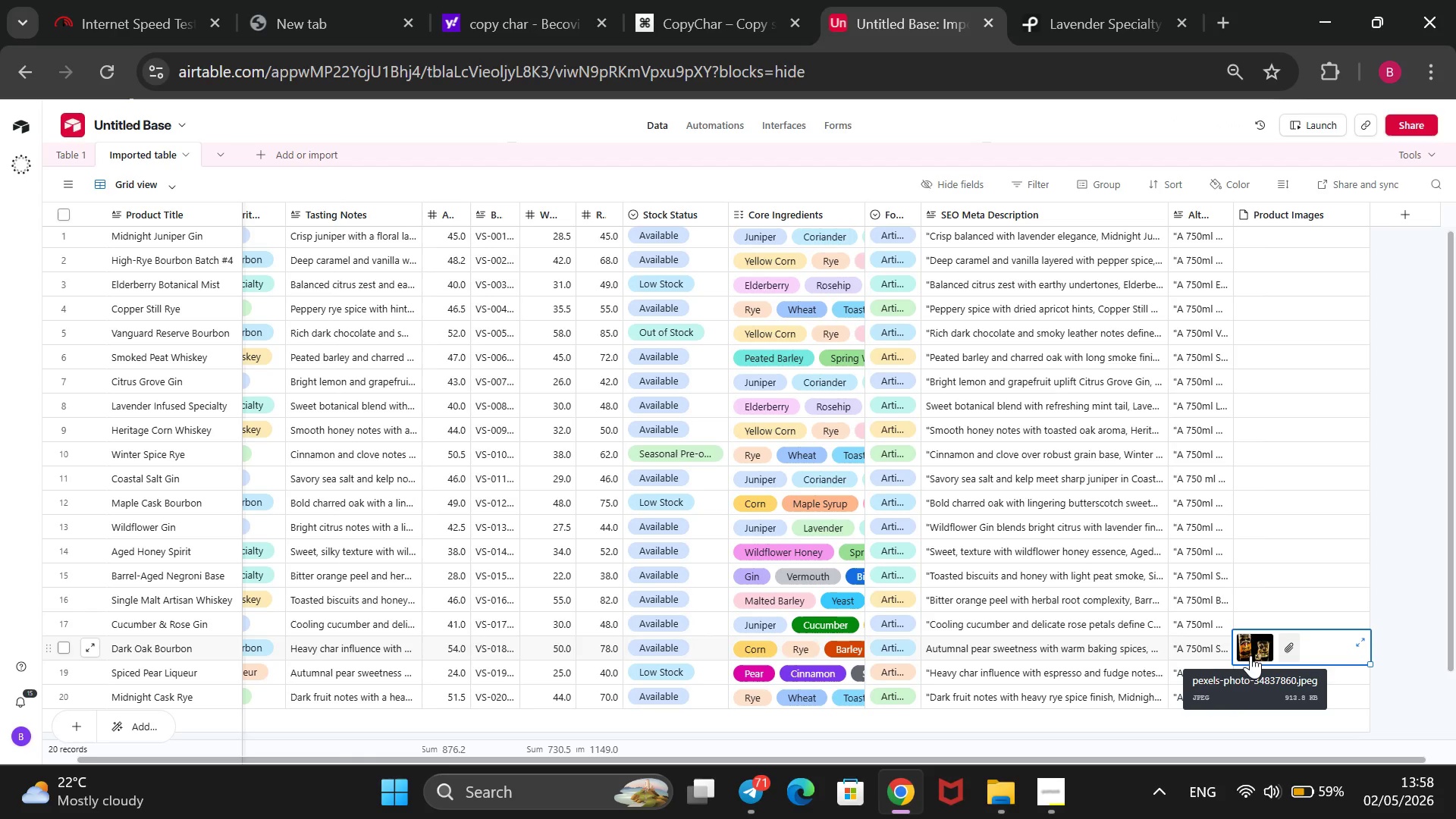 
mouse_move([1286, 651])
 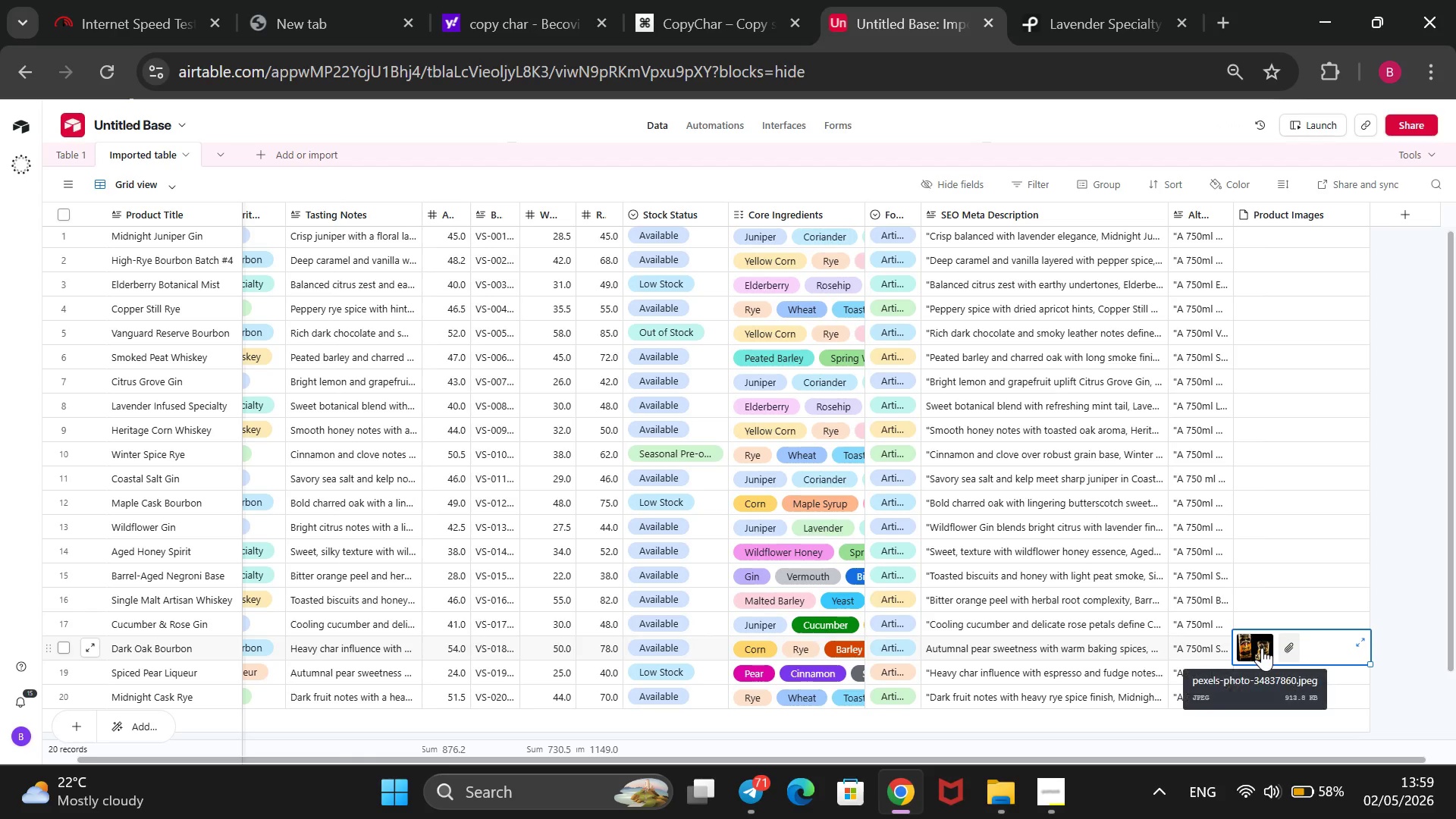 
left_click([1262, 648])
 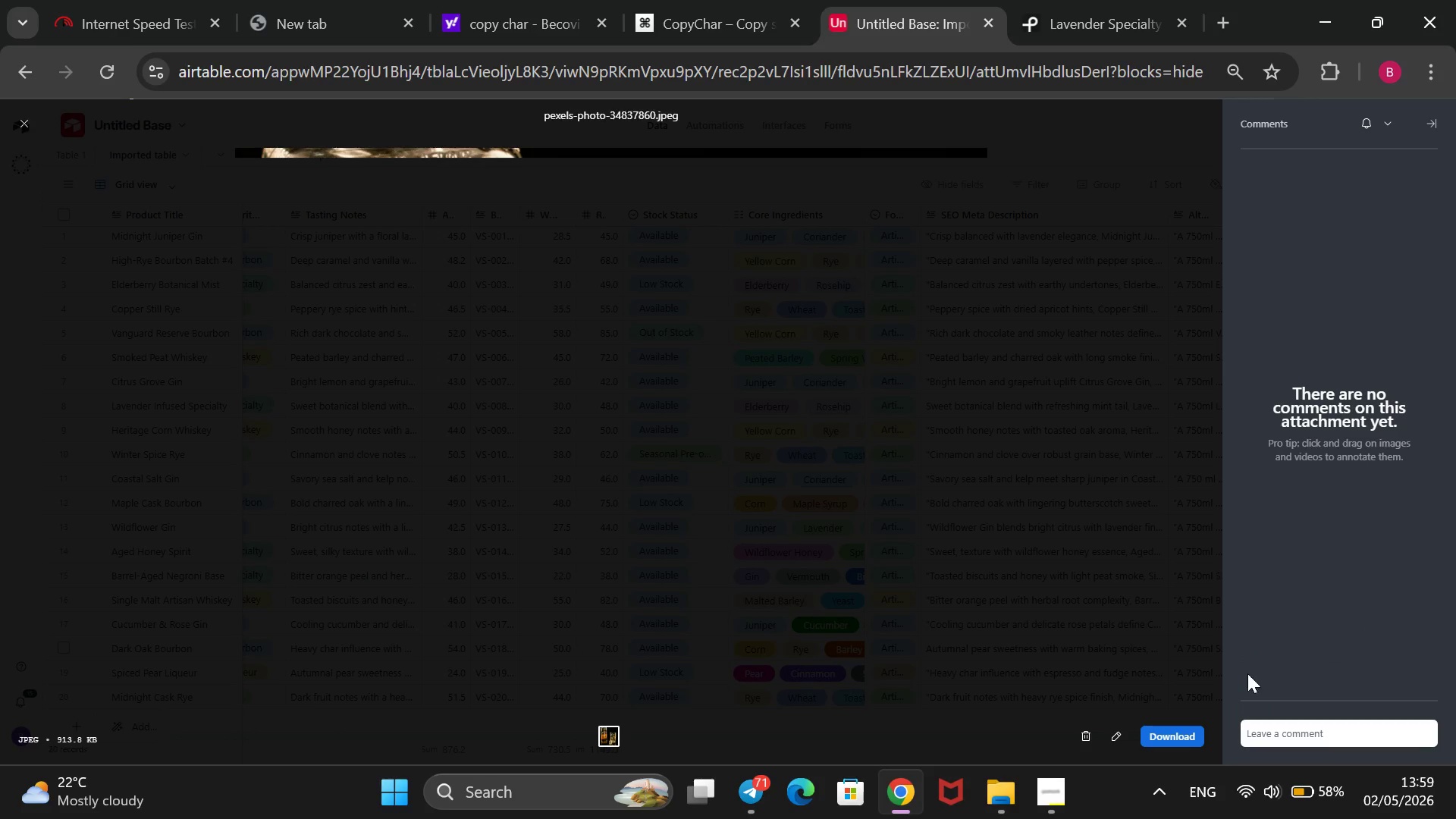 
left_click([1080, 735])
 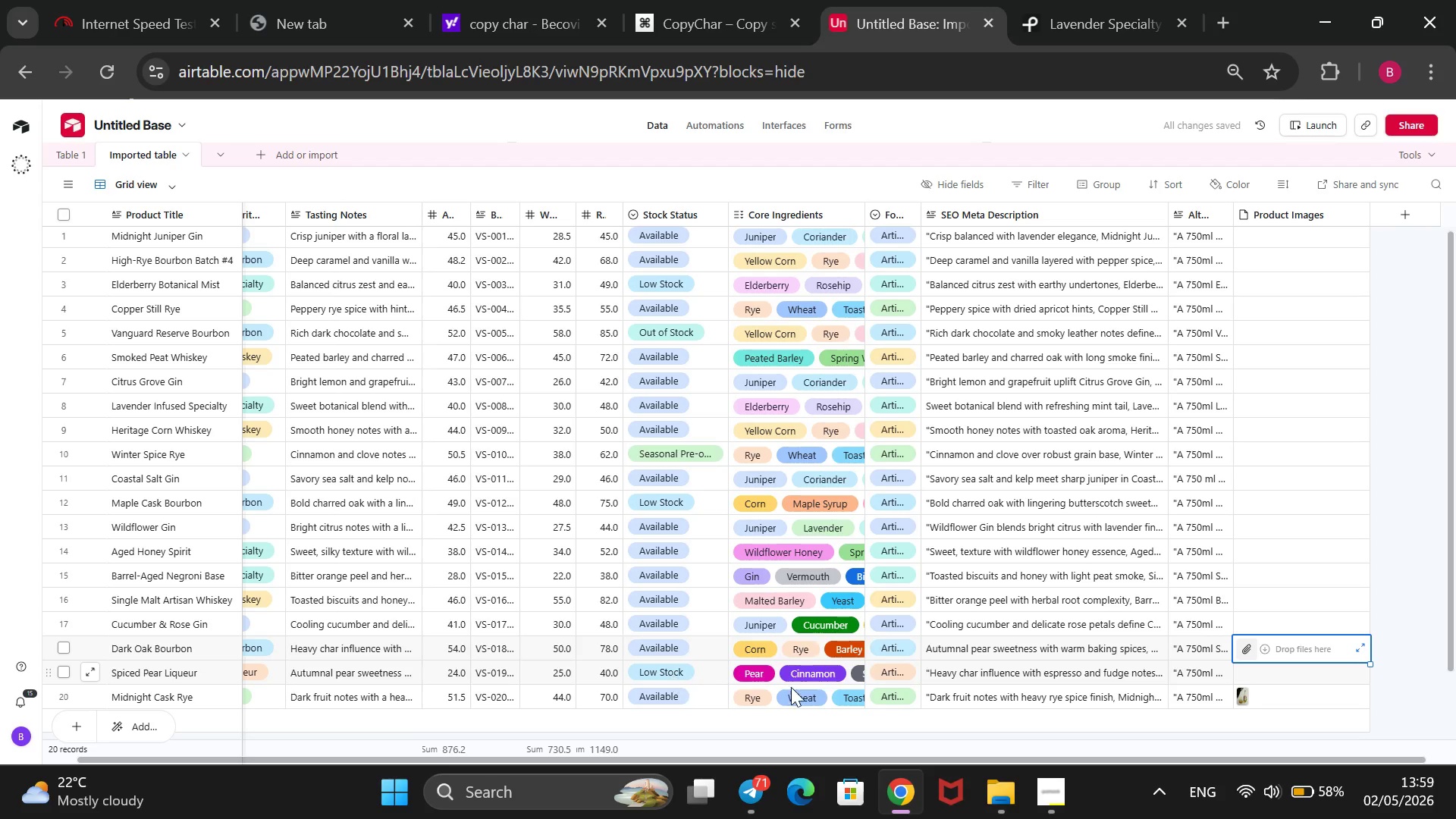 
wait(5.34)
 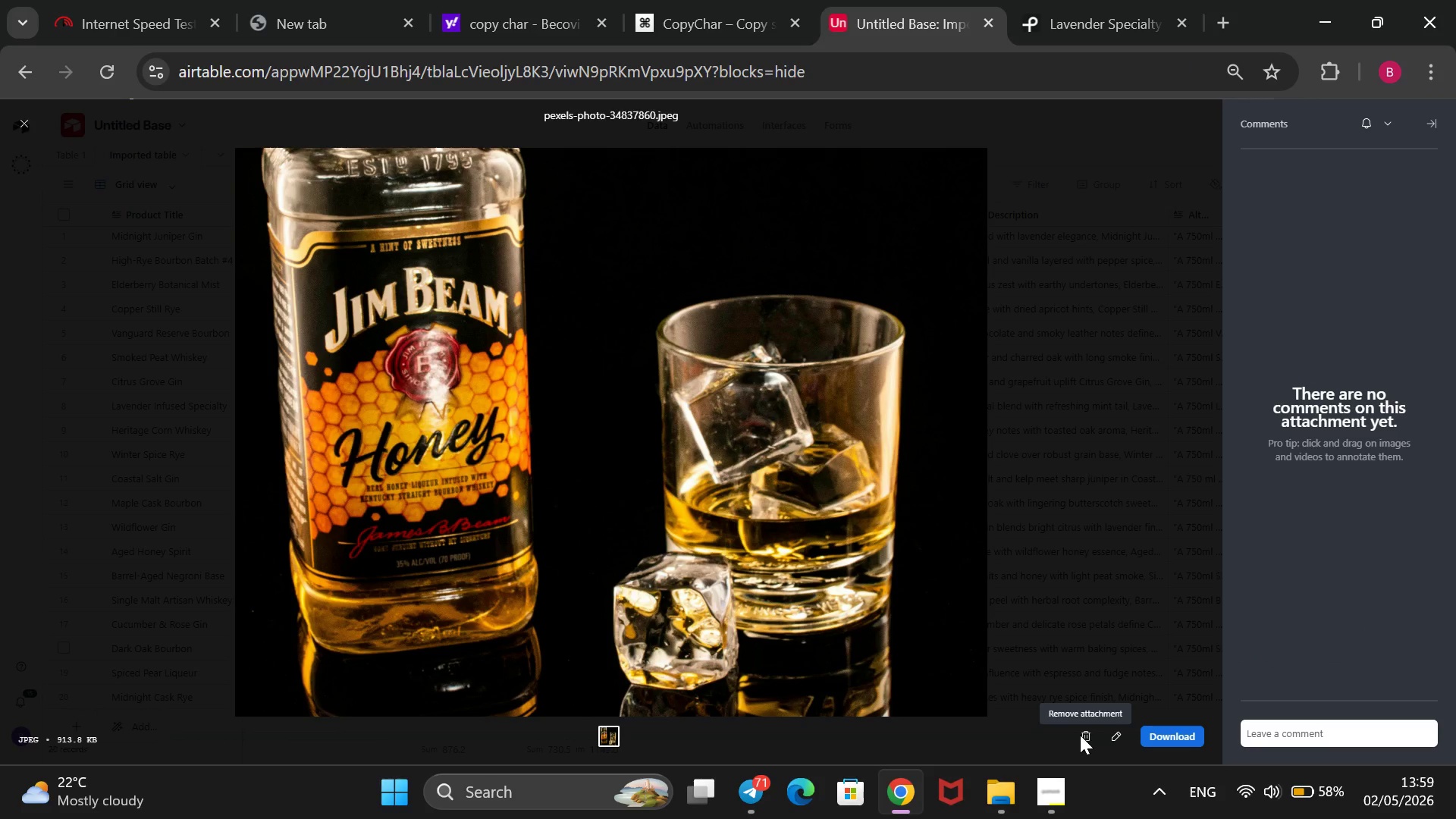 
left_click([1255, 671])
 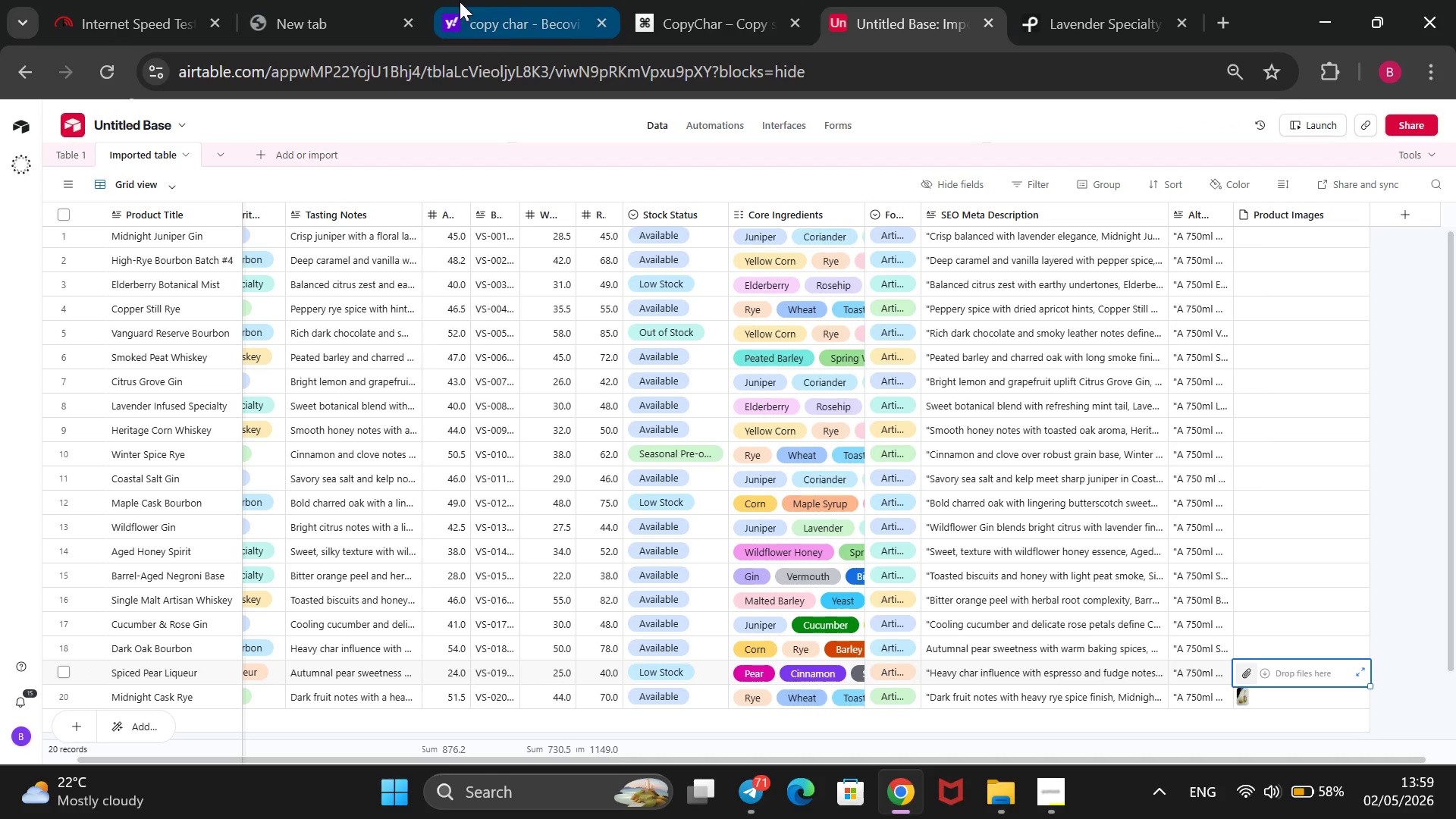 
wait(5.05)
 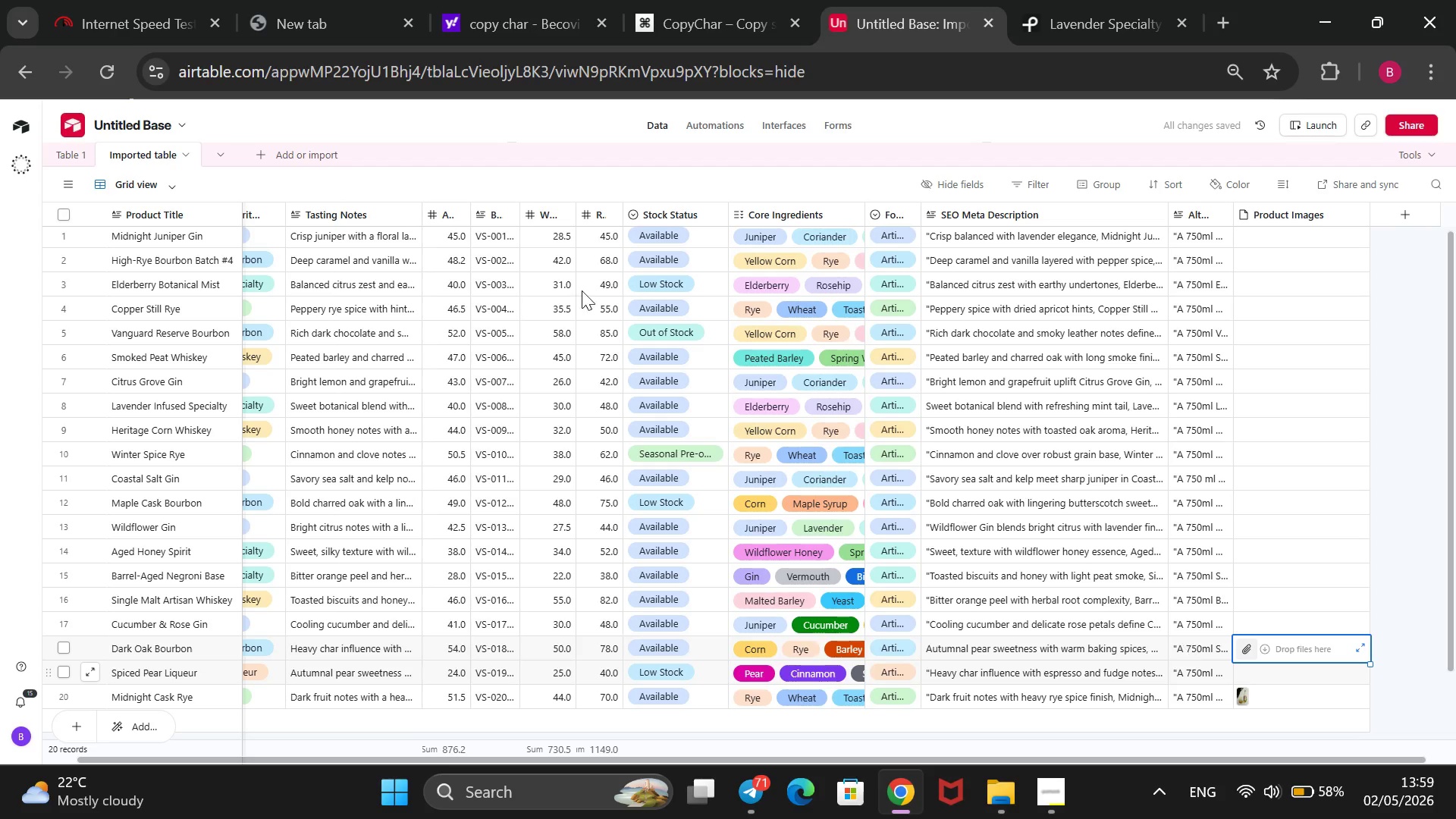 
mouse_move([1072, 182])
 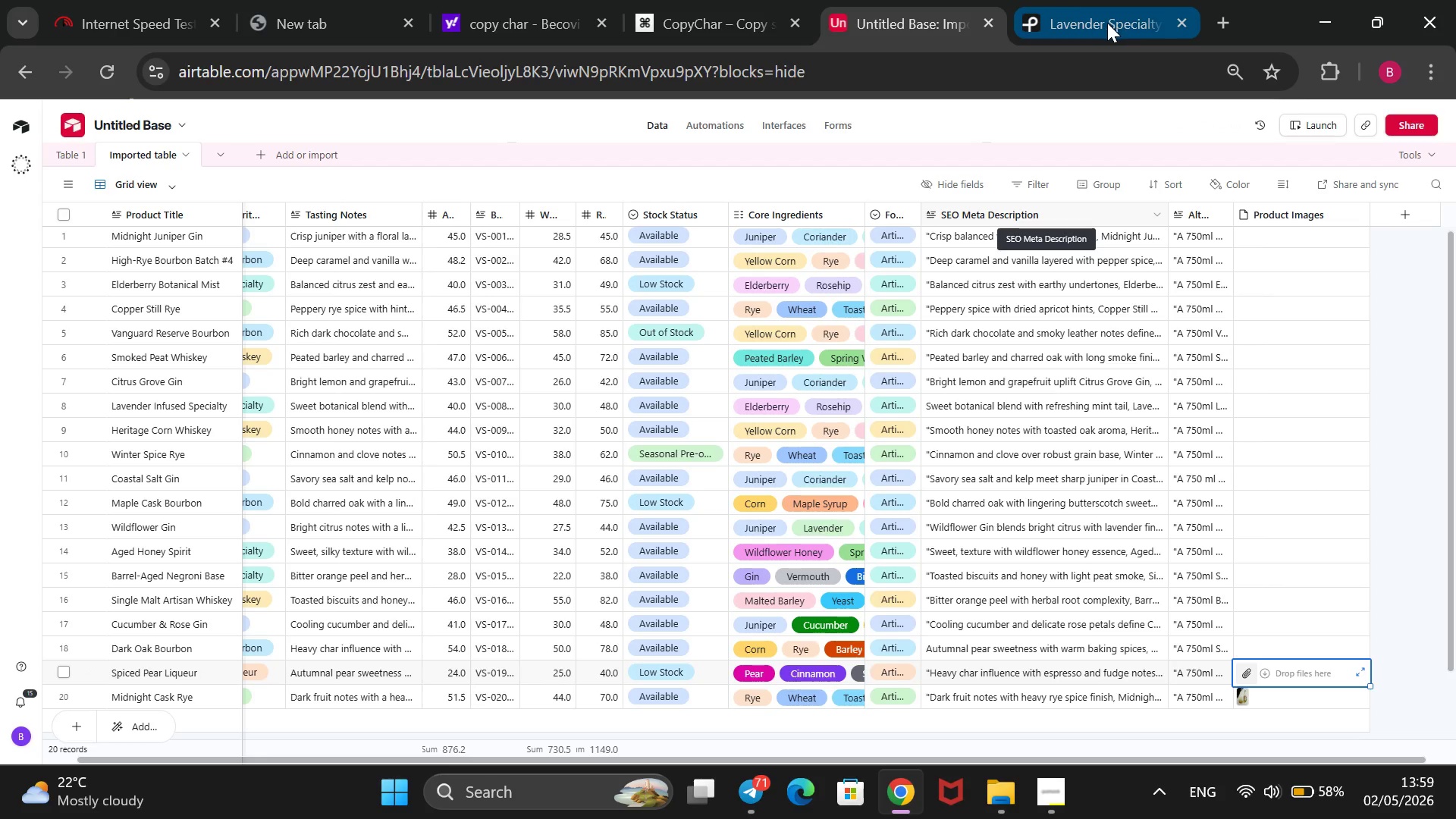 
left_click([1107, 24])
 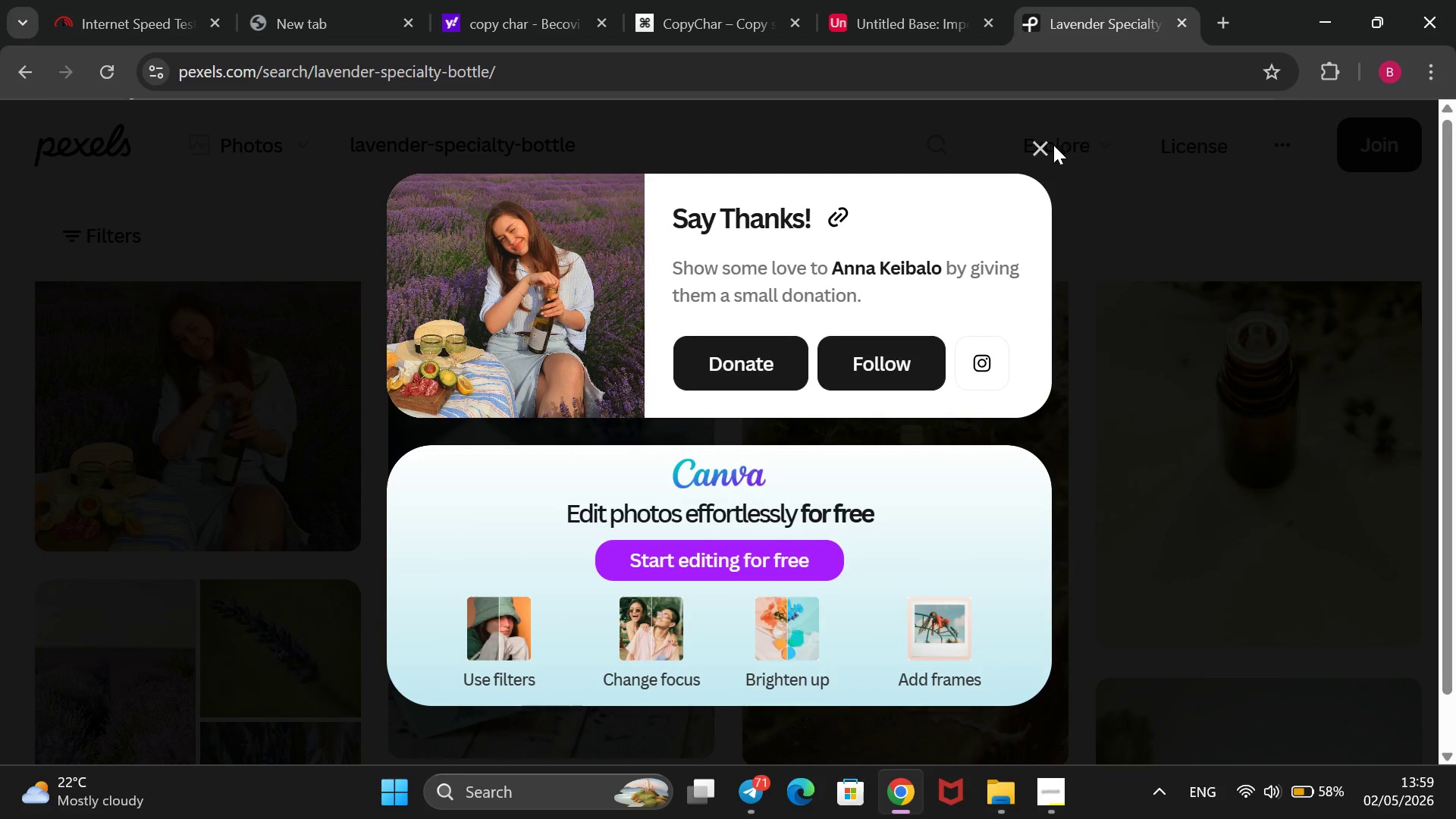 
left_click([1046, 147])
 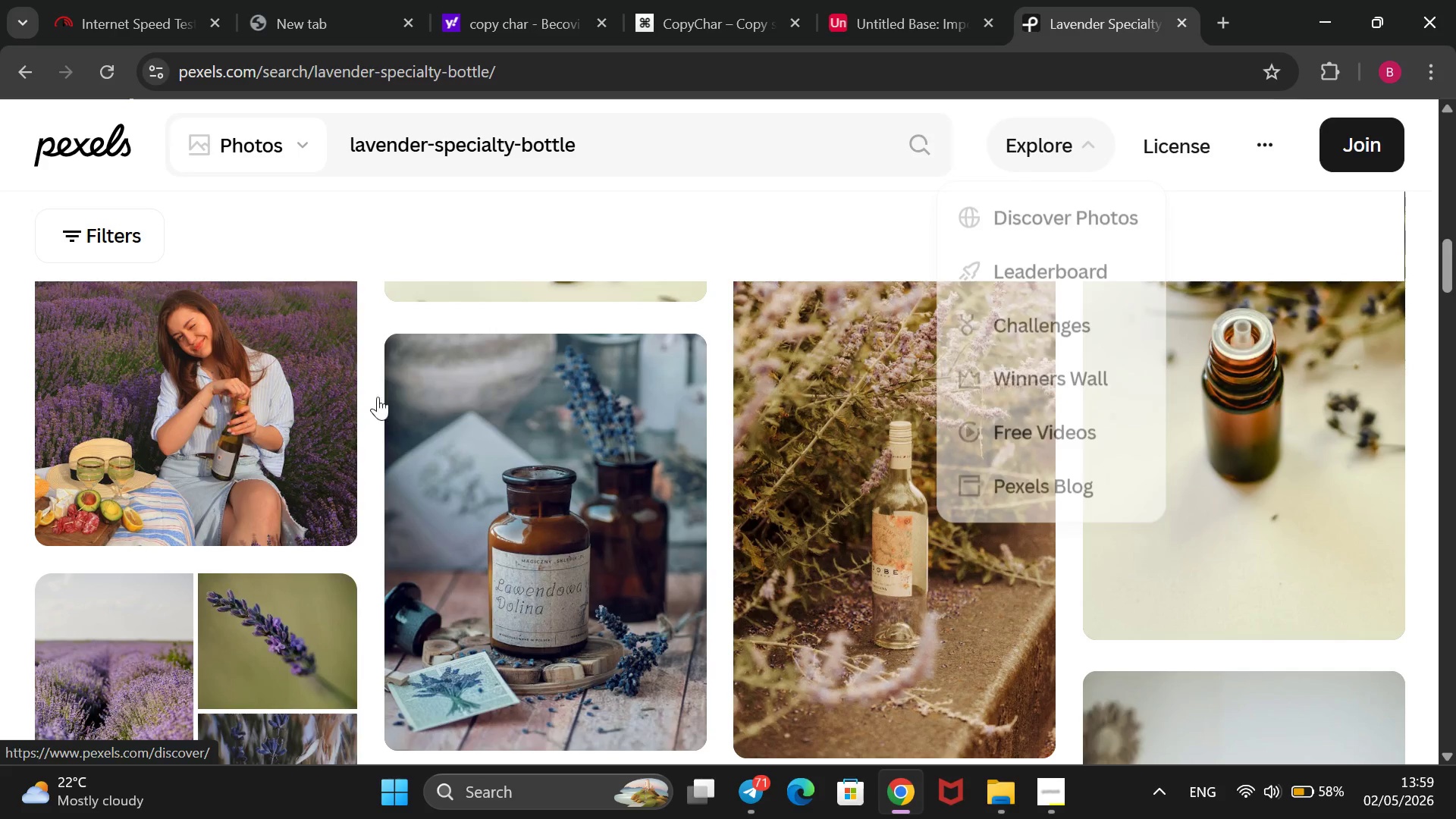 
right_click([195, 388])
 